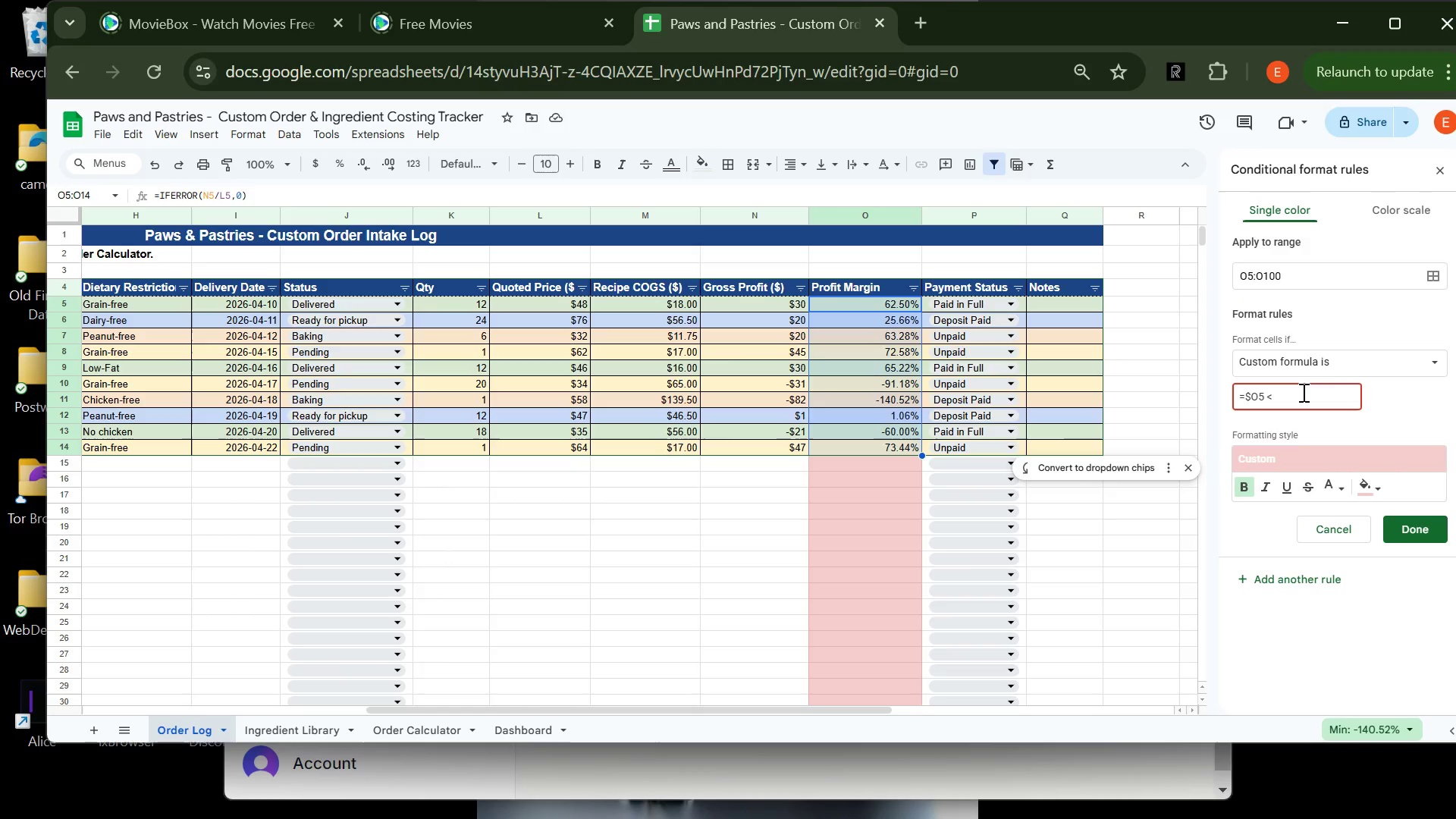 
key(0)
 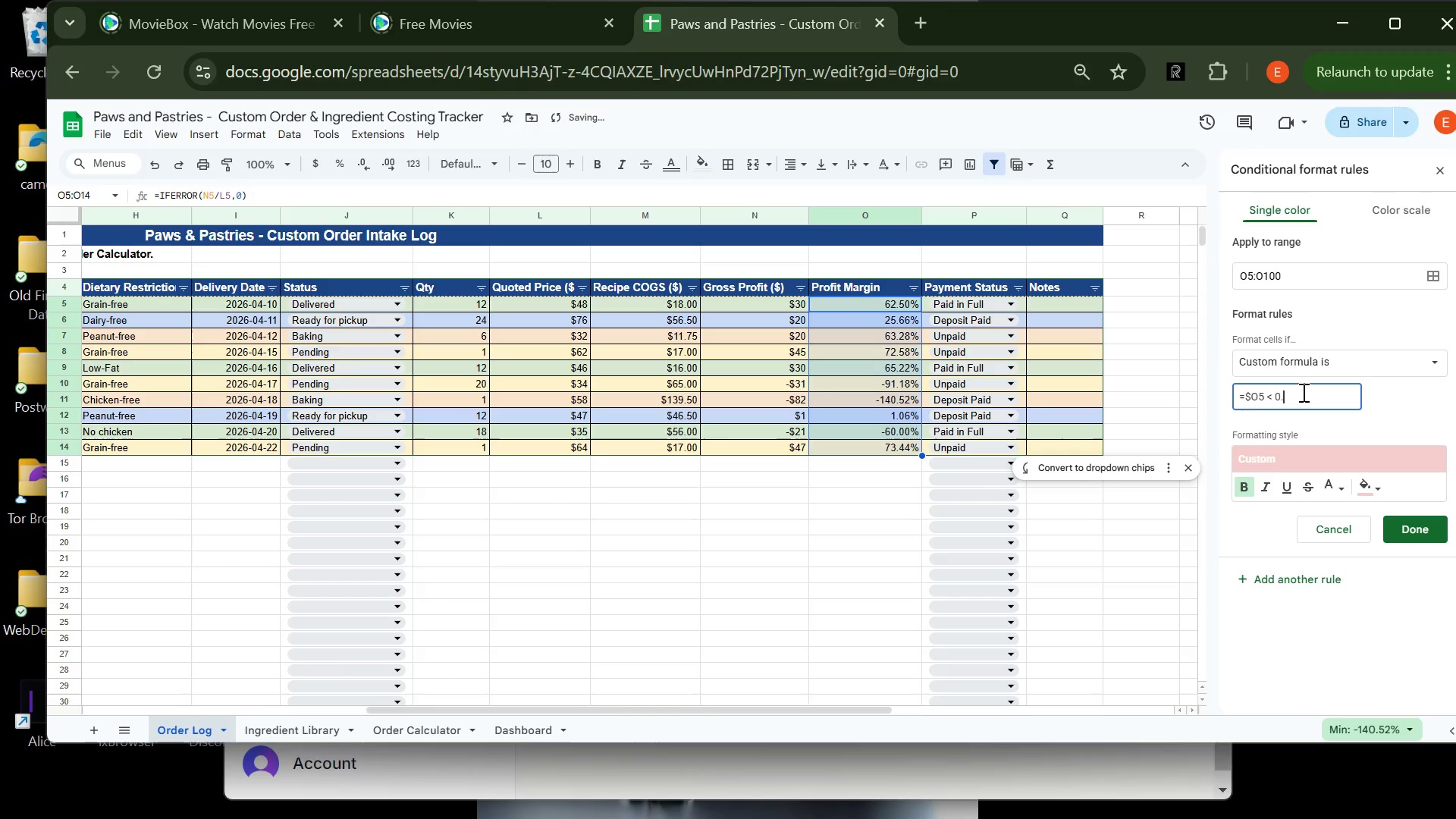 
key(Period)
 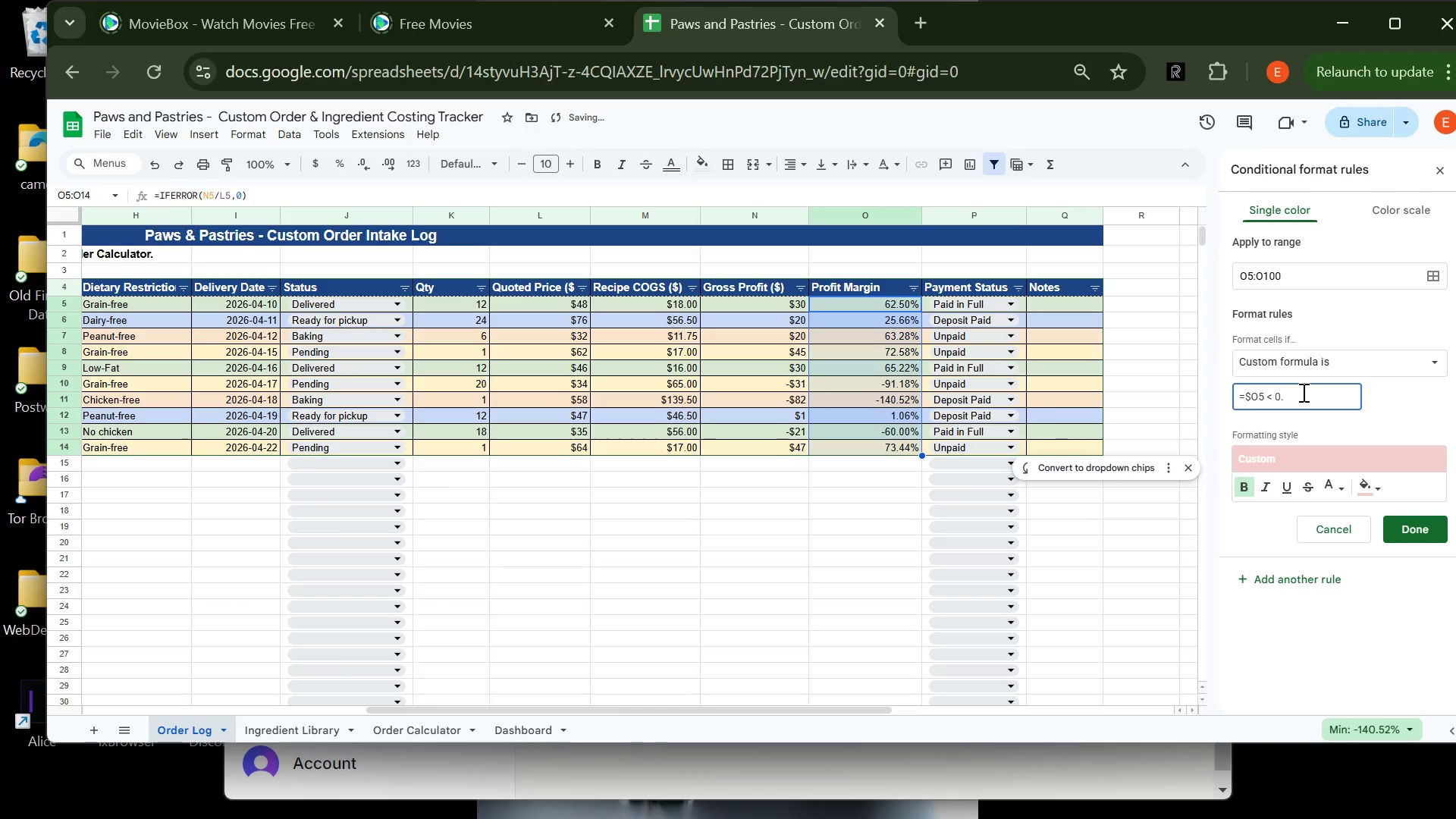 
key(6)
 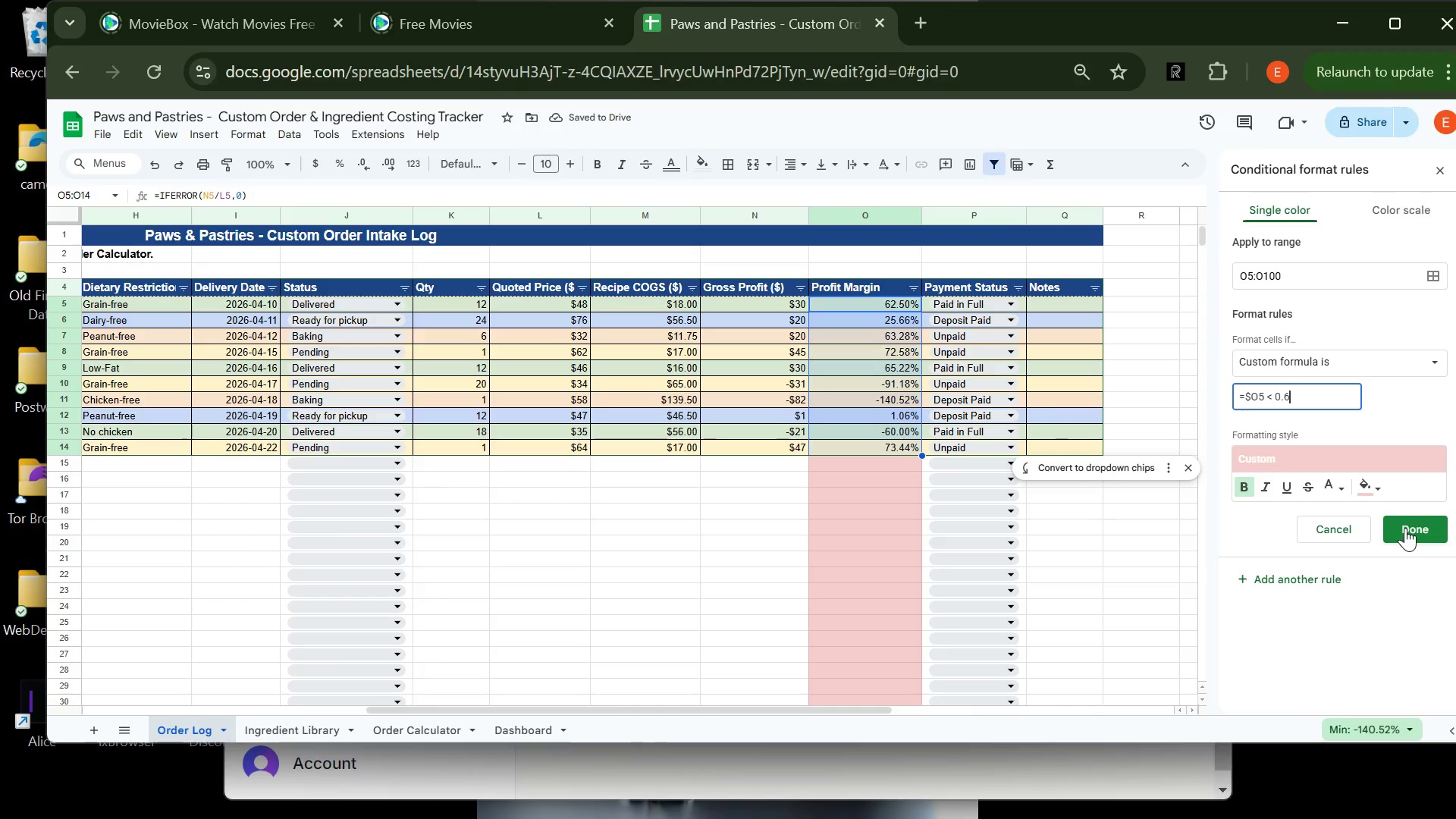 
left_click([1405, 528])
 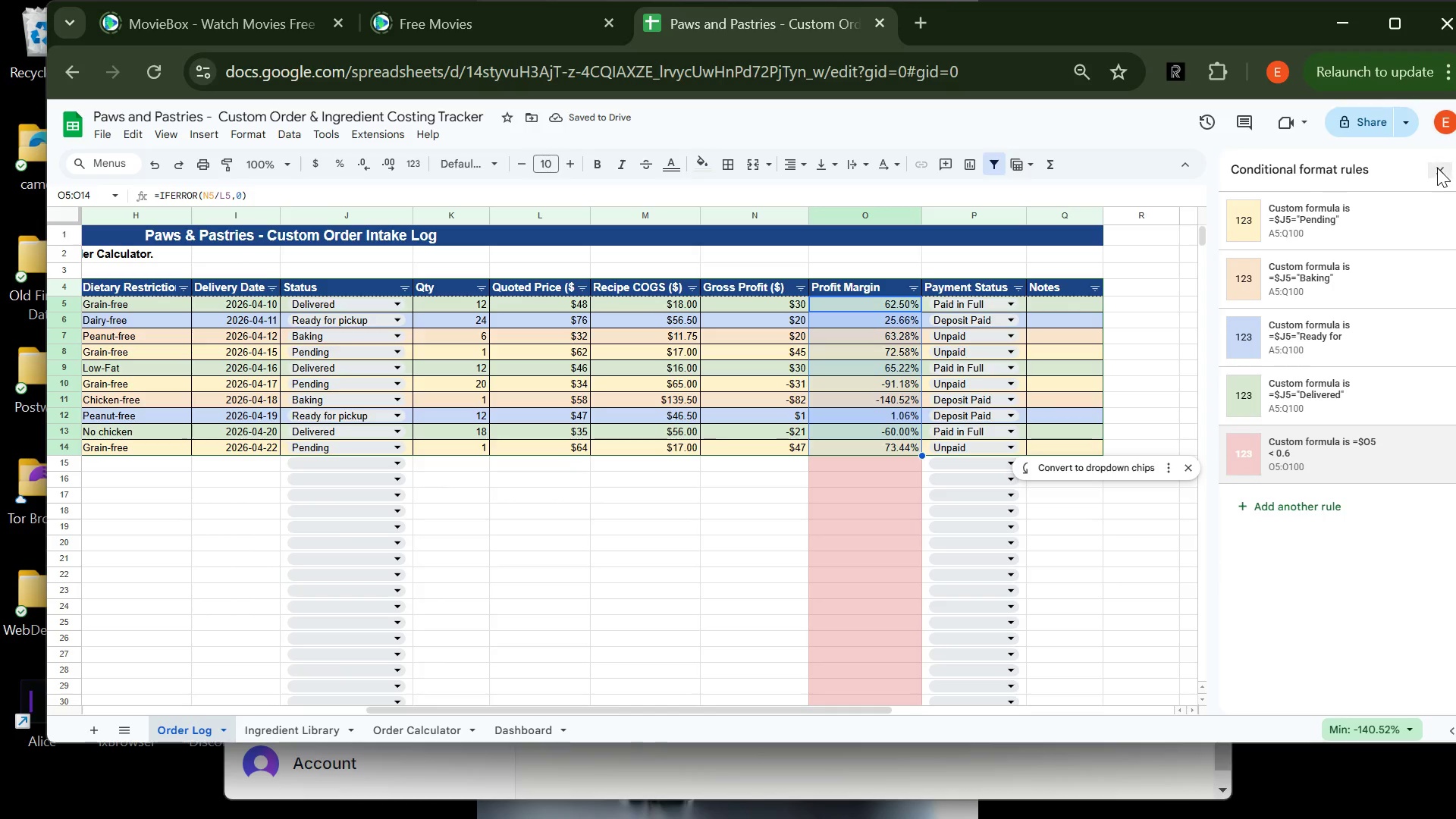 
left_click([1438, 171])
 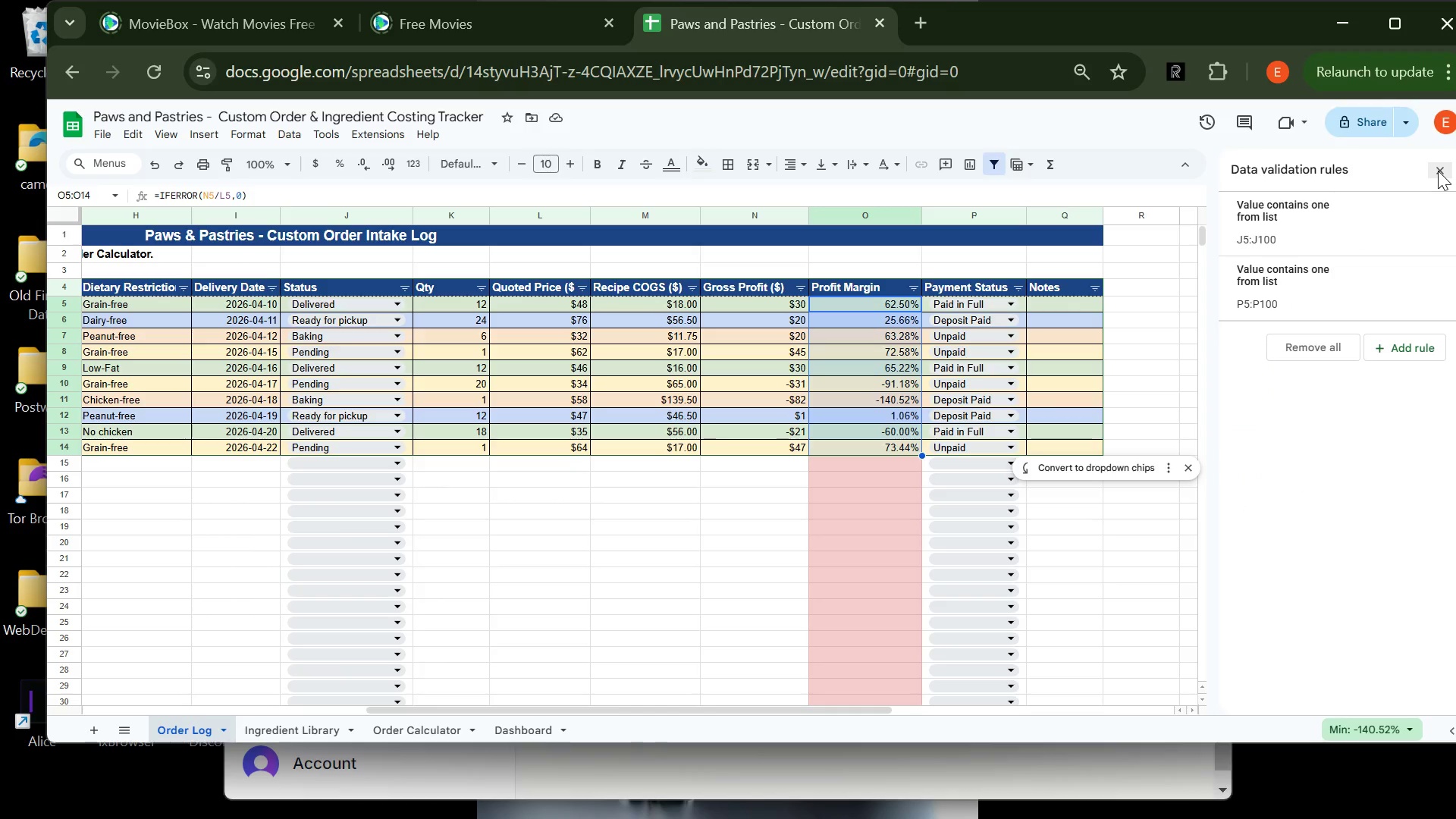 
wait(8.81)
 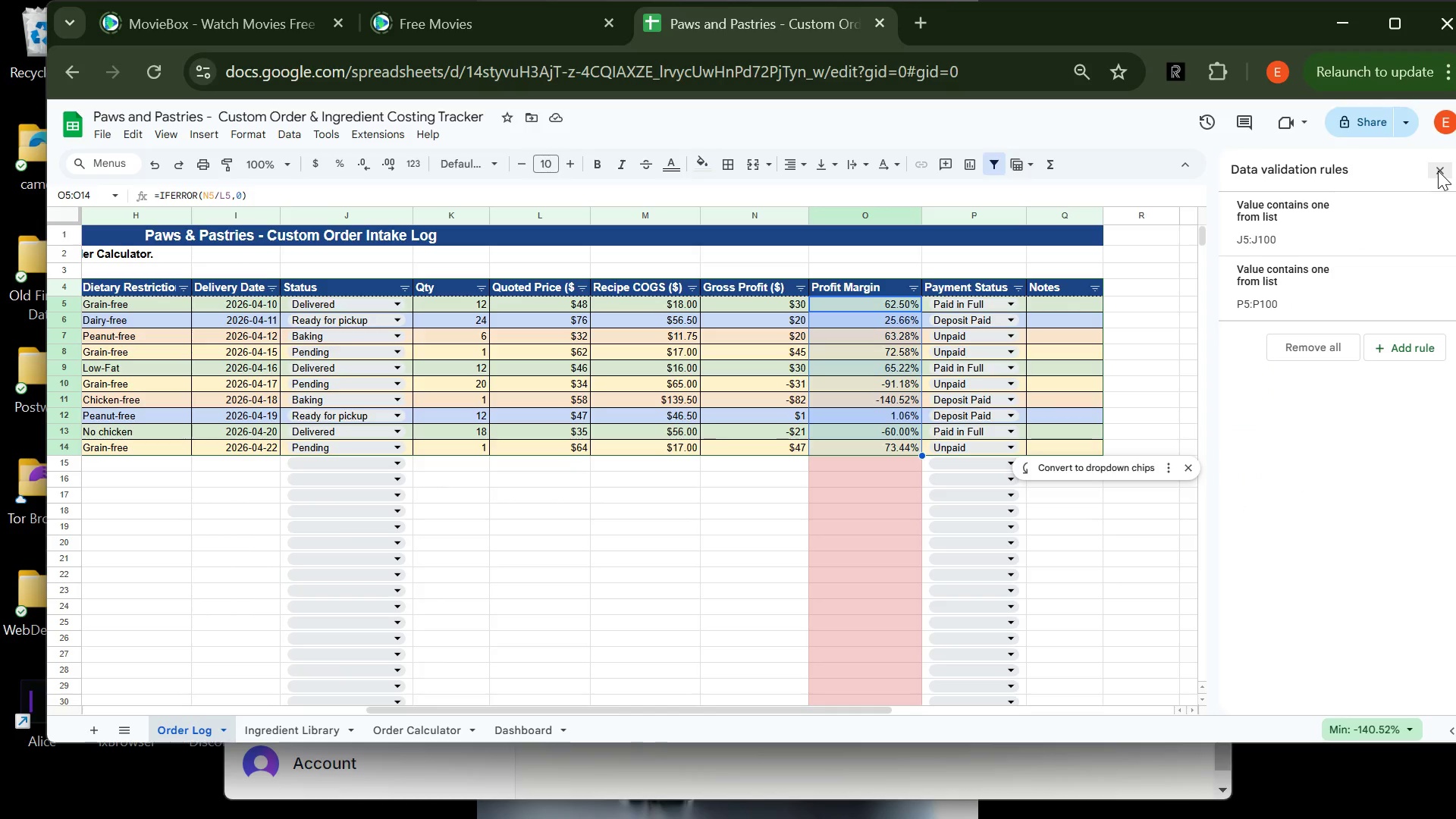 
left_click([662, 300])
 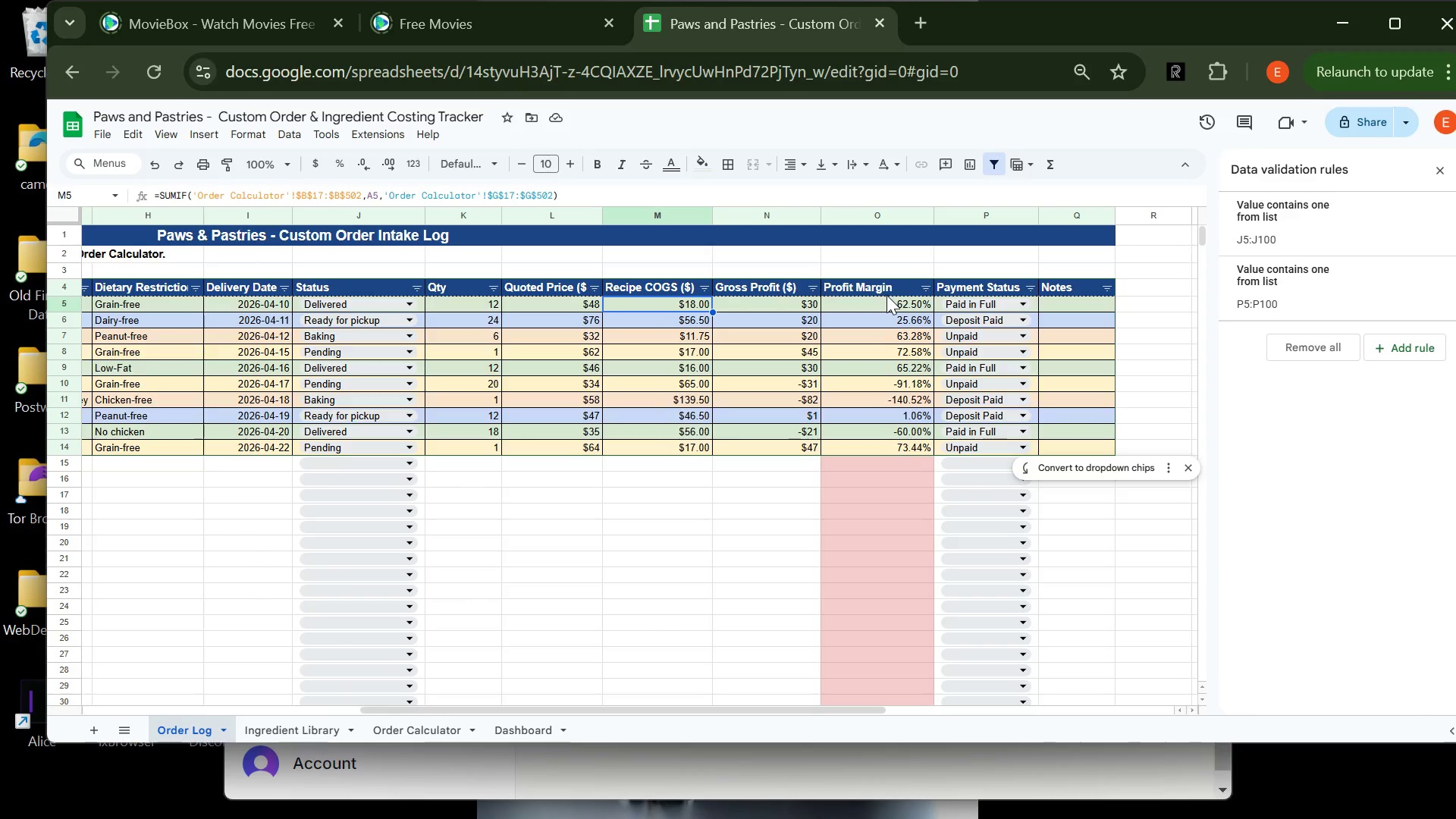 
left_click([886, 295])
 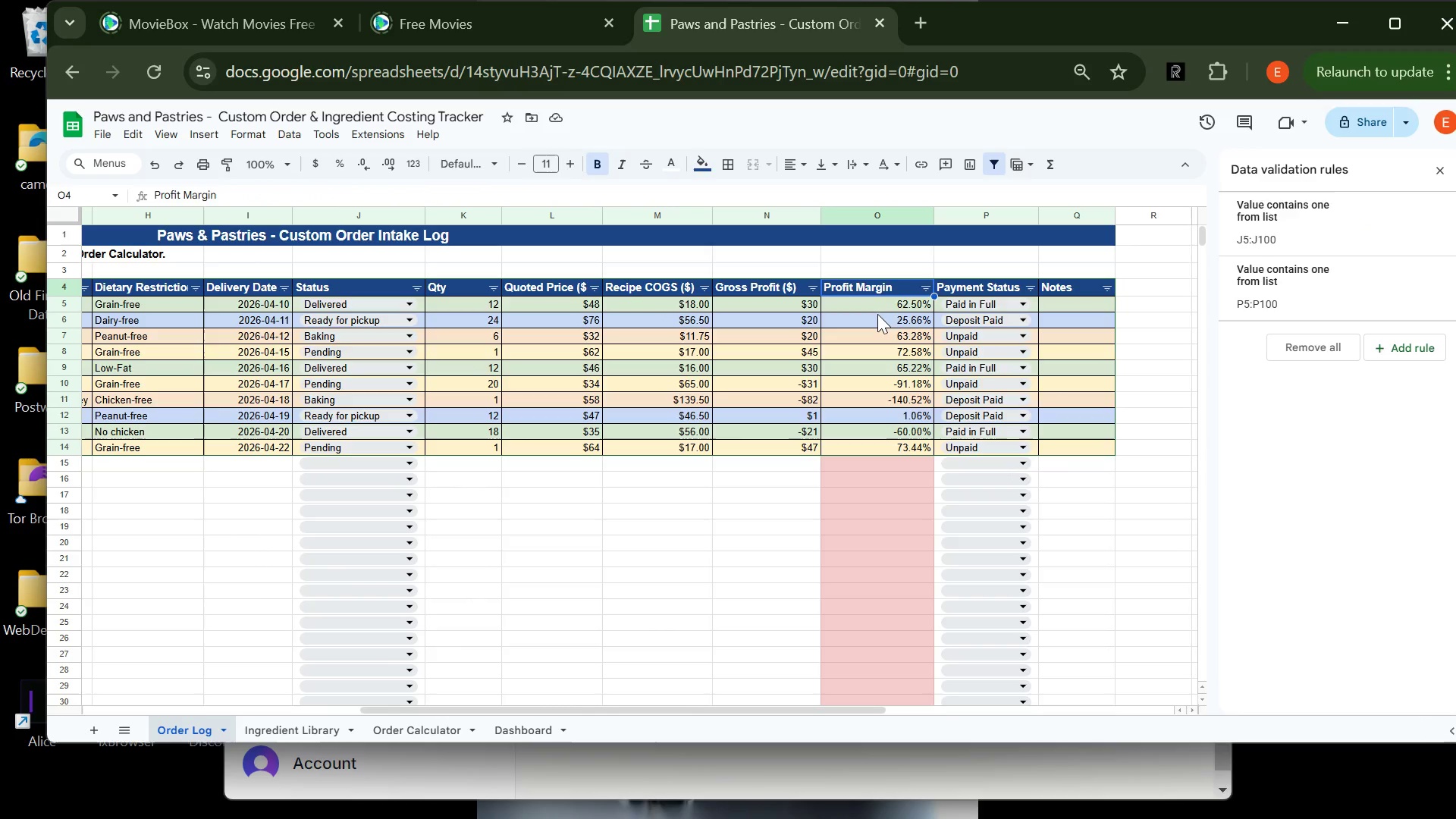 
left_click([877, 312])
 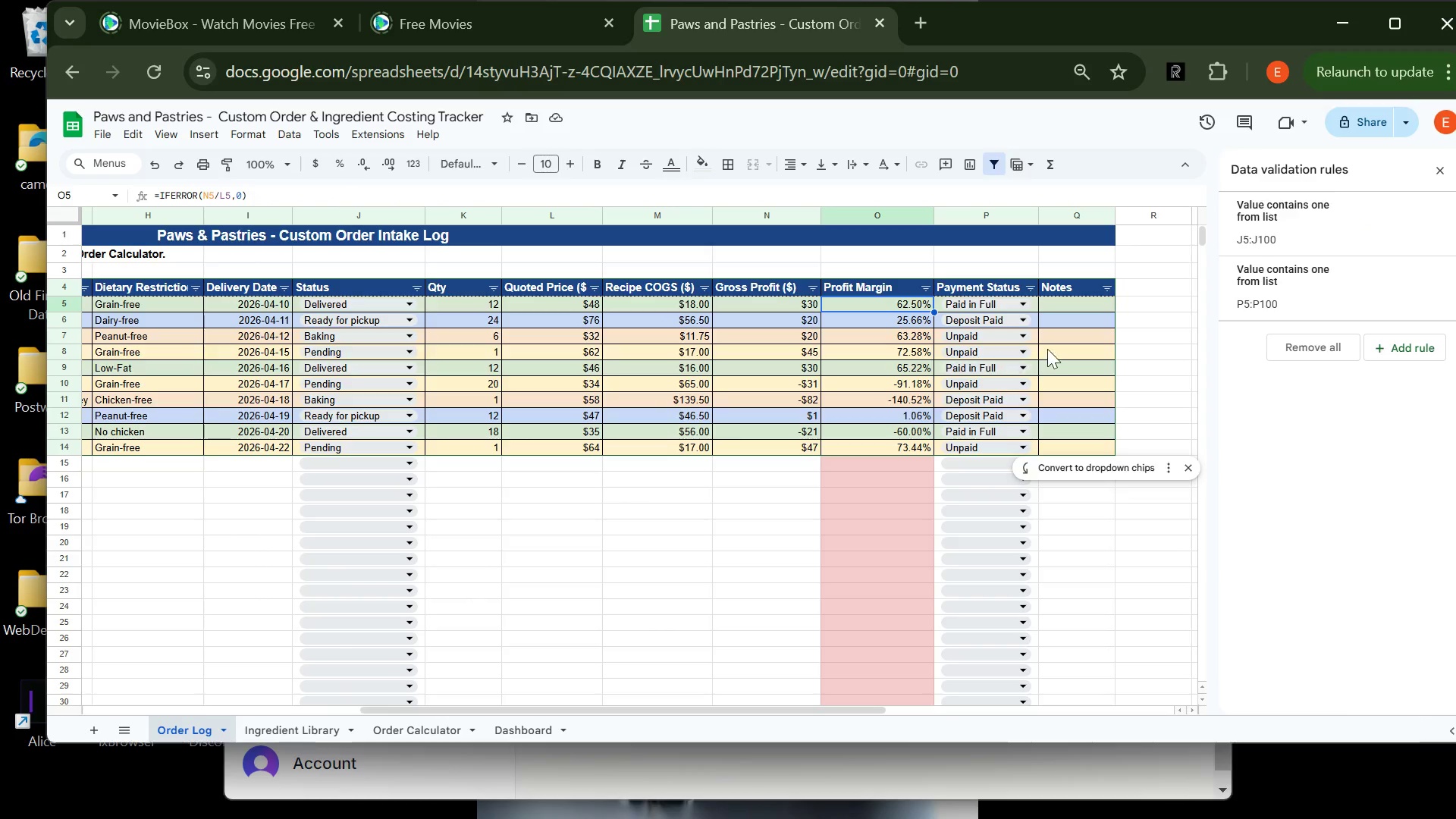 
left_click([1058, 347])
 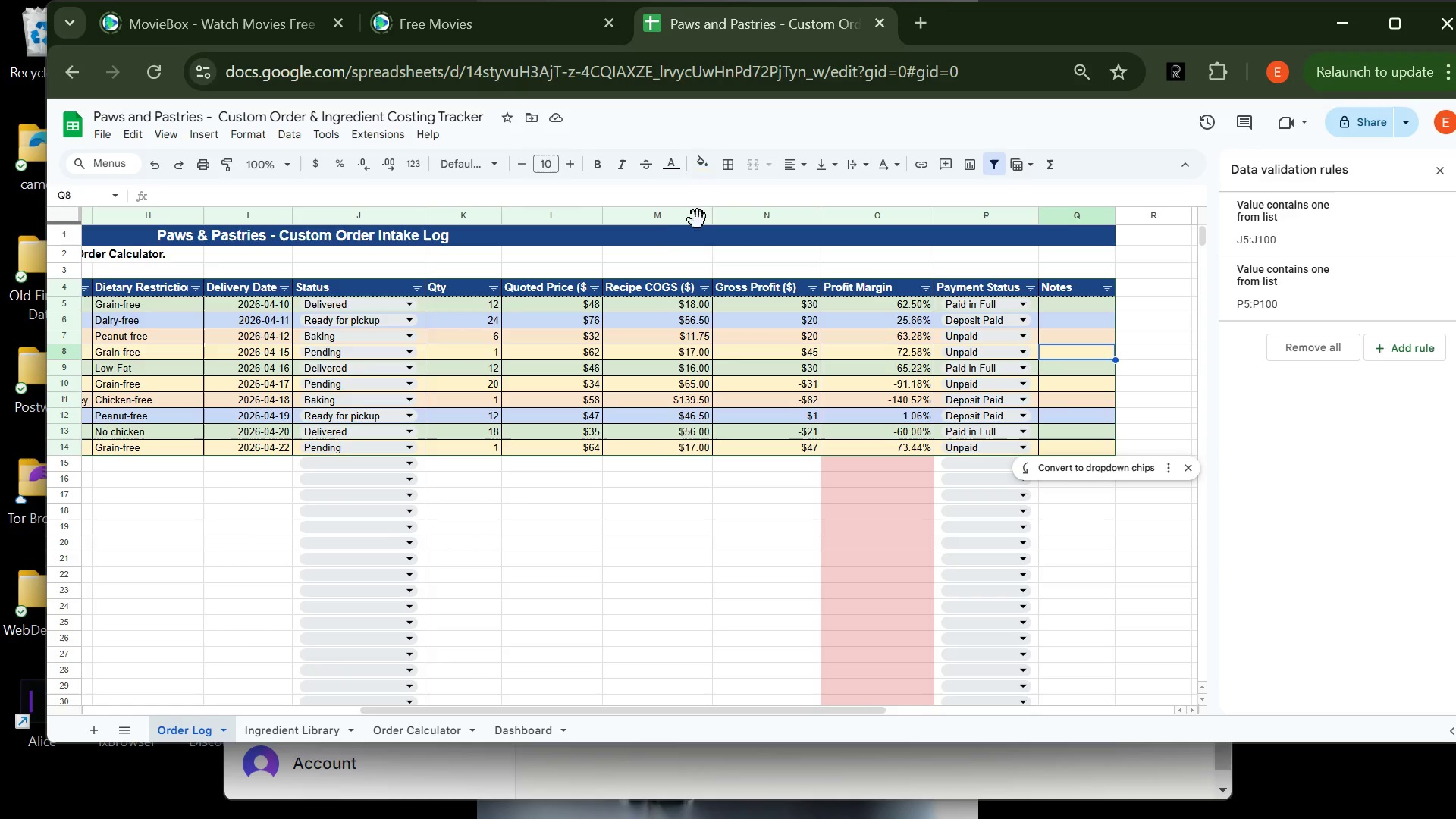 
left_click([668, 215])
 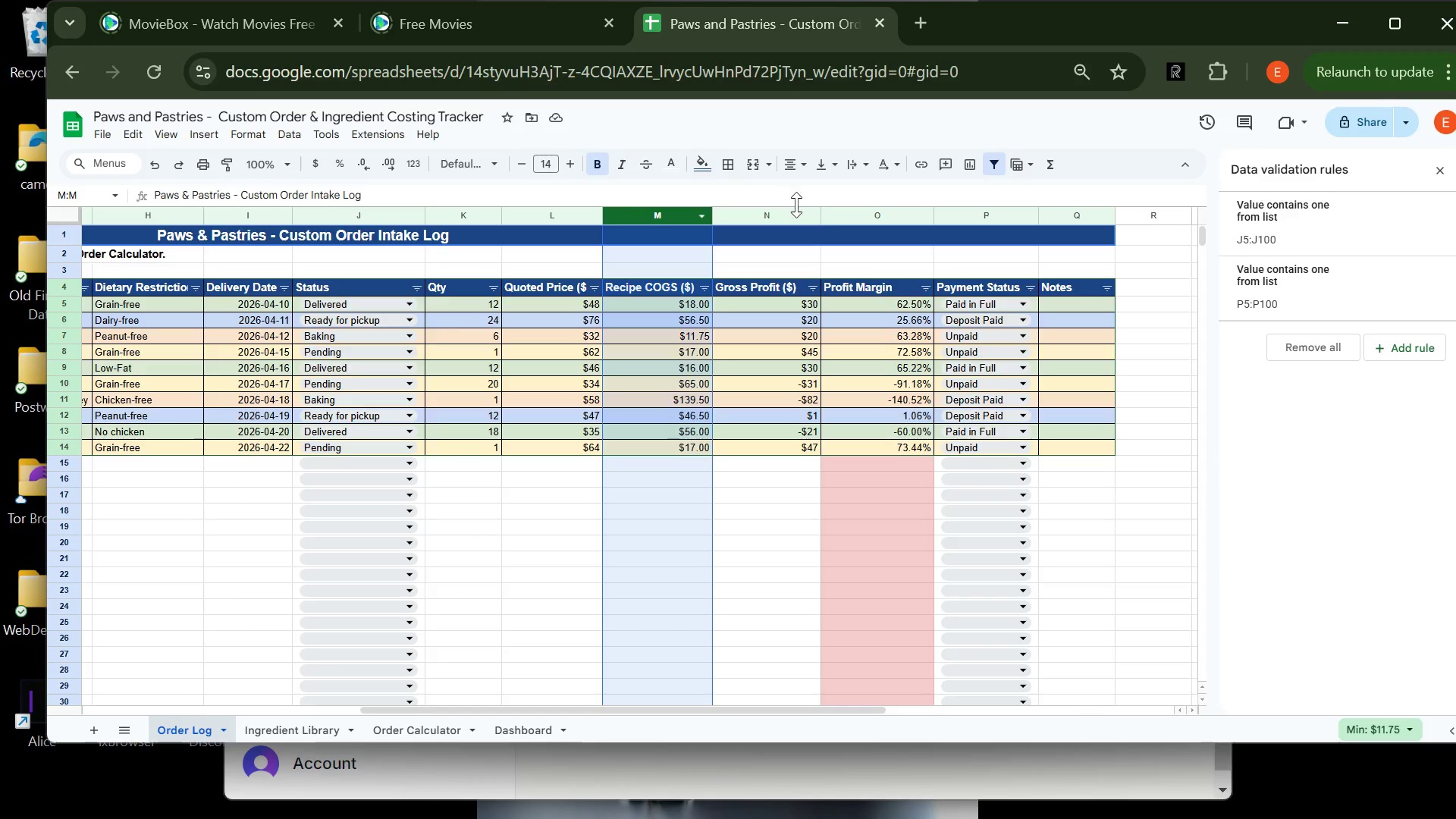 
hold_key(key=ControlLeft, duration=1.69)
left_click([856, 212])
 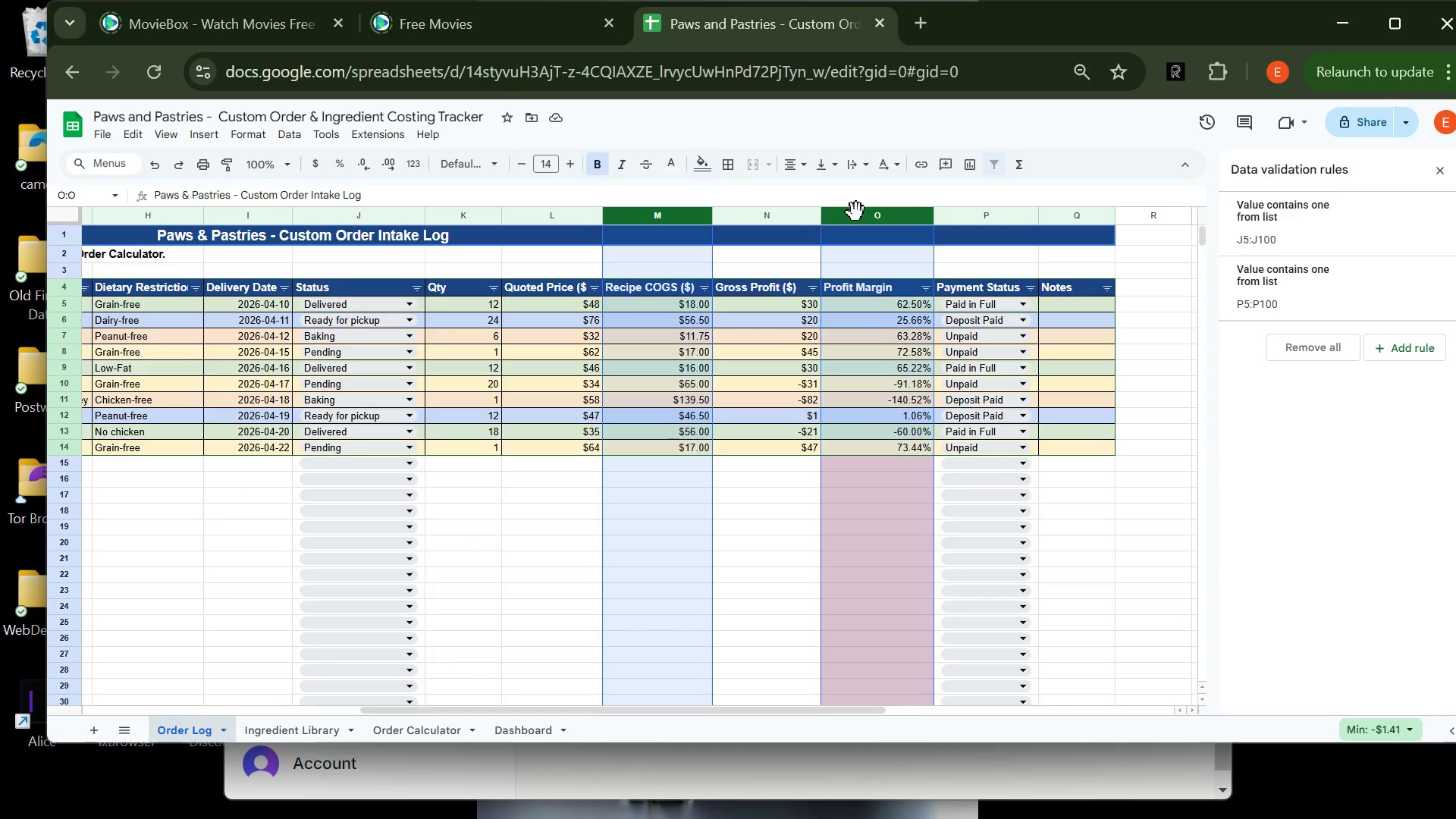 
right_click([856, 212])
 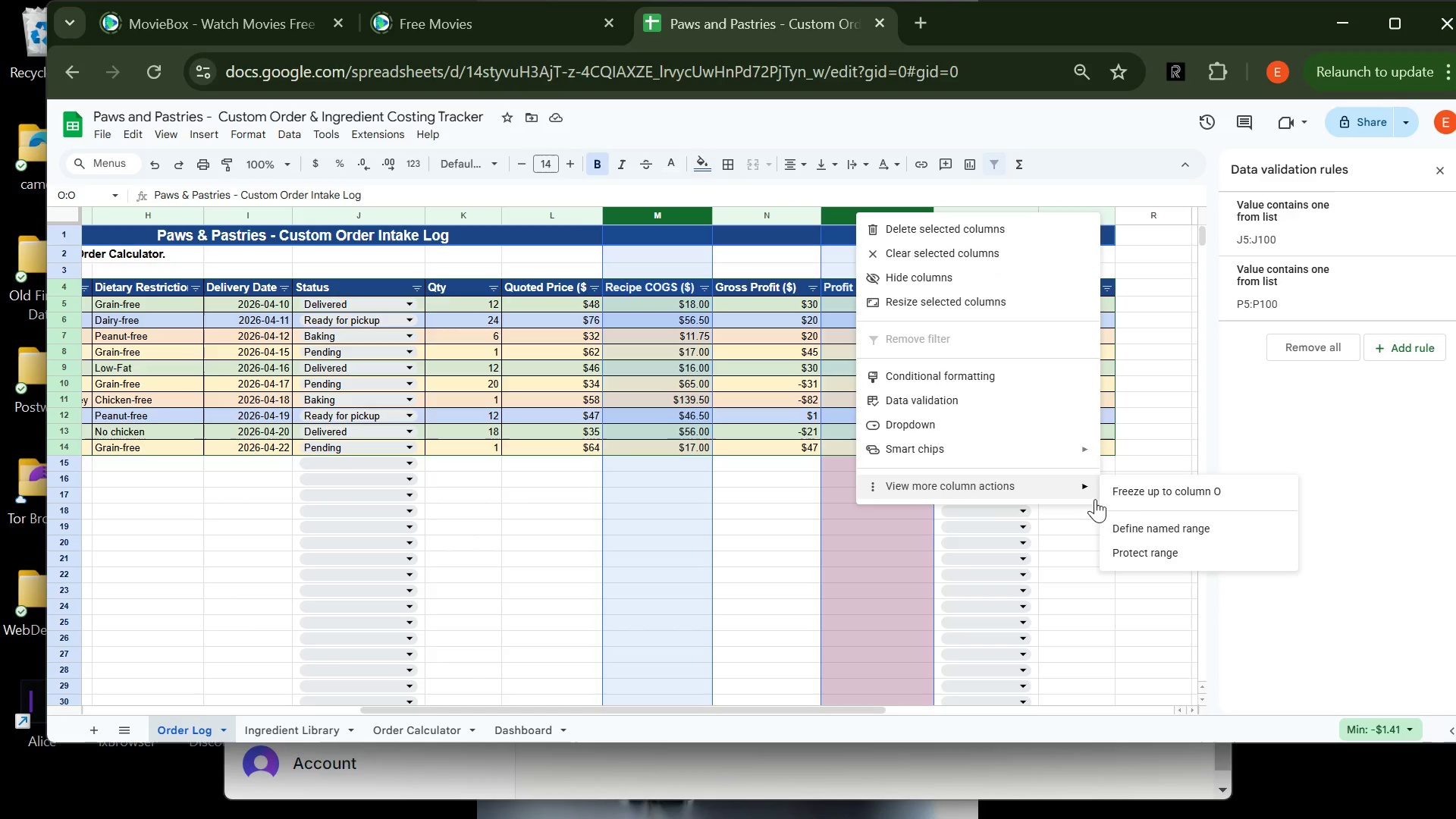 
left_click([1163, 558])
 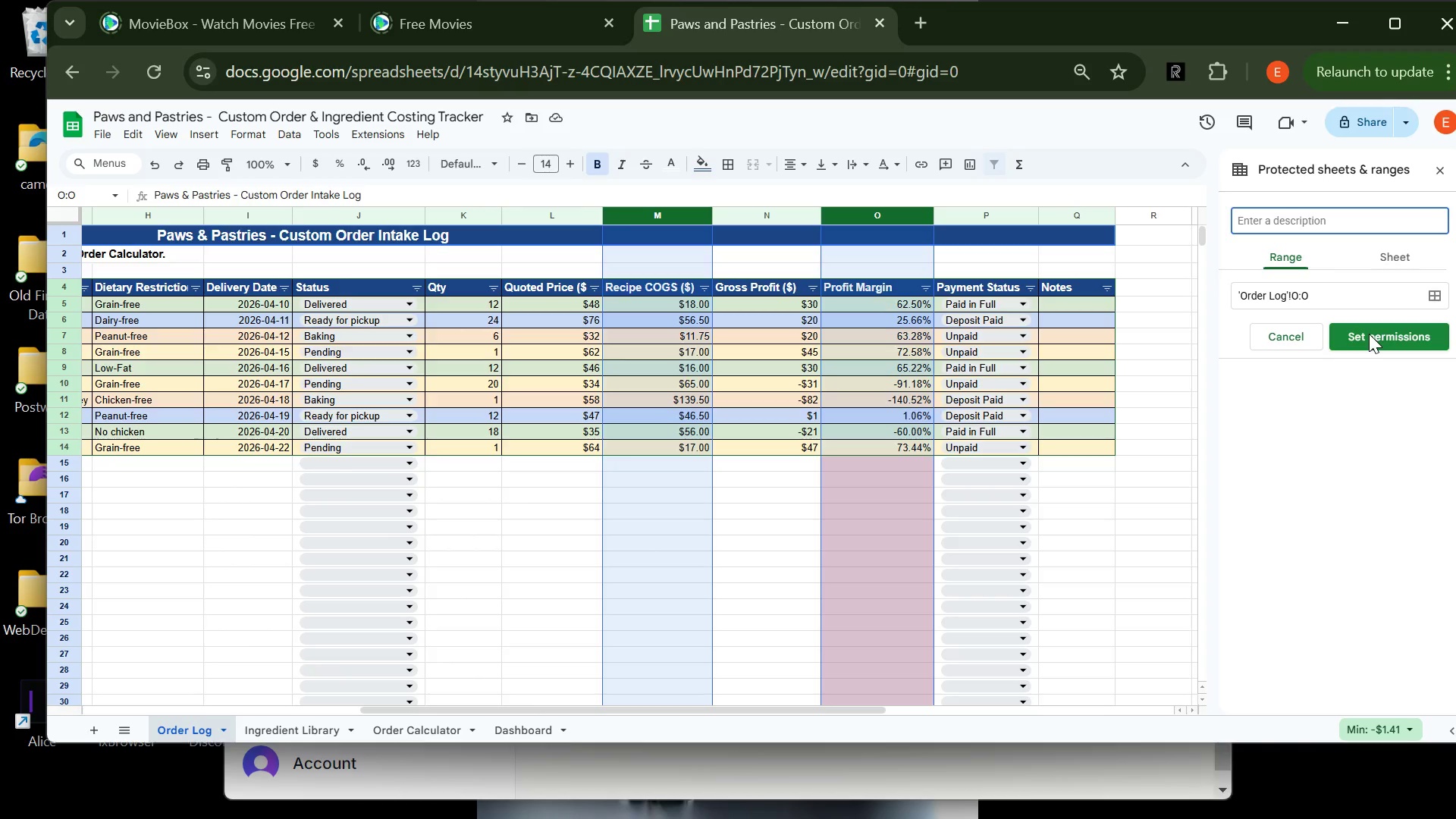 
wait(5.25)
 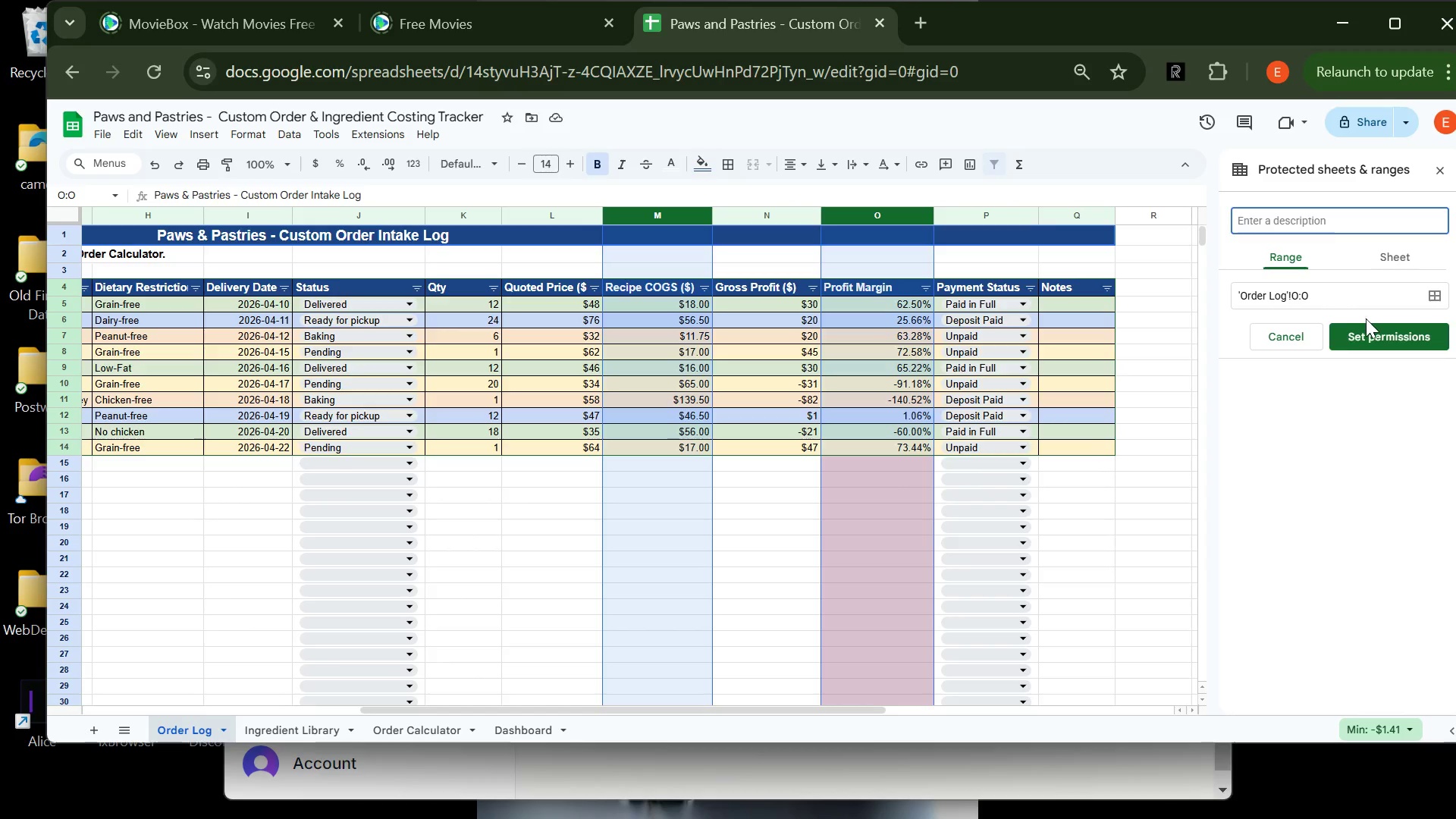 
left_click([1369, 334])
 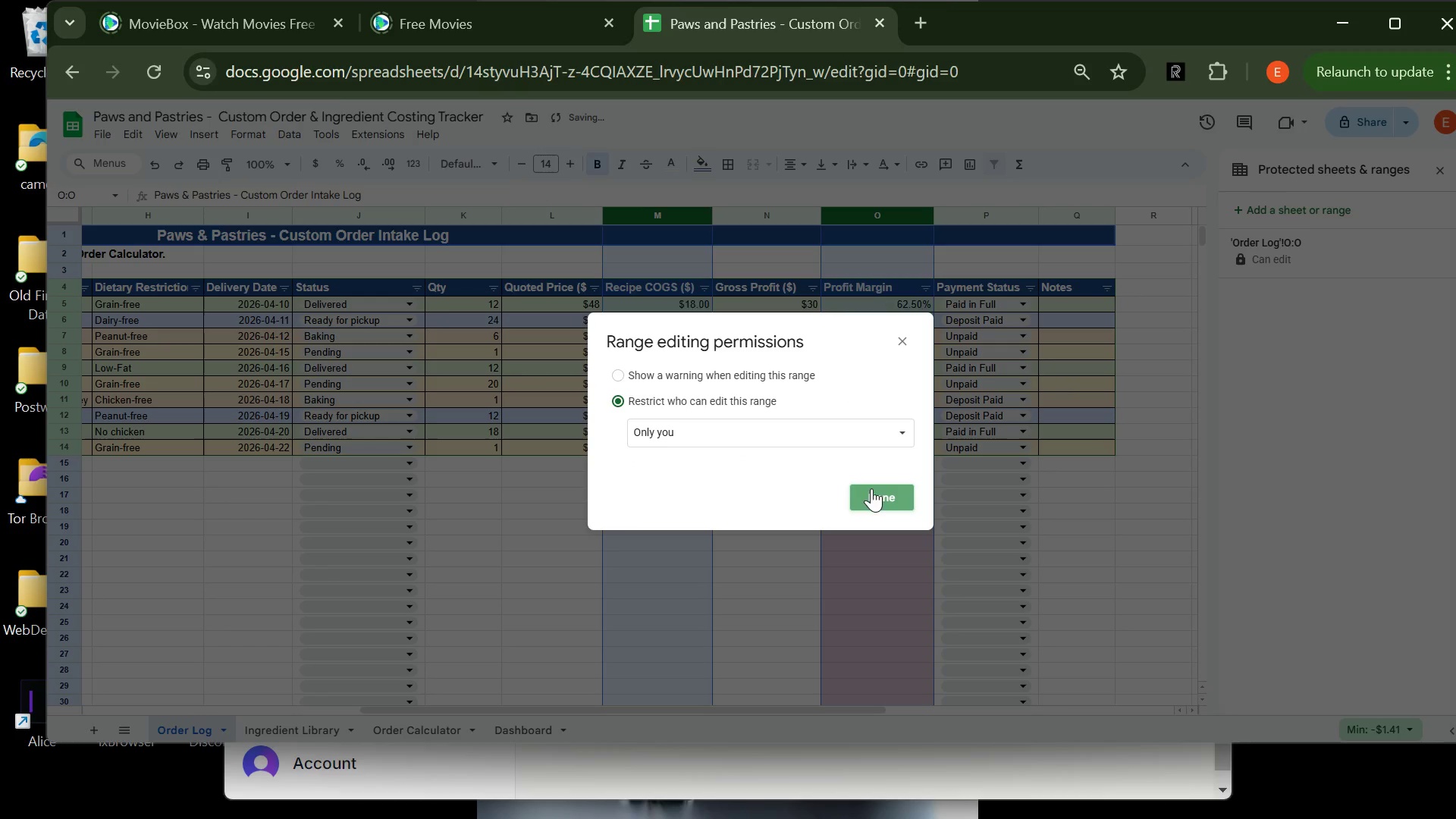 
left_click([877, 494])
 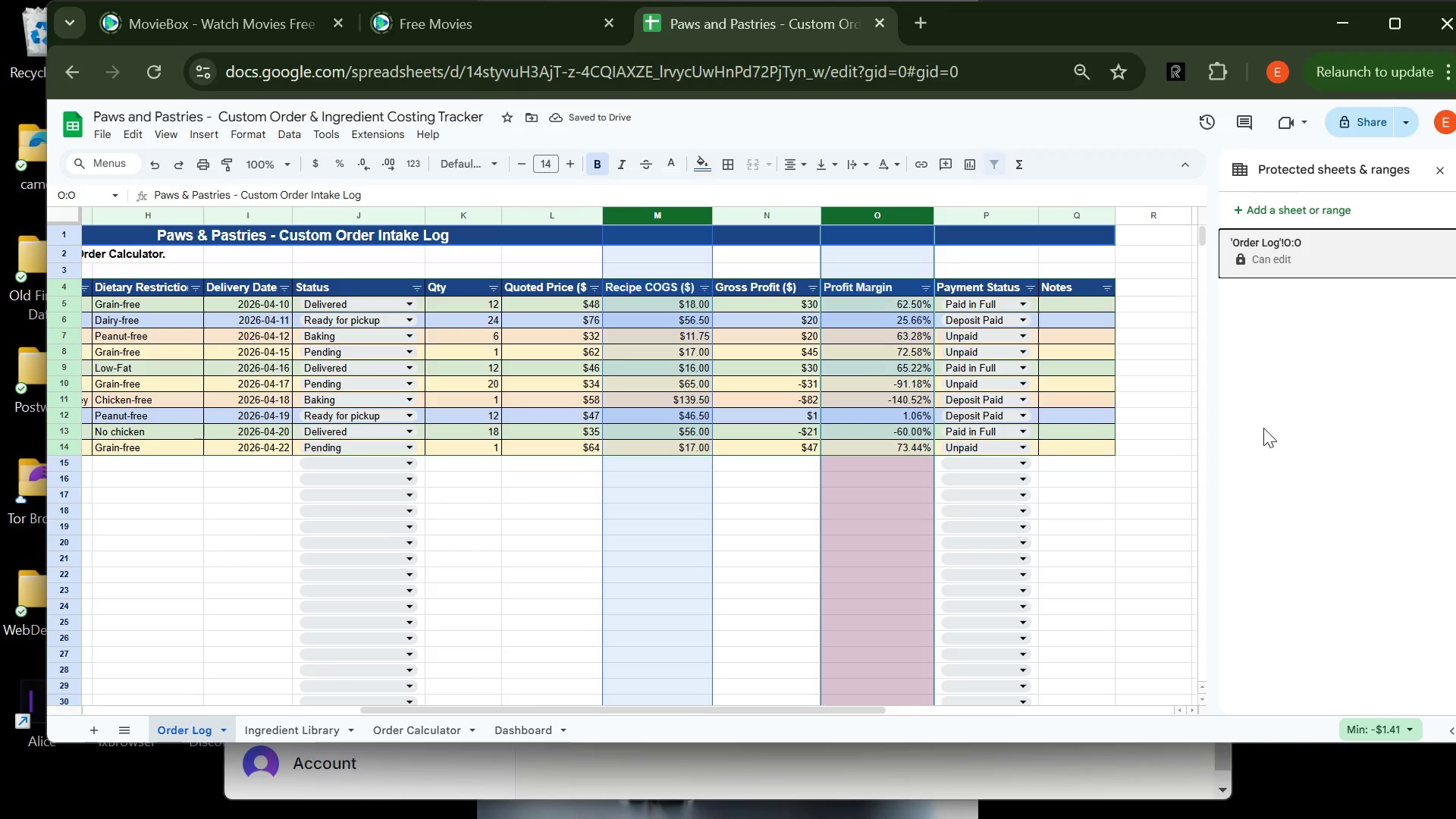 
left_click([1265, 396])
 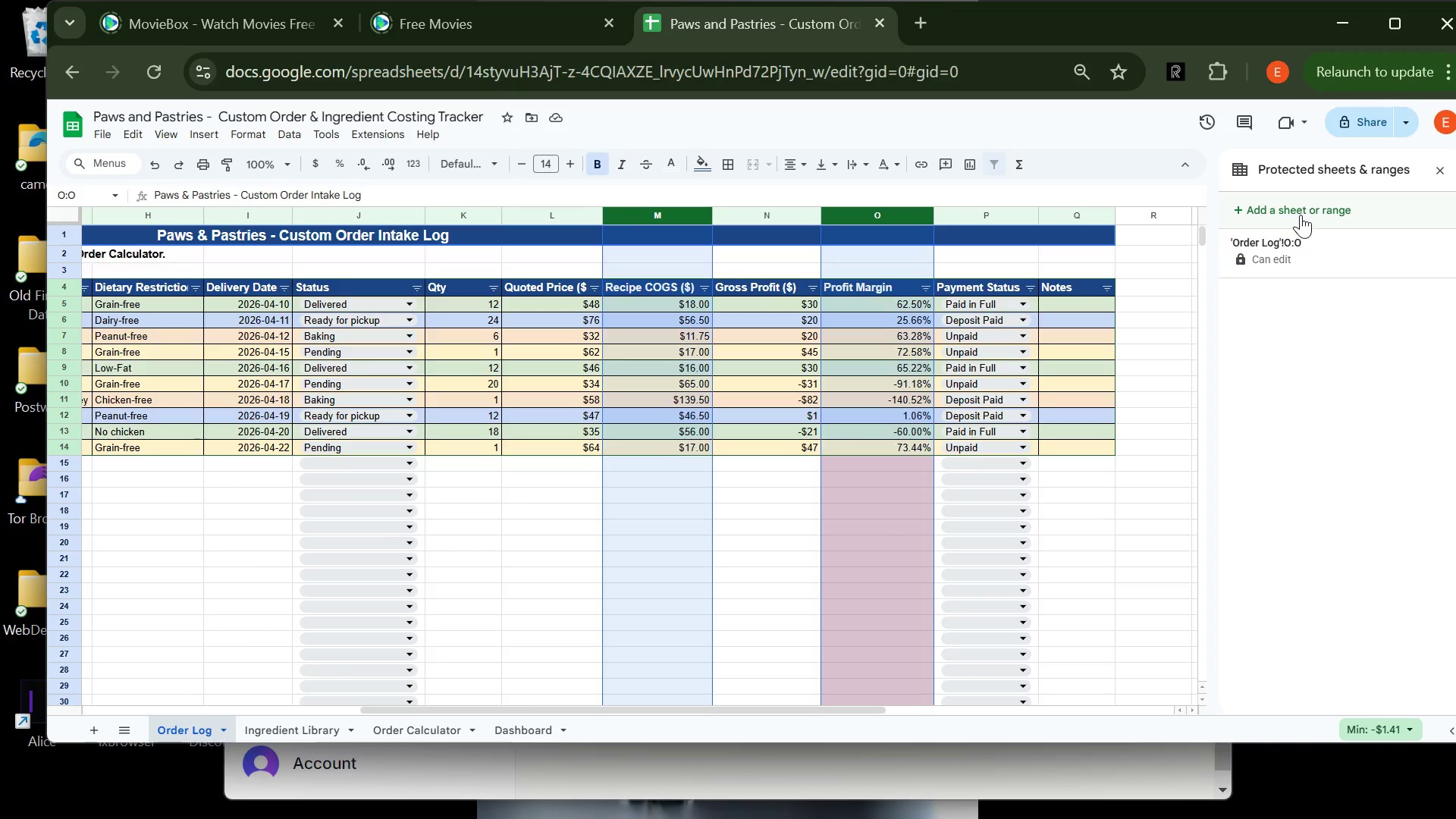 
left_click([1301, 216])
 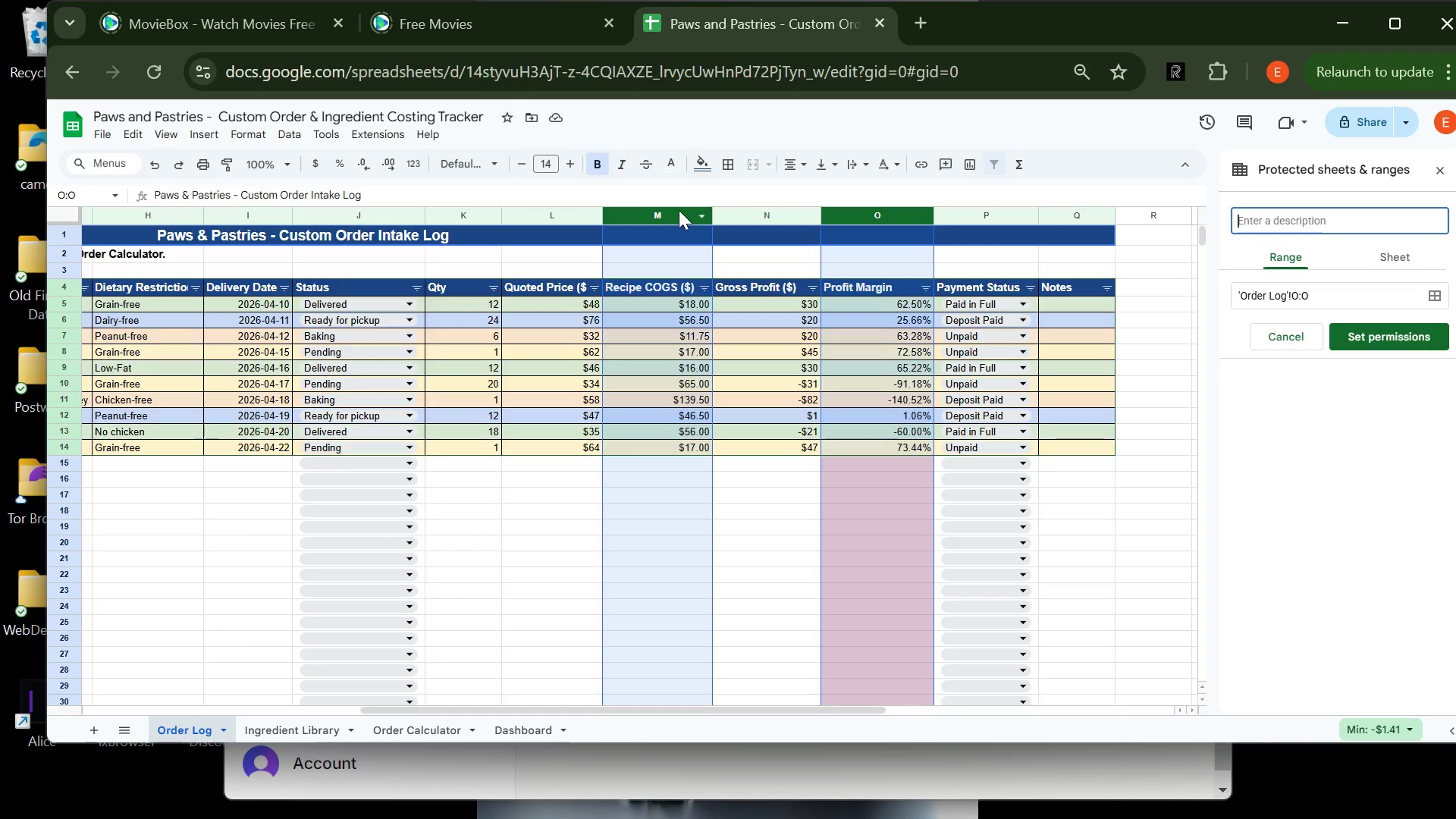 
left_click([676, 209])
 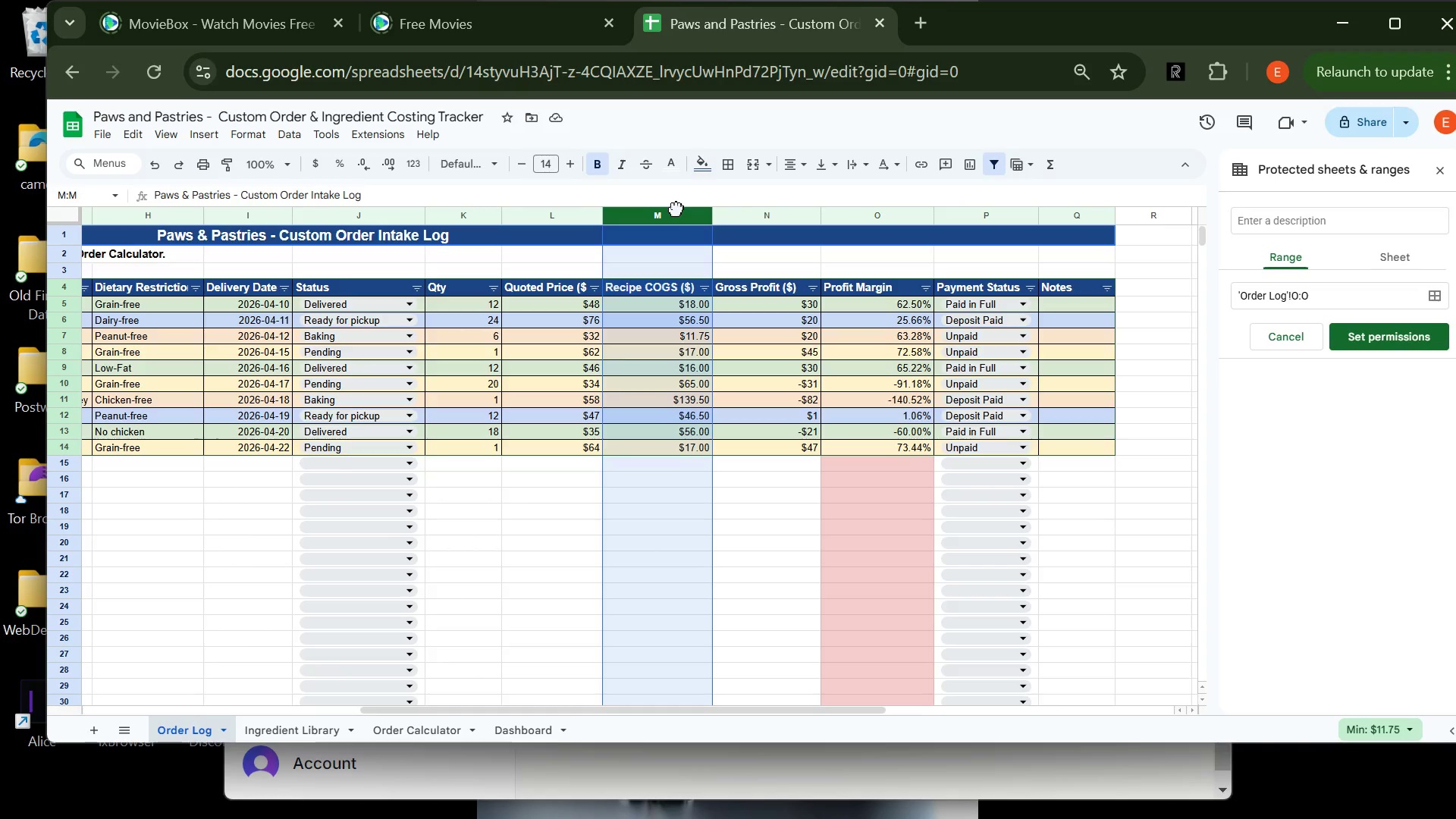 
left_click([676, 209])
 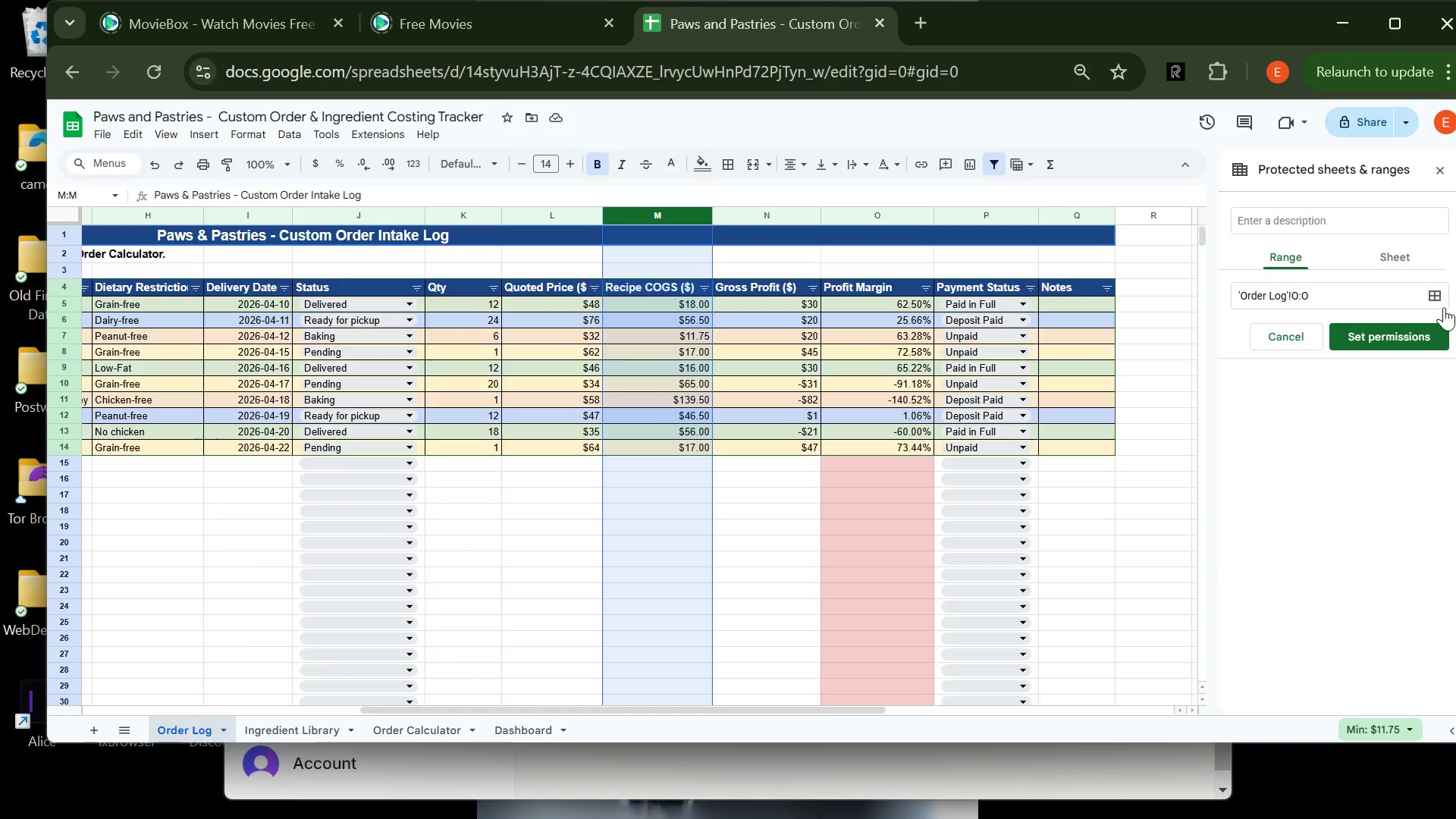 
left_click([1442, 303])
 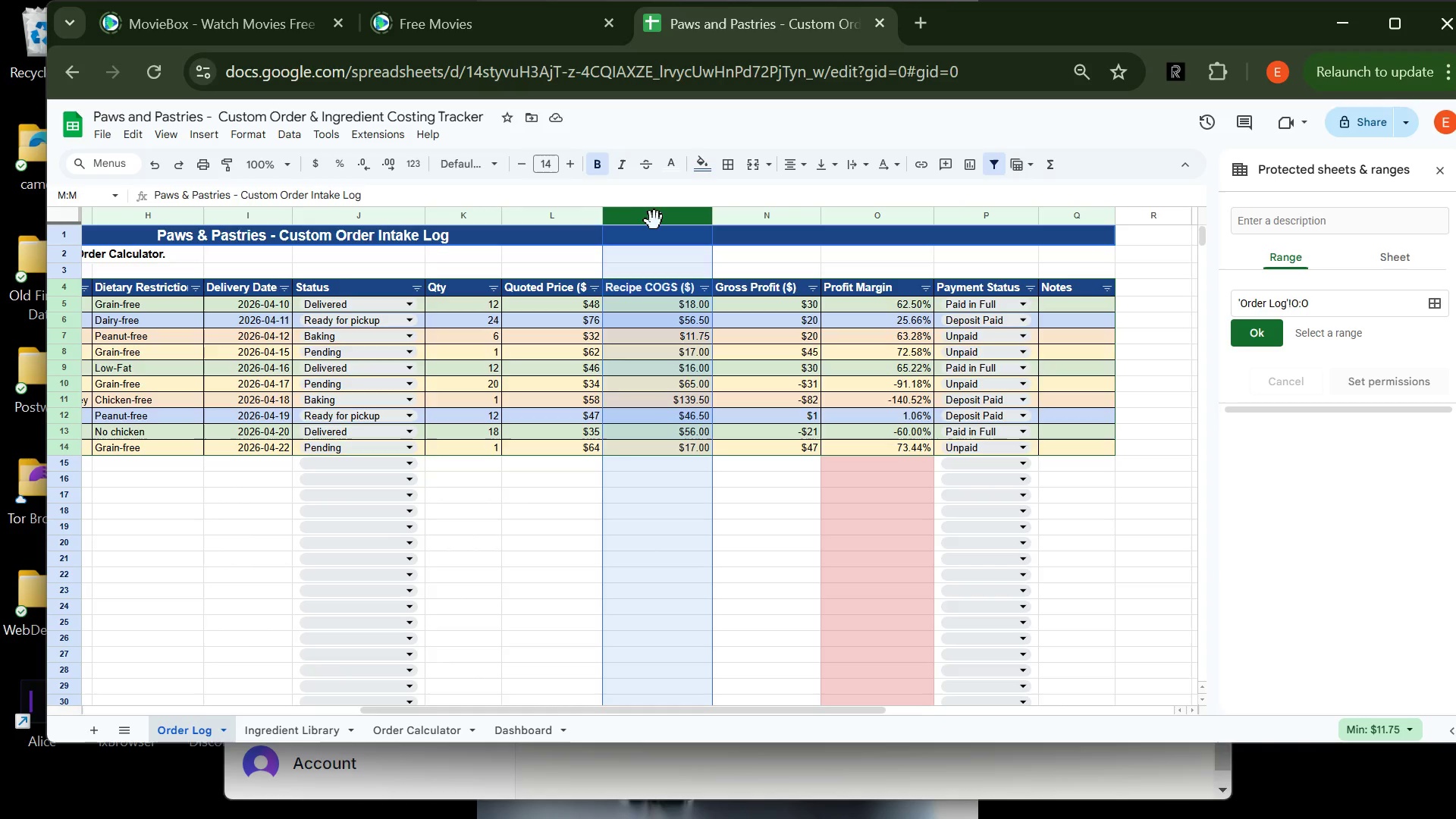 
left_click([656, 221])
 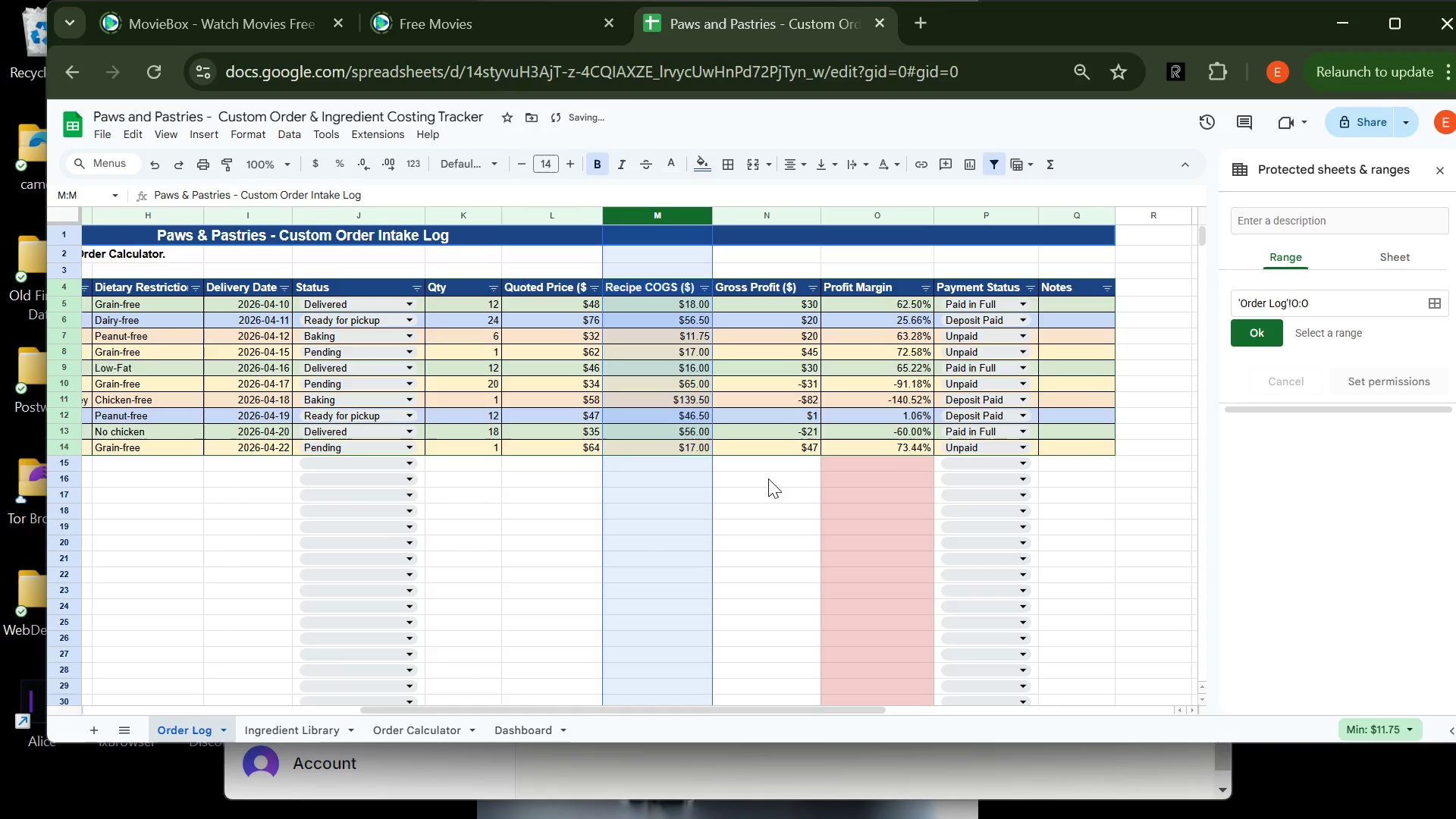 
left_click([766, 487])
 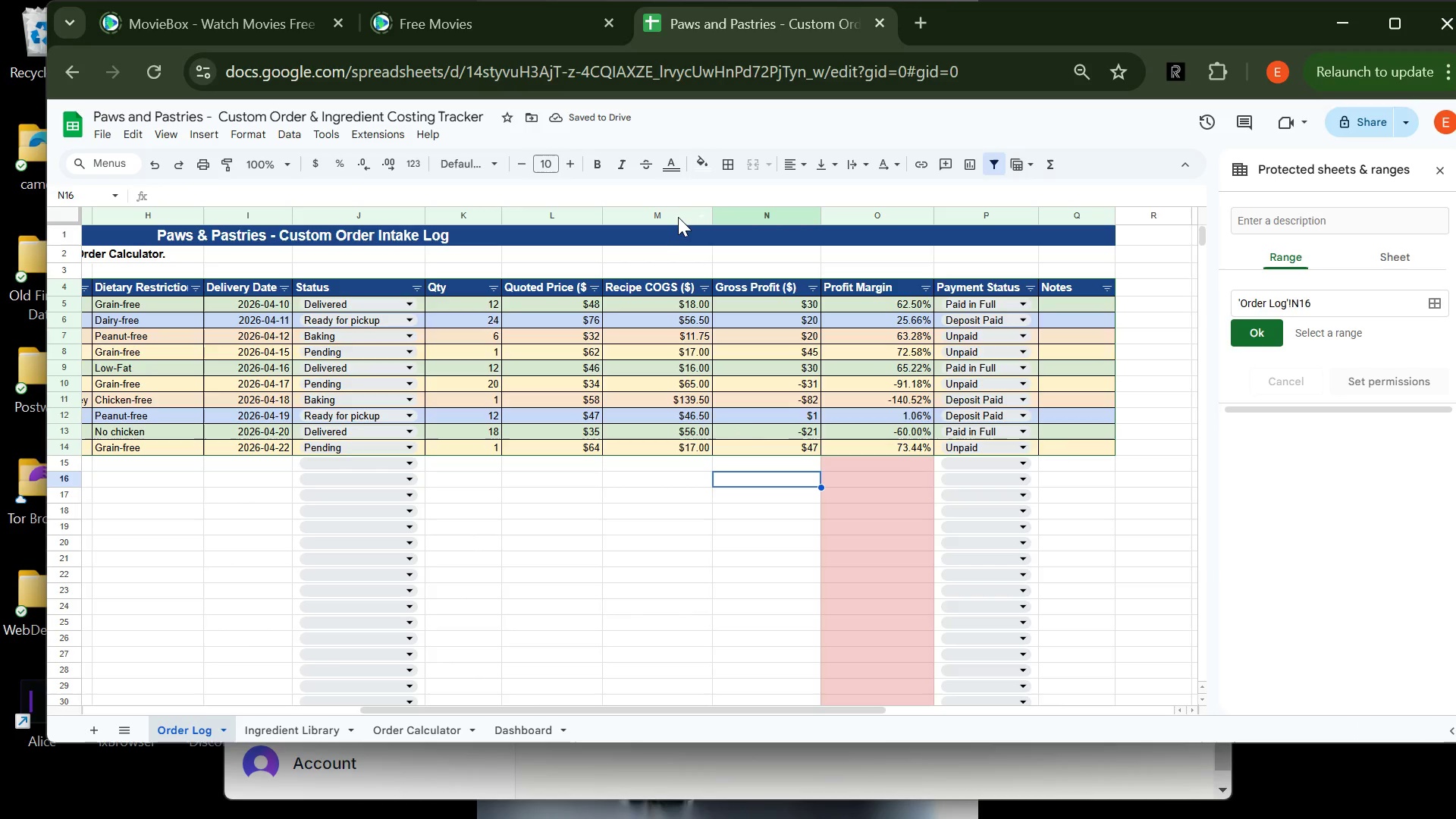 
left_click([676, 215])
 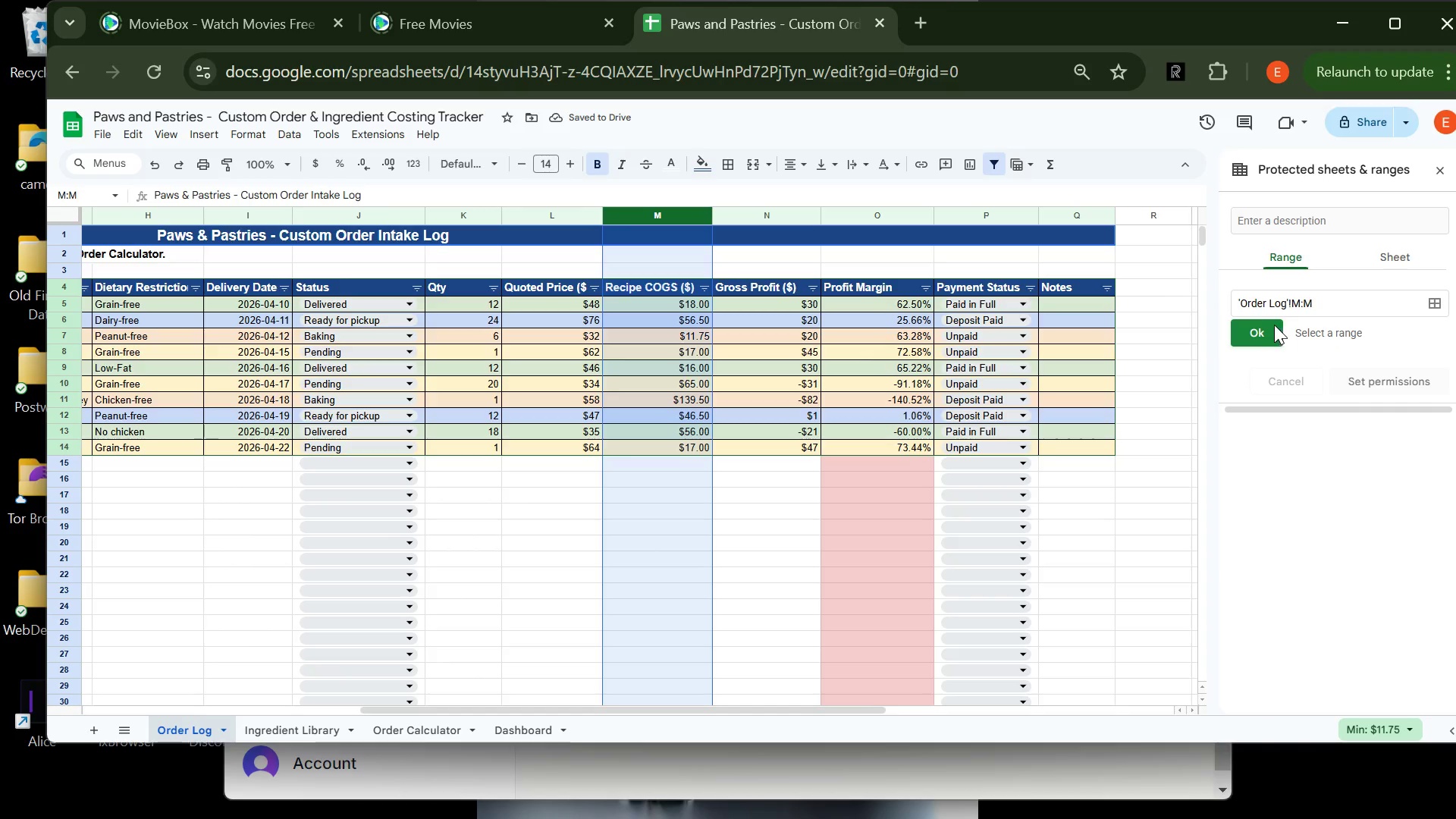 
left_click([1267, 328])
 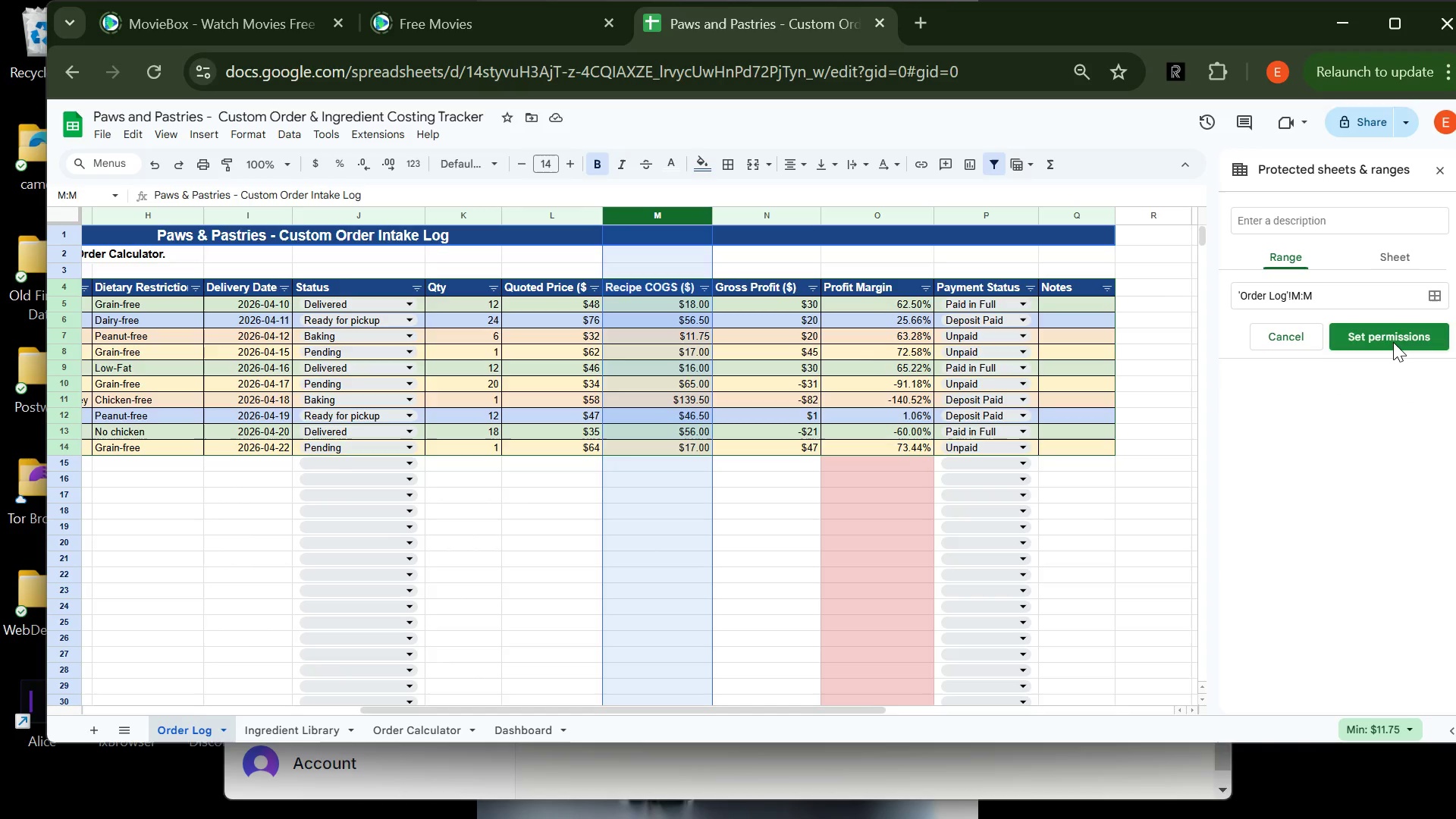 
left_click([1393, 342])
 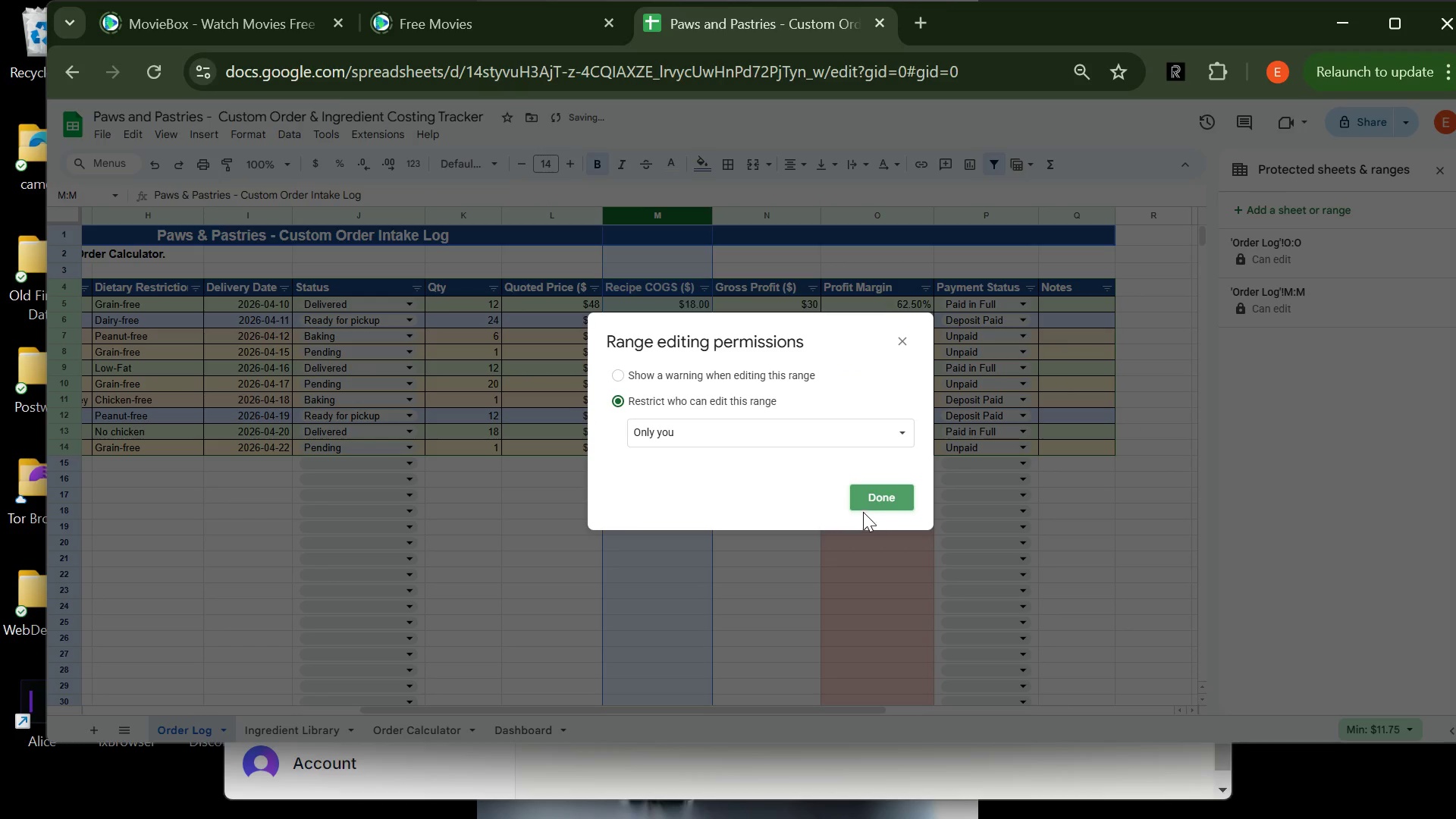 
left_click([874, 499])
 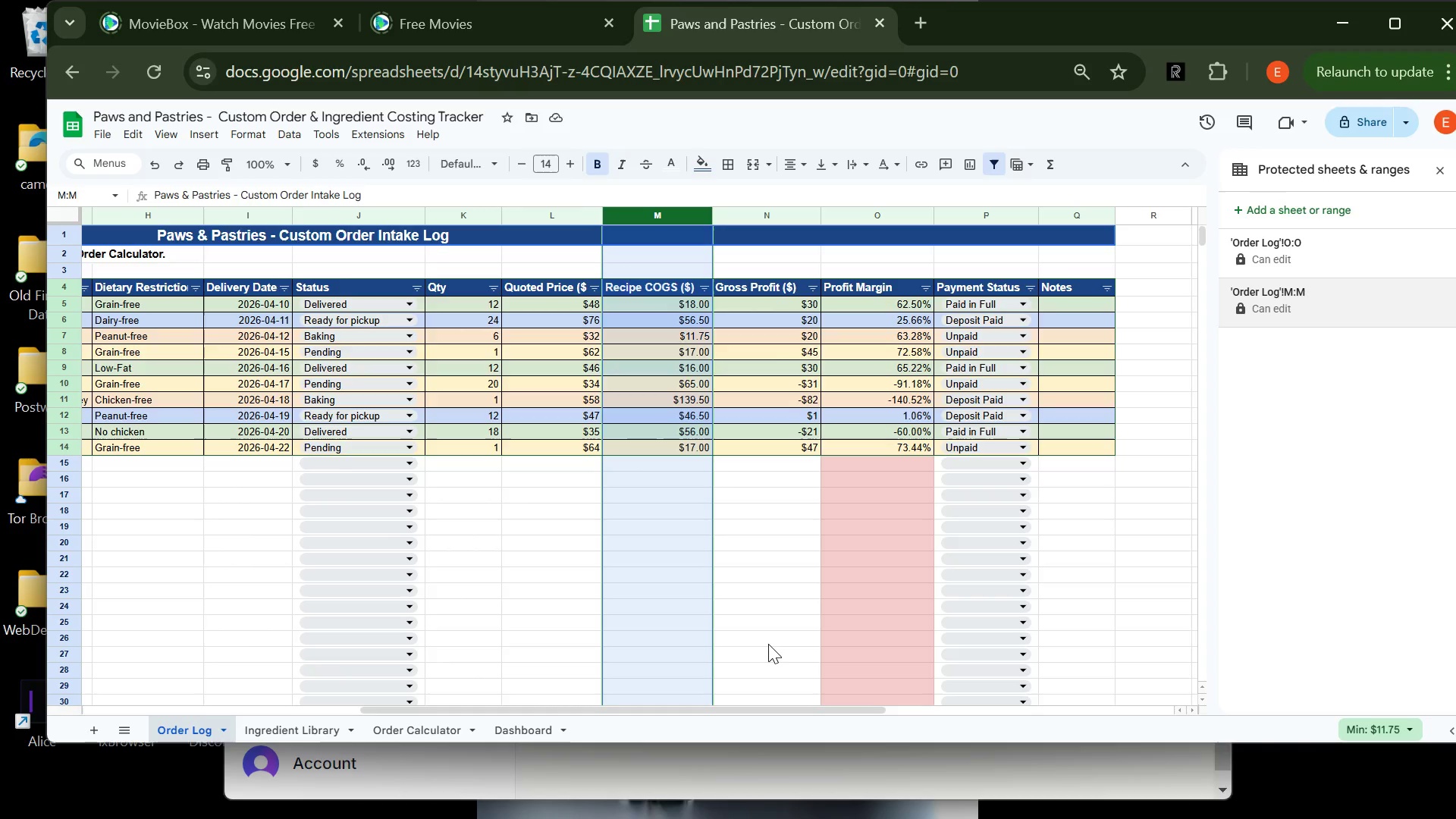 
wait(19.19)
 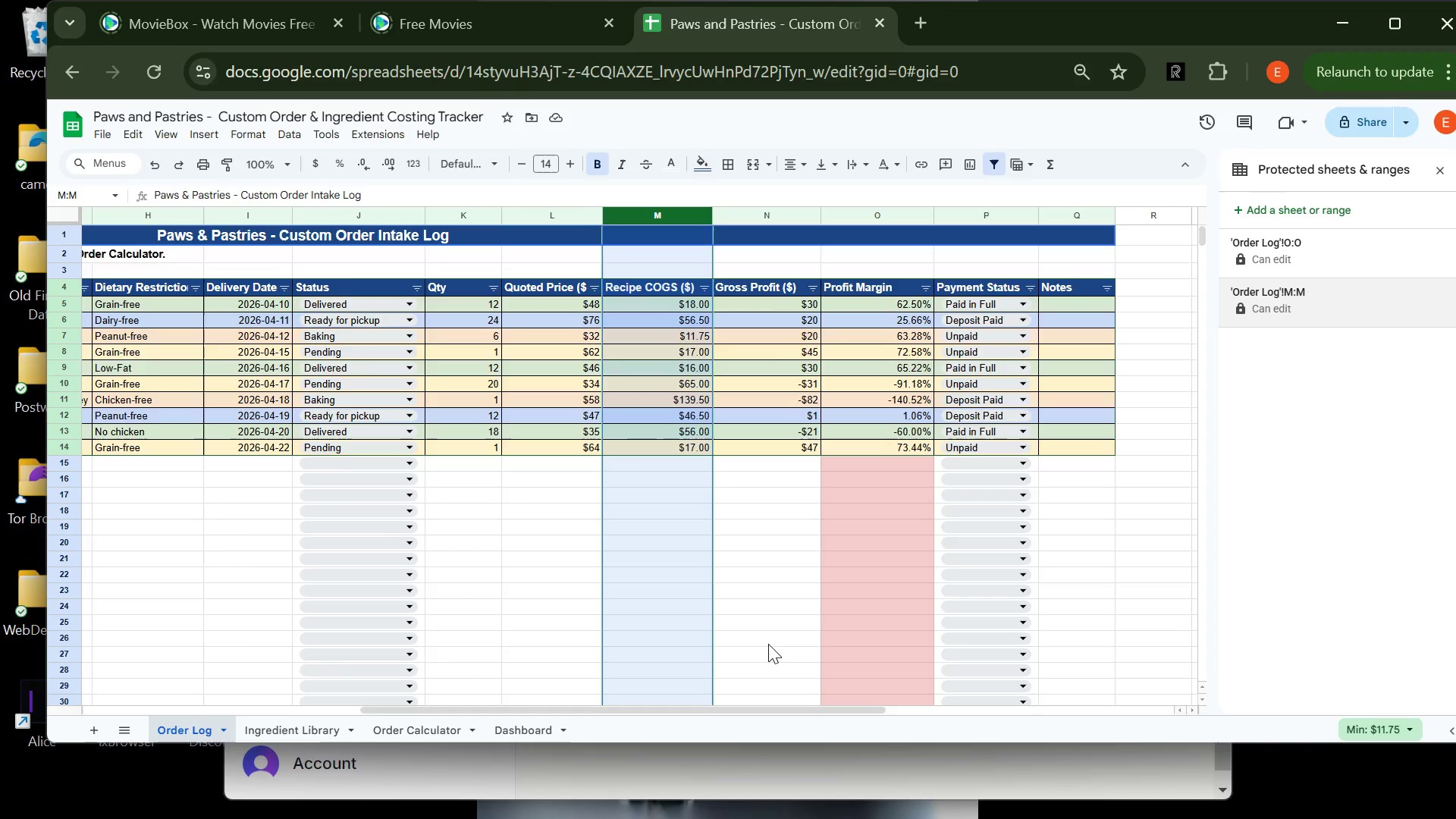 
left_click([1111, 557])
 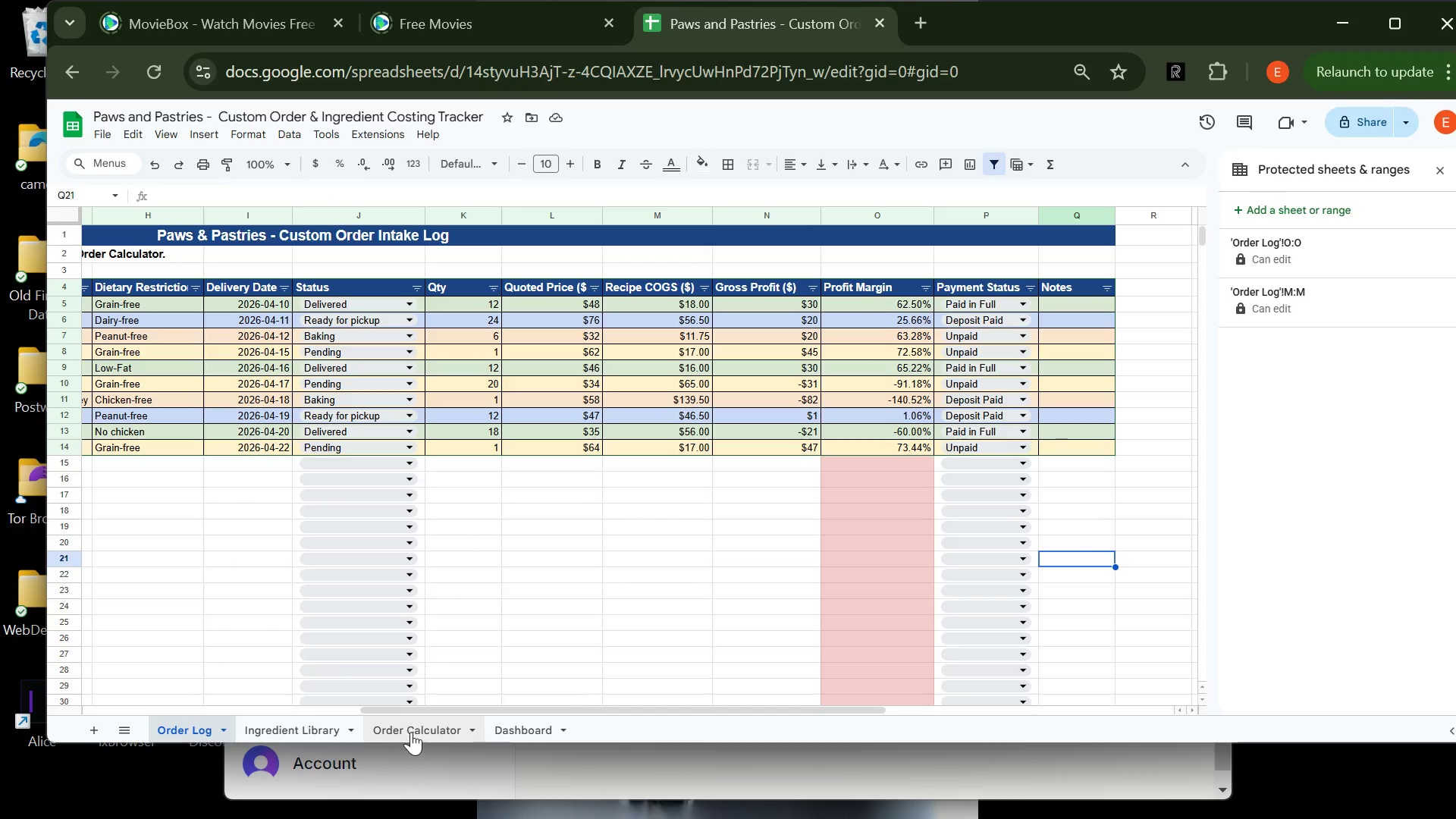 
left_click([411, 731])
 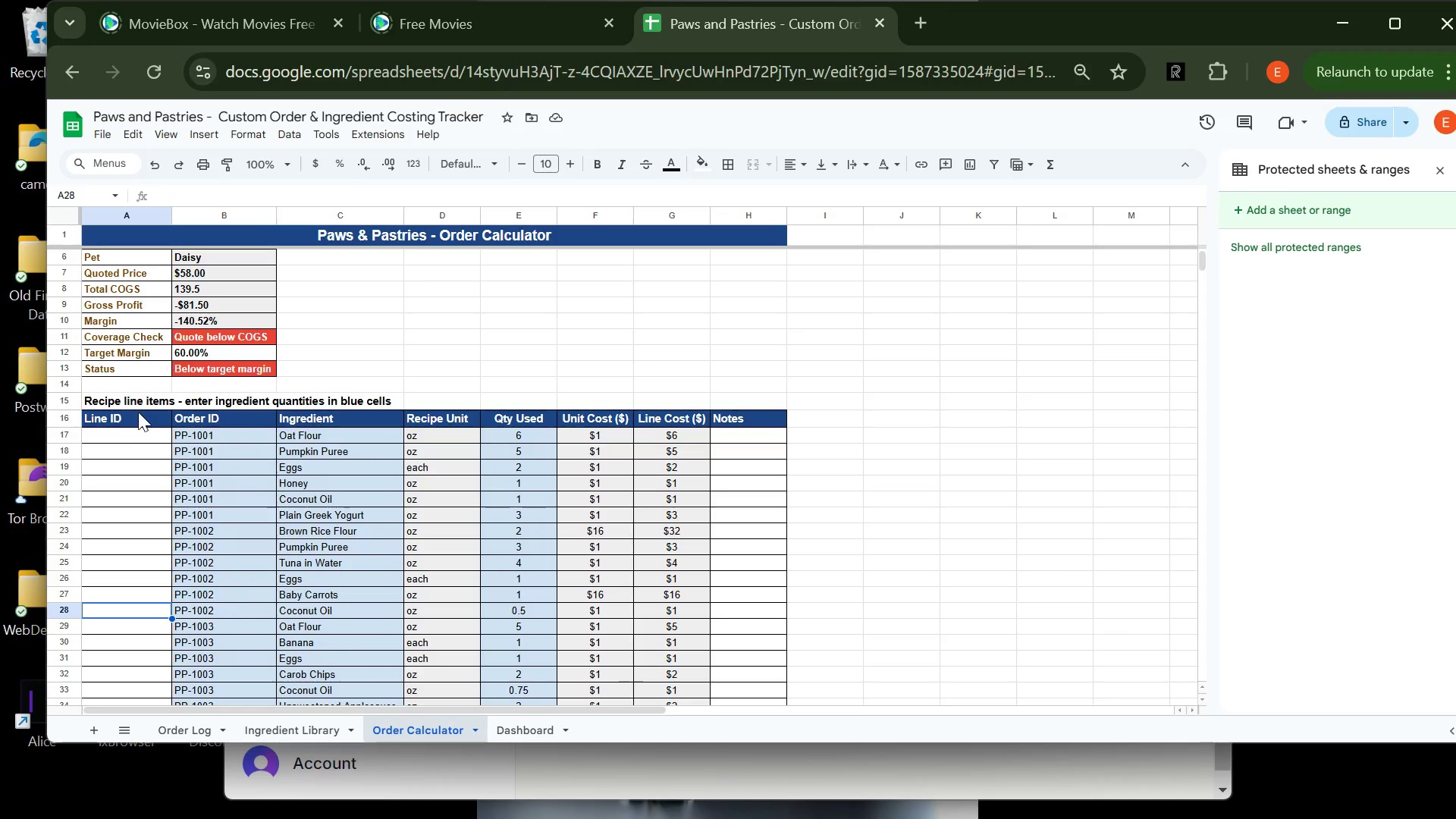 
left_click_drag(start_coordinate=[138, 415], to_coordinate=[736, 416])
 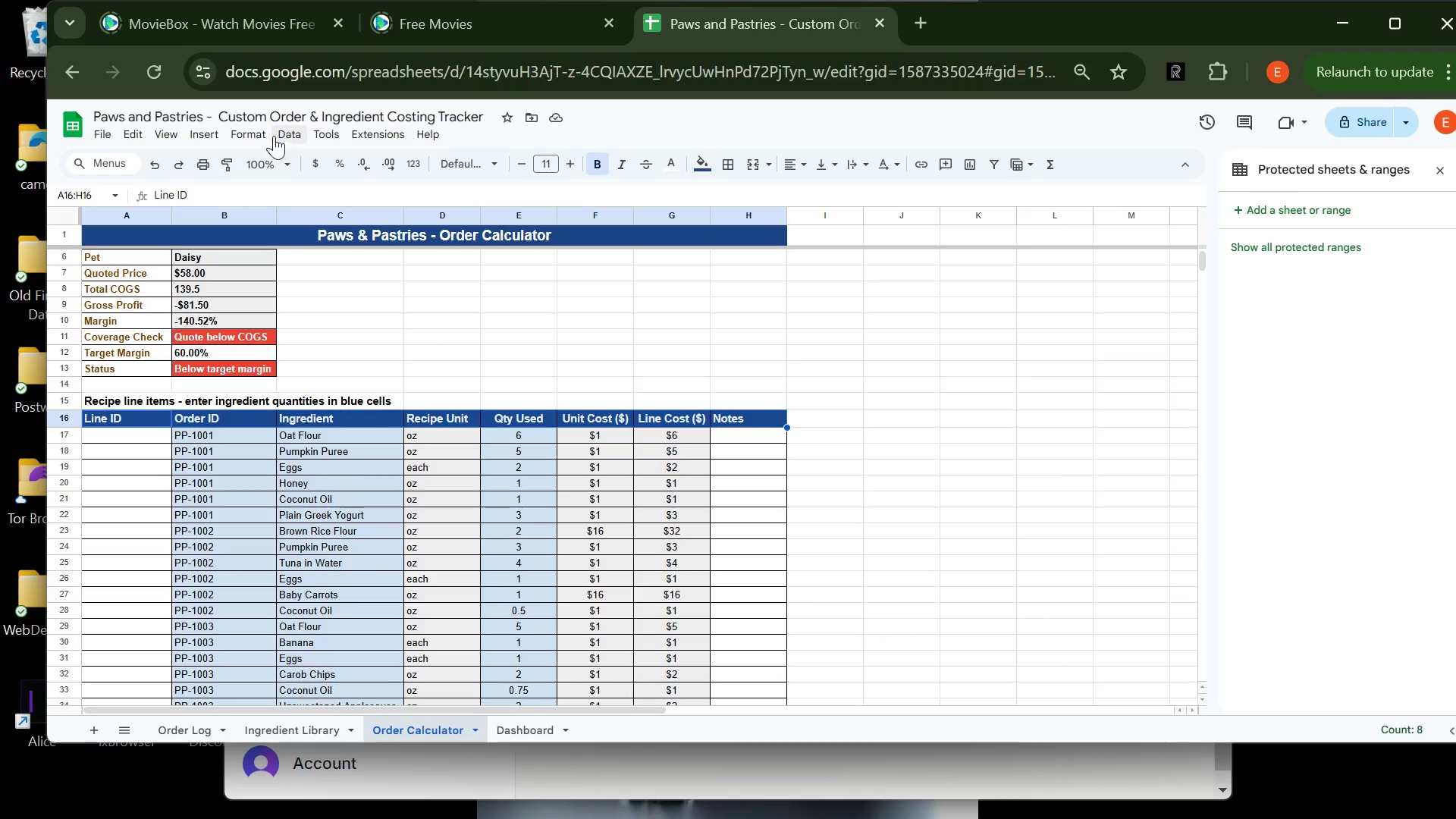 
left_click([281, 134])
 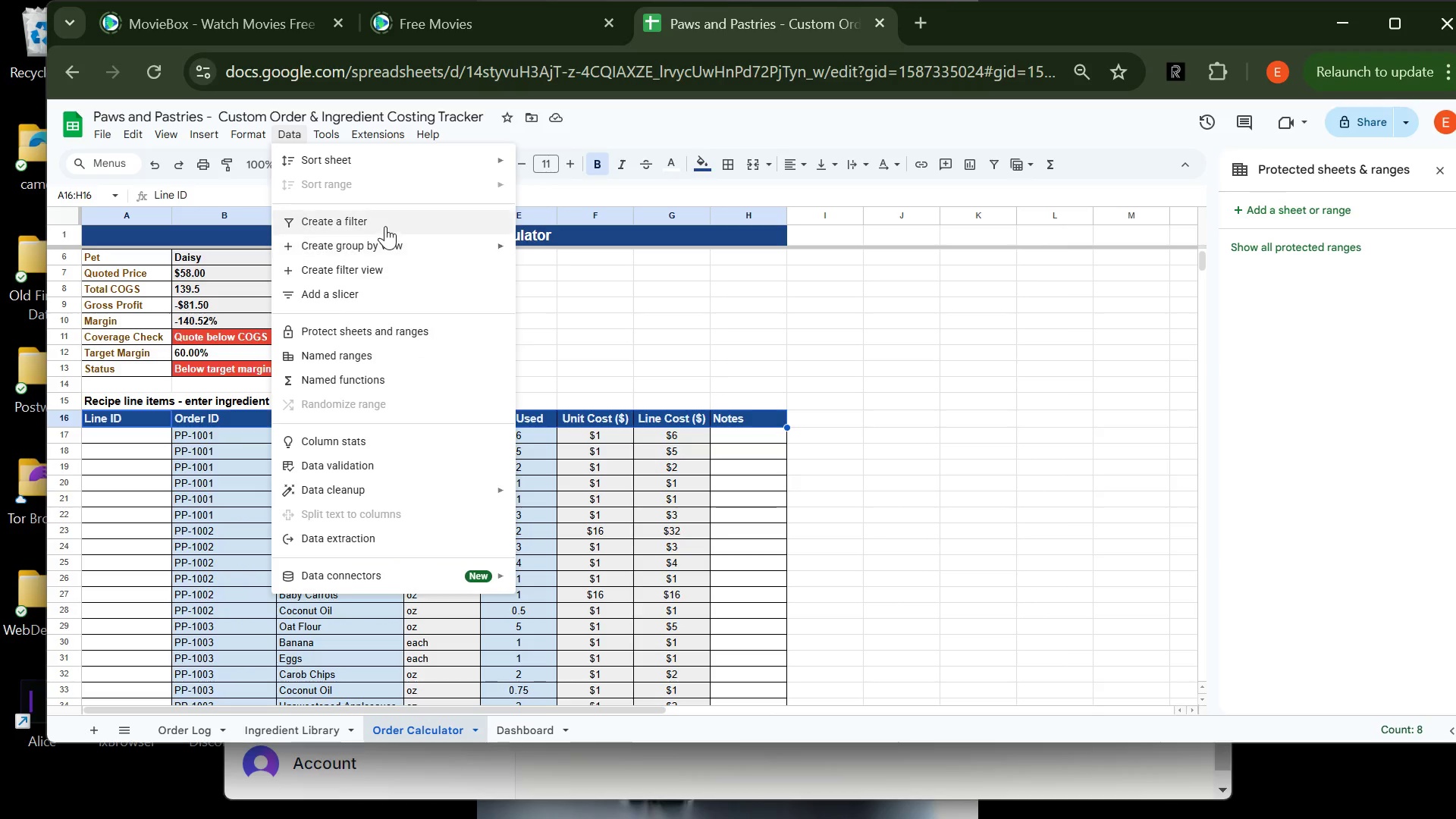 
left_click([385, 226])
 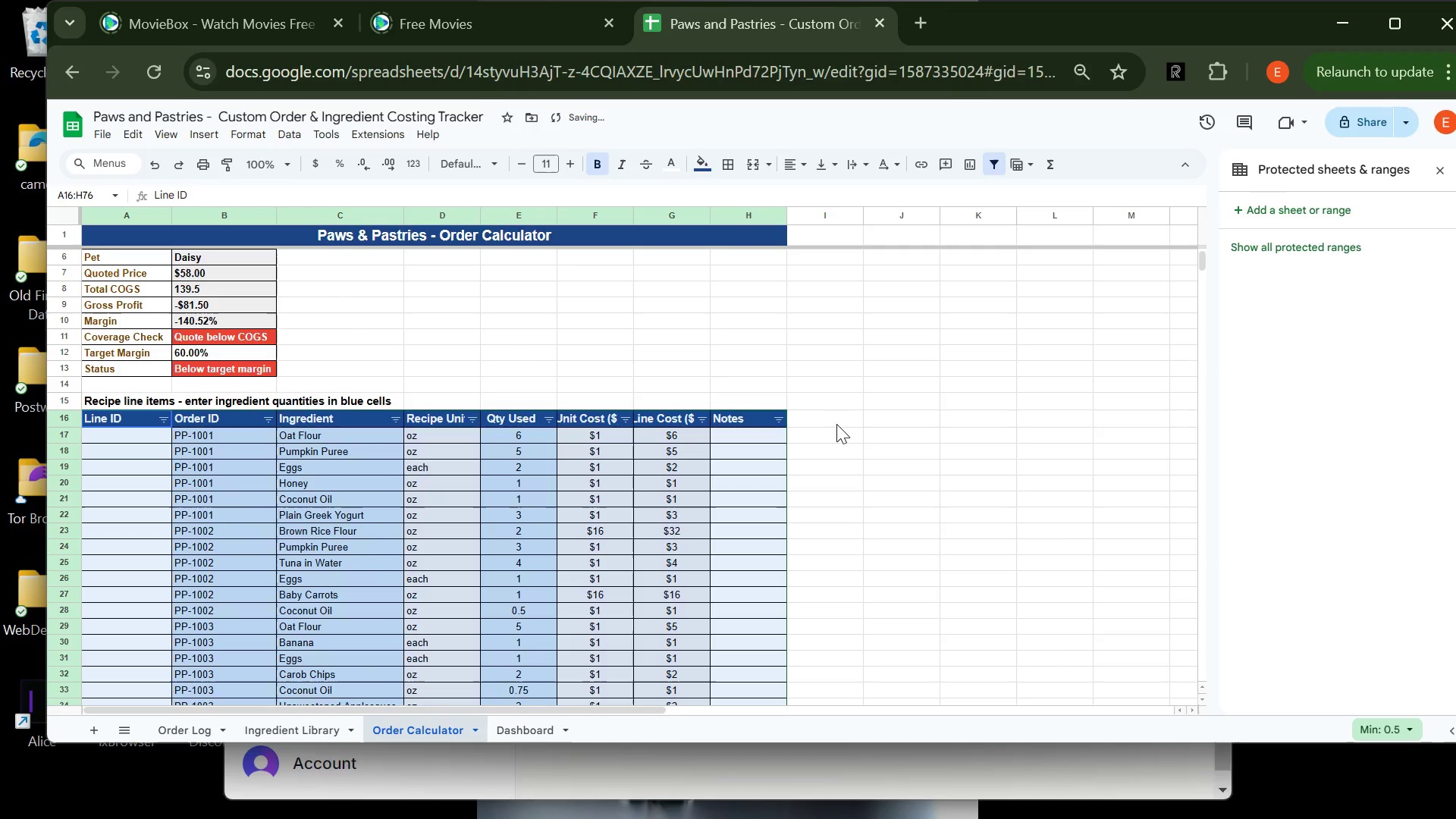 
left_click([836, 424])
 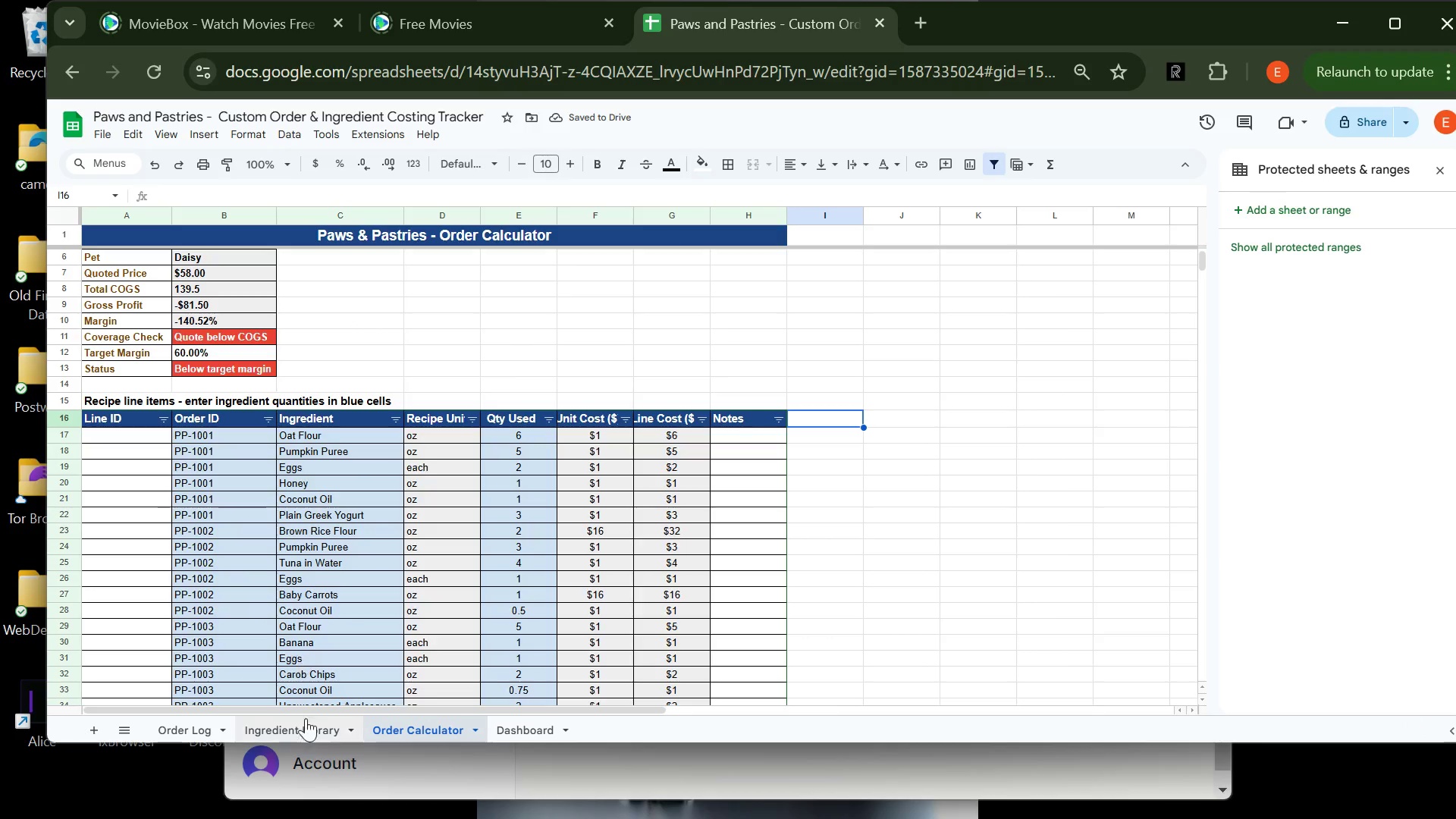 
left_click([513, 726])
 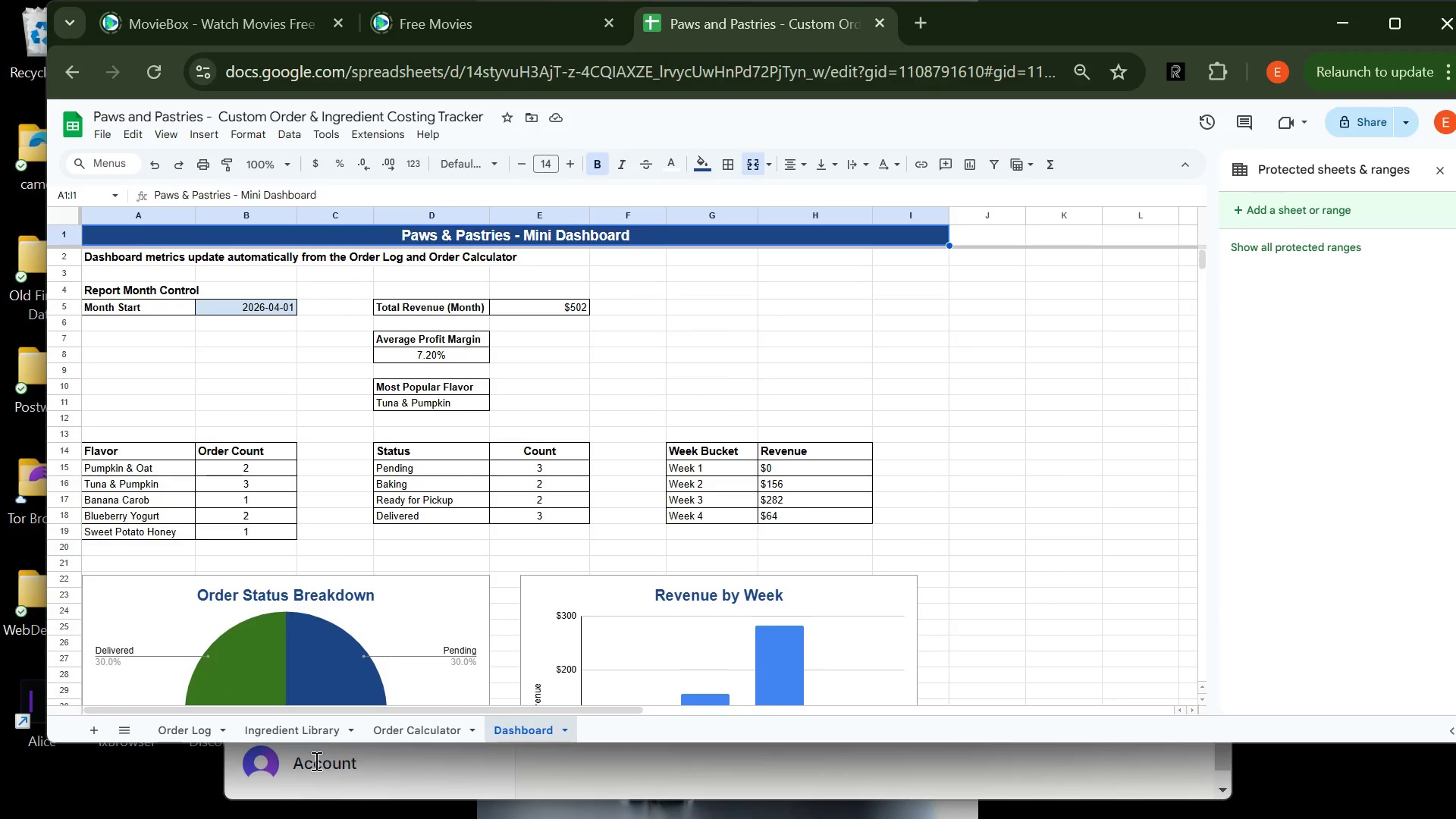 
left_click([310, 736])
 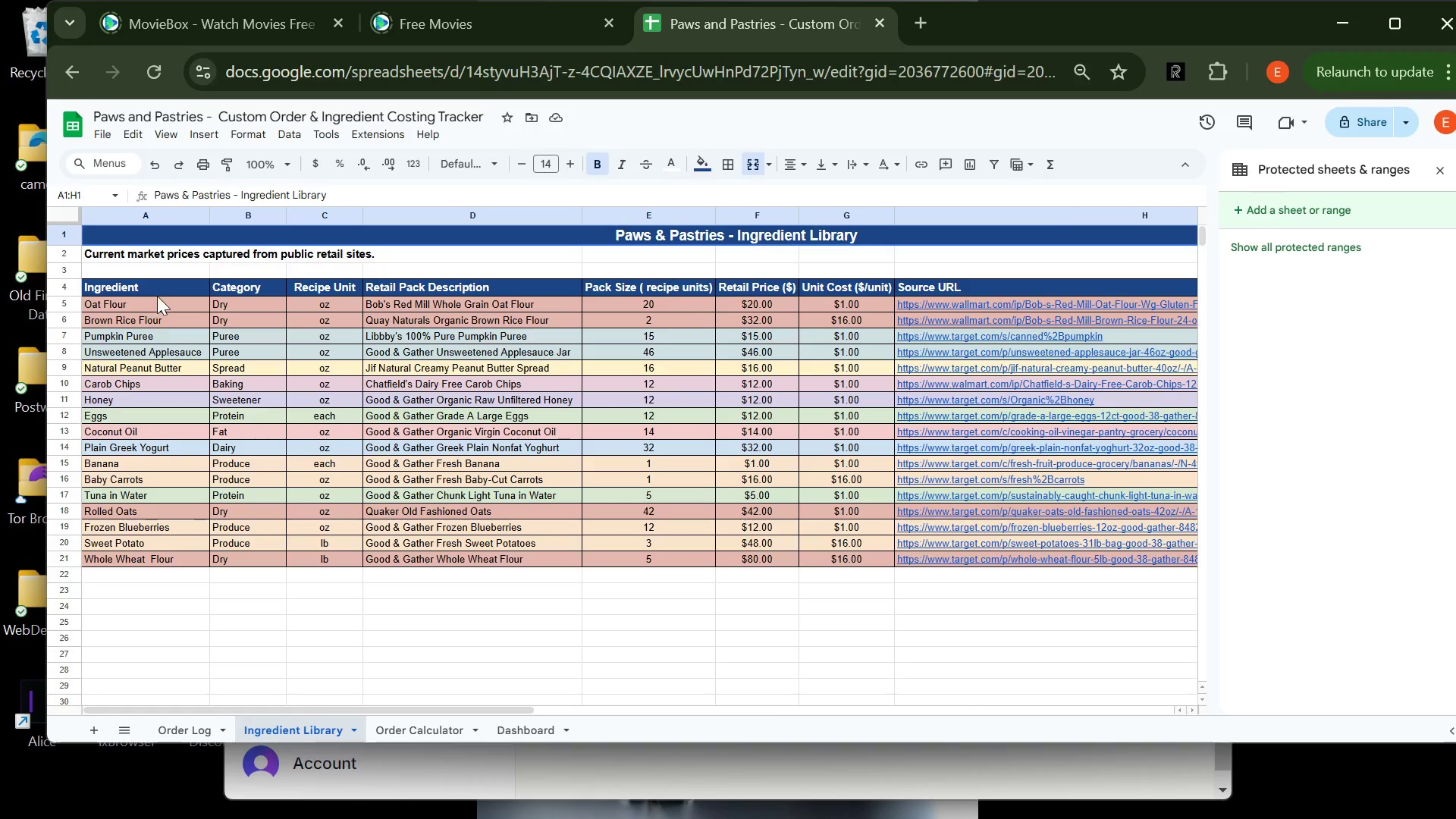 
left_click_drag(start_coordinate=[163, 284], to_coordinate=[1091, 284])
 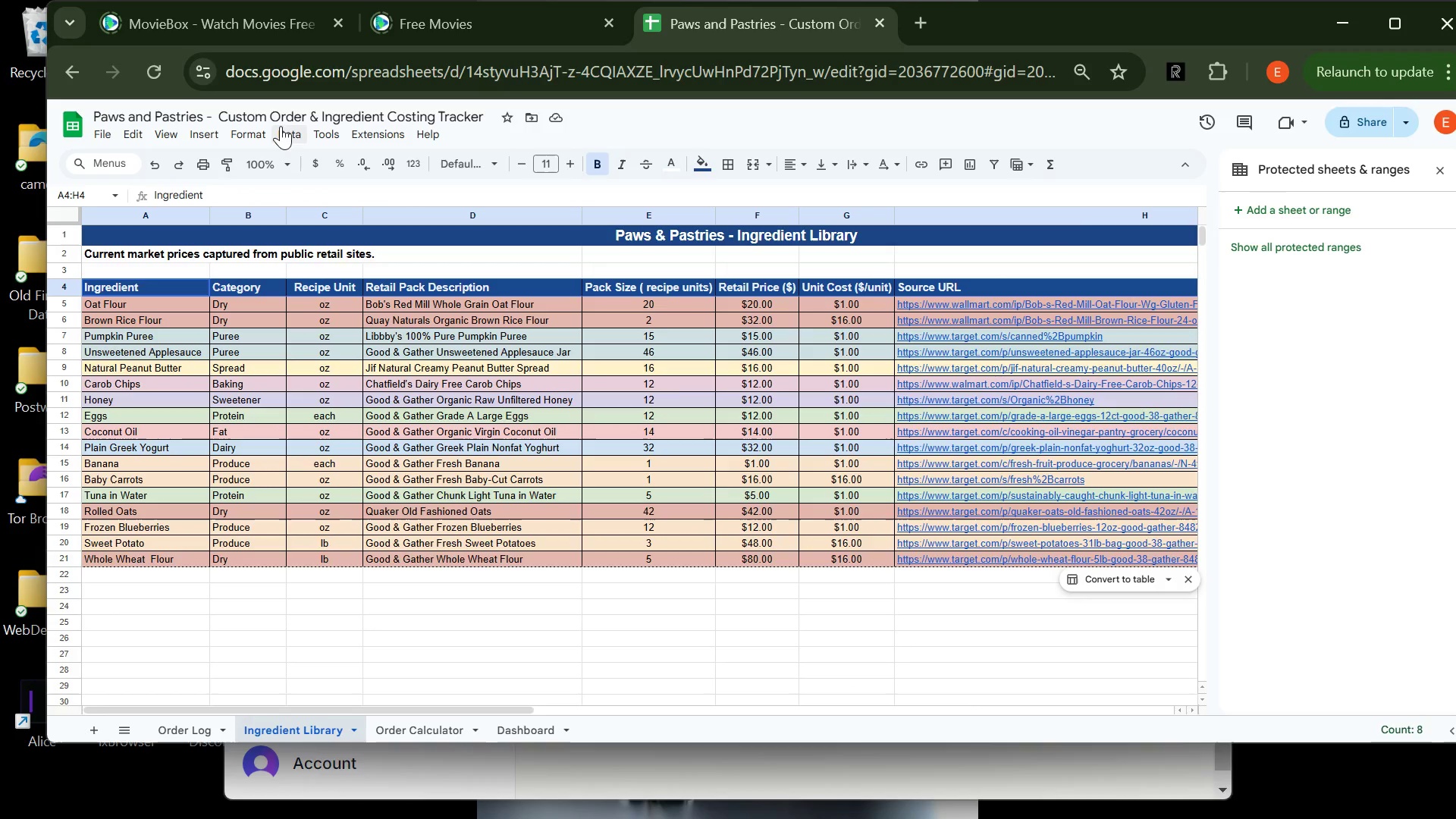 
left_click([287, 126])
 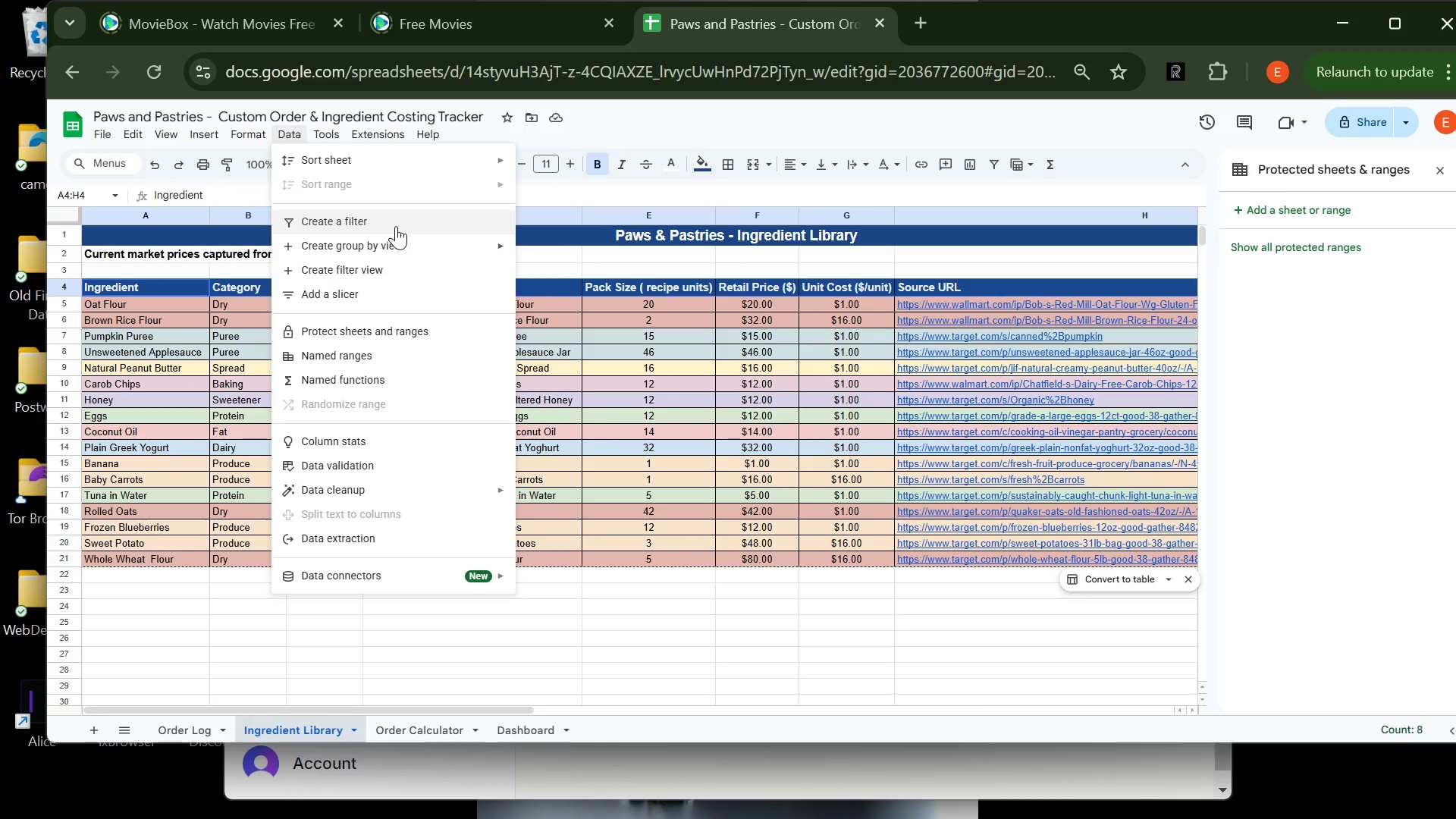 
left_click([396, 224])
 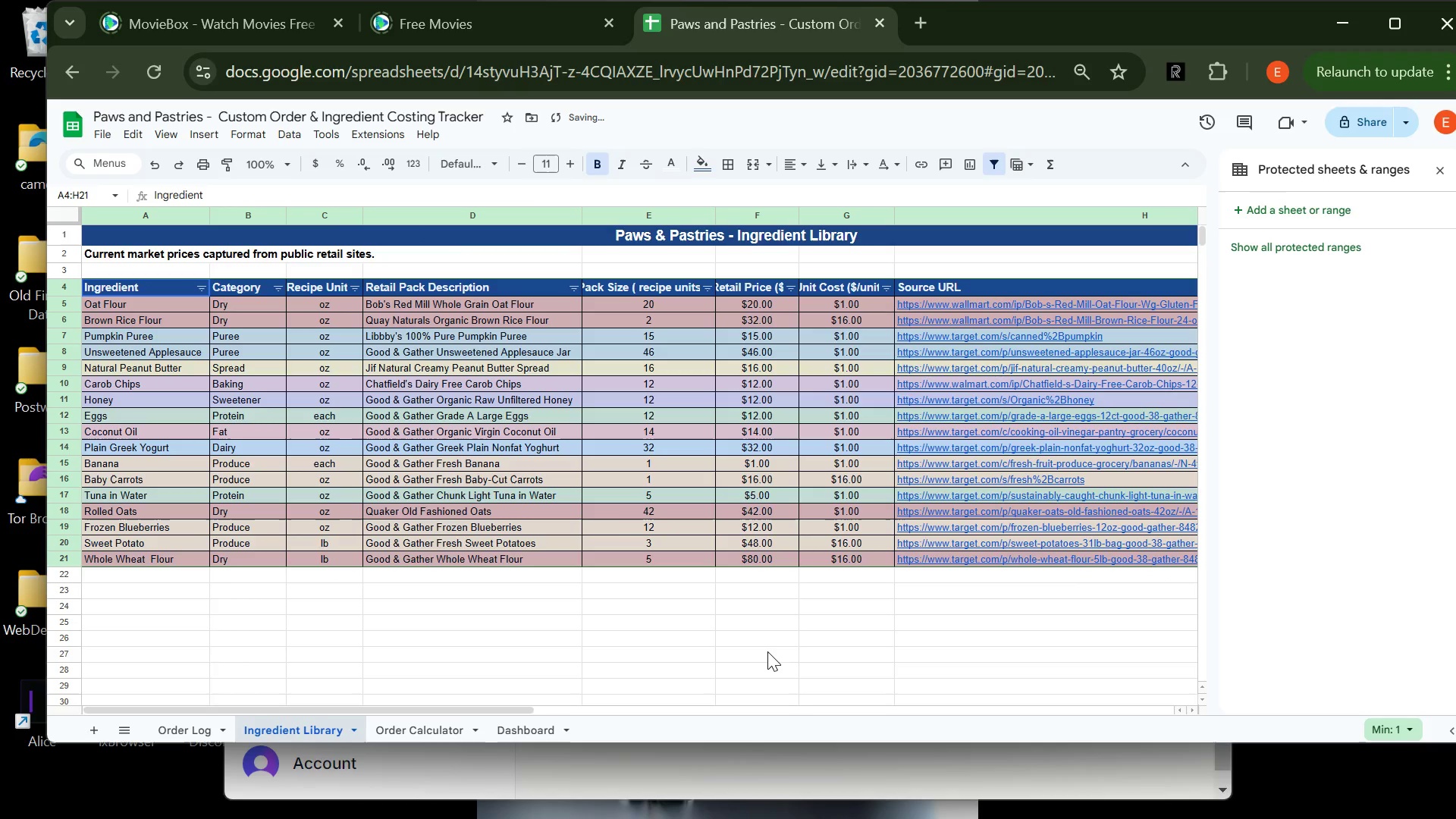 
left_click([767, 651])
 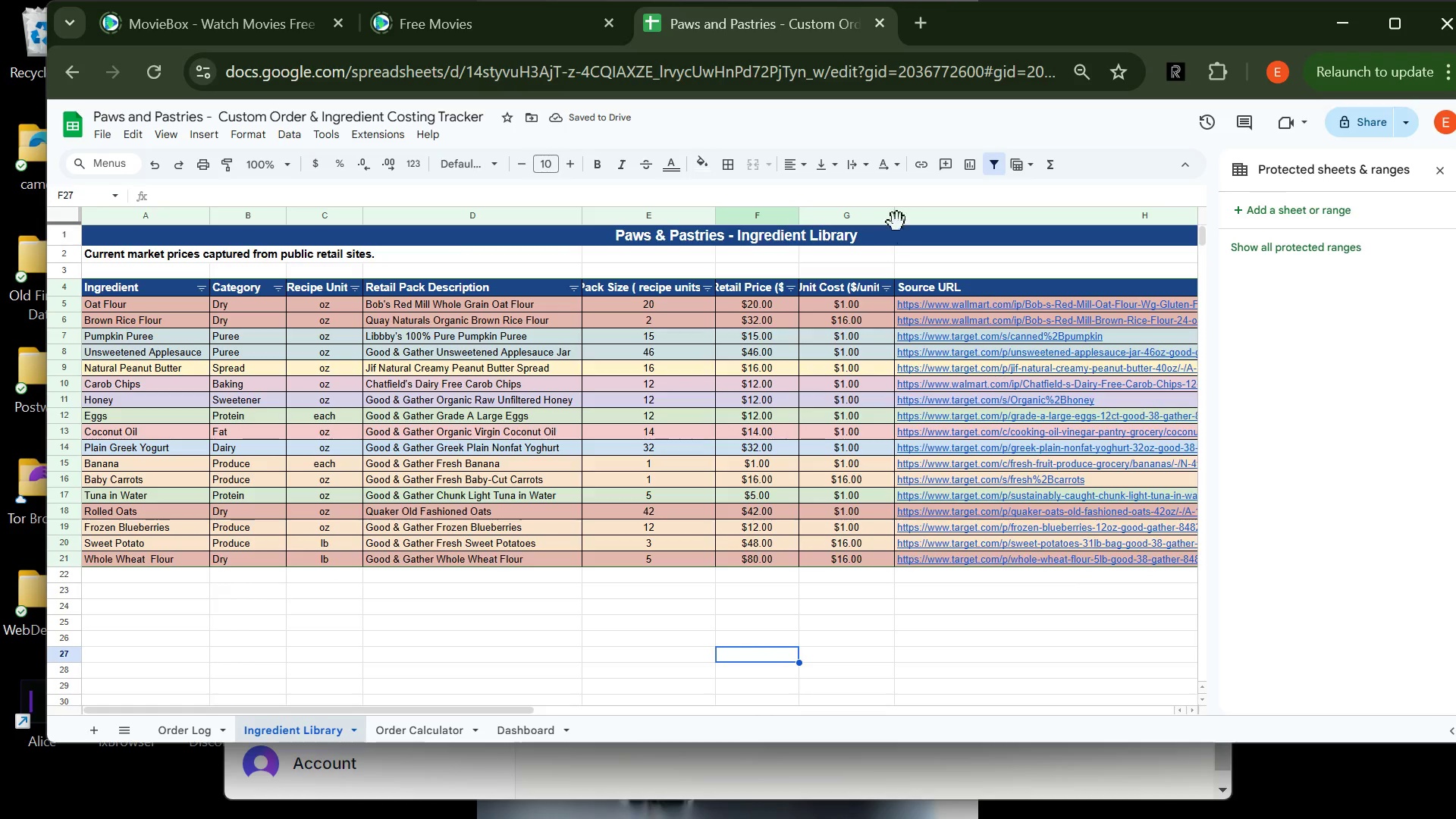 
left_click_drag(start_coordinate=[897, 217], to_coordinate=[927, 217])
 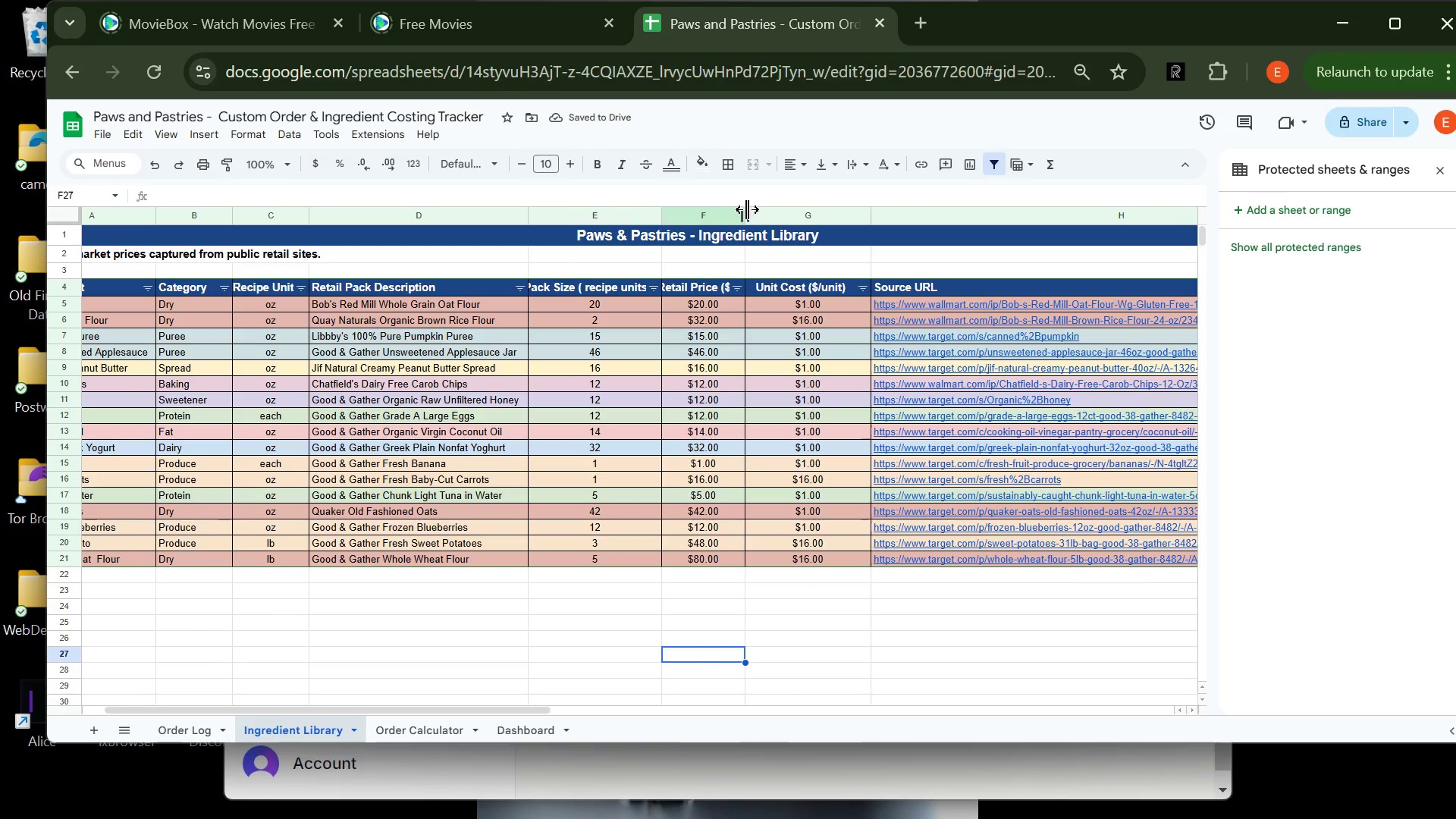 
left_click([749, 209])
 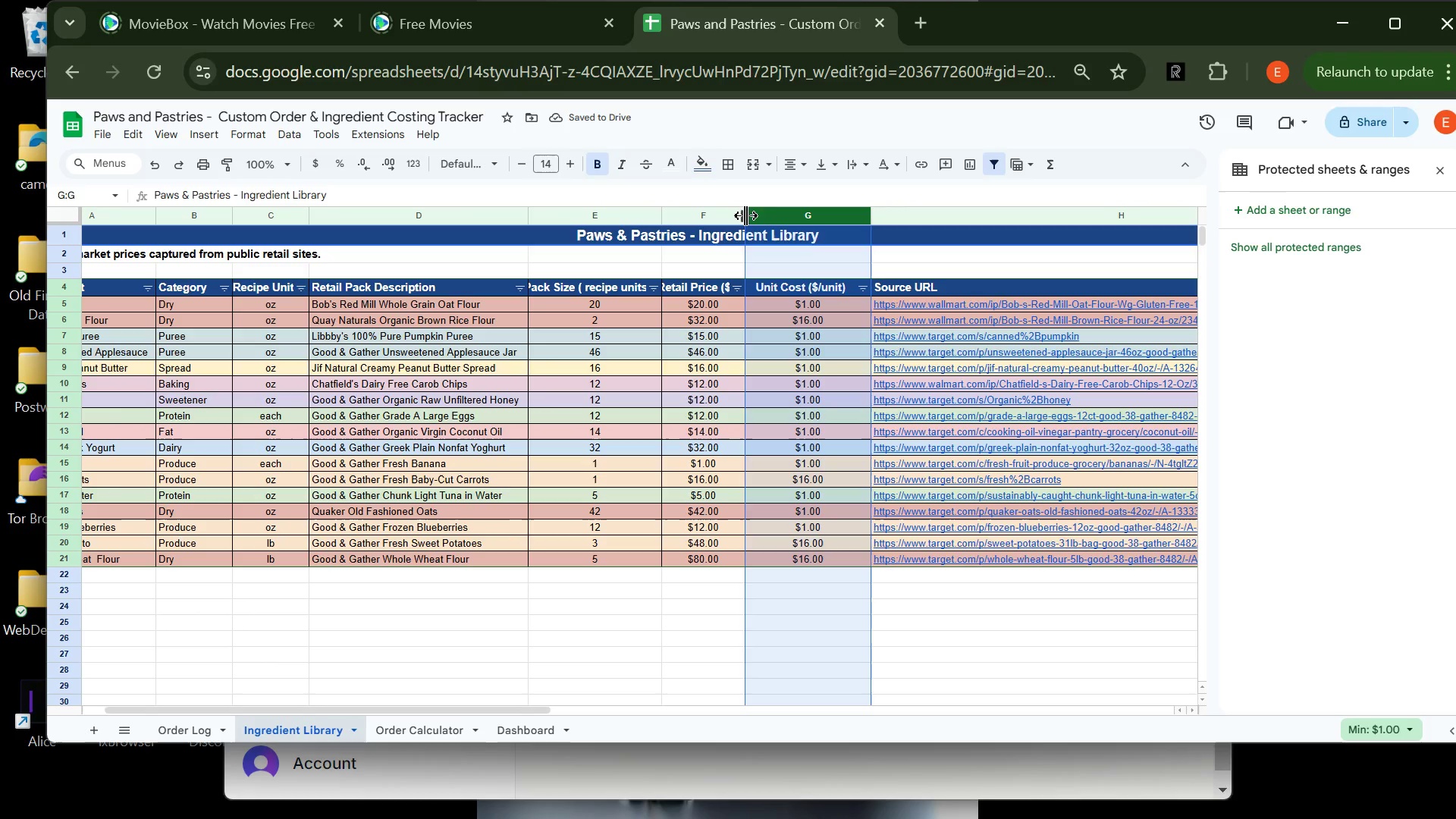 
left_click_drag(start_coordinate=[745, 215], to_coordinate=[758, 215])
 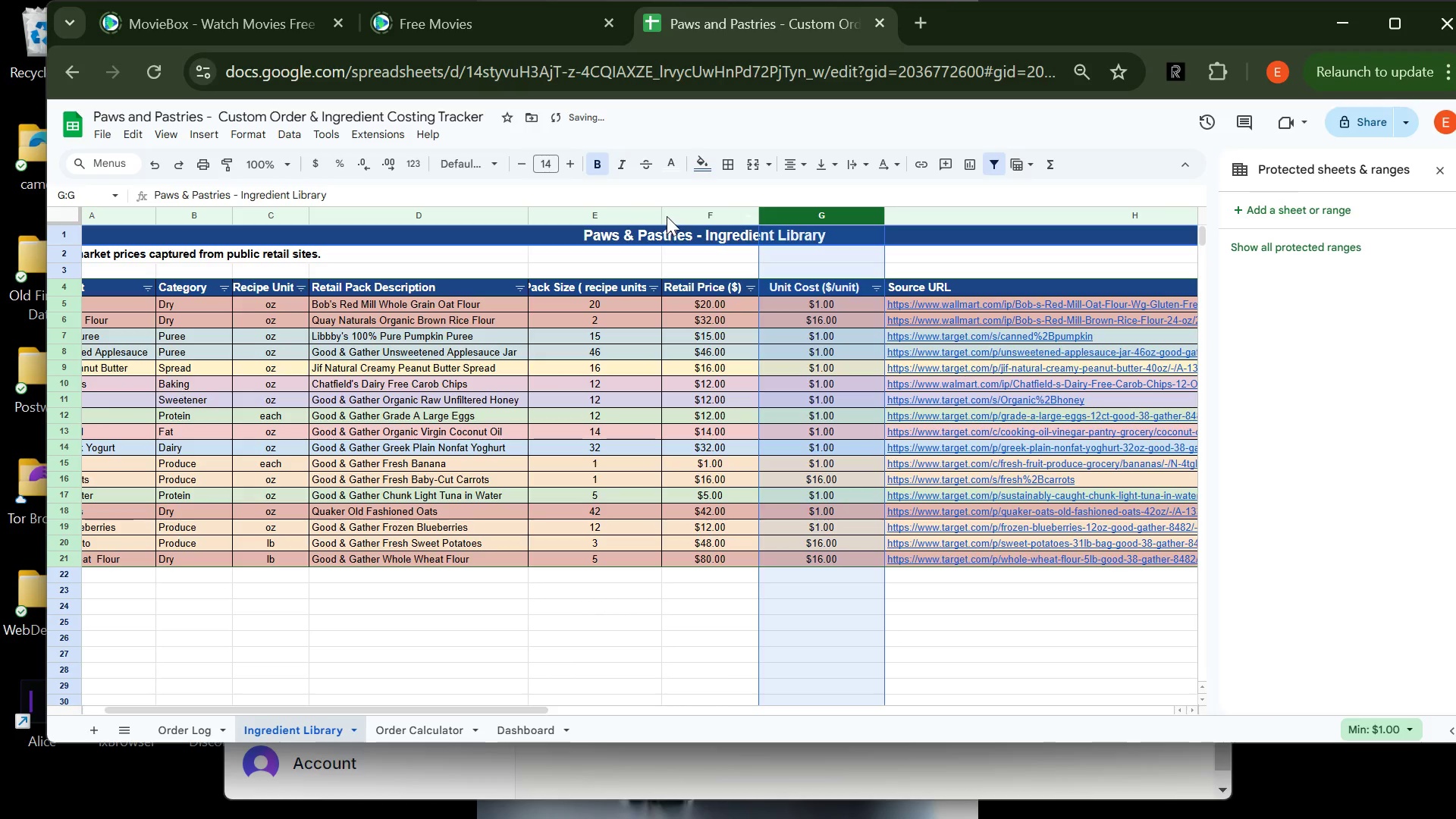 
left_click_drag(start_coordinate=[663, 215], to_coordinate=[680, 216])
 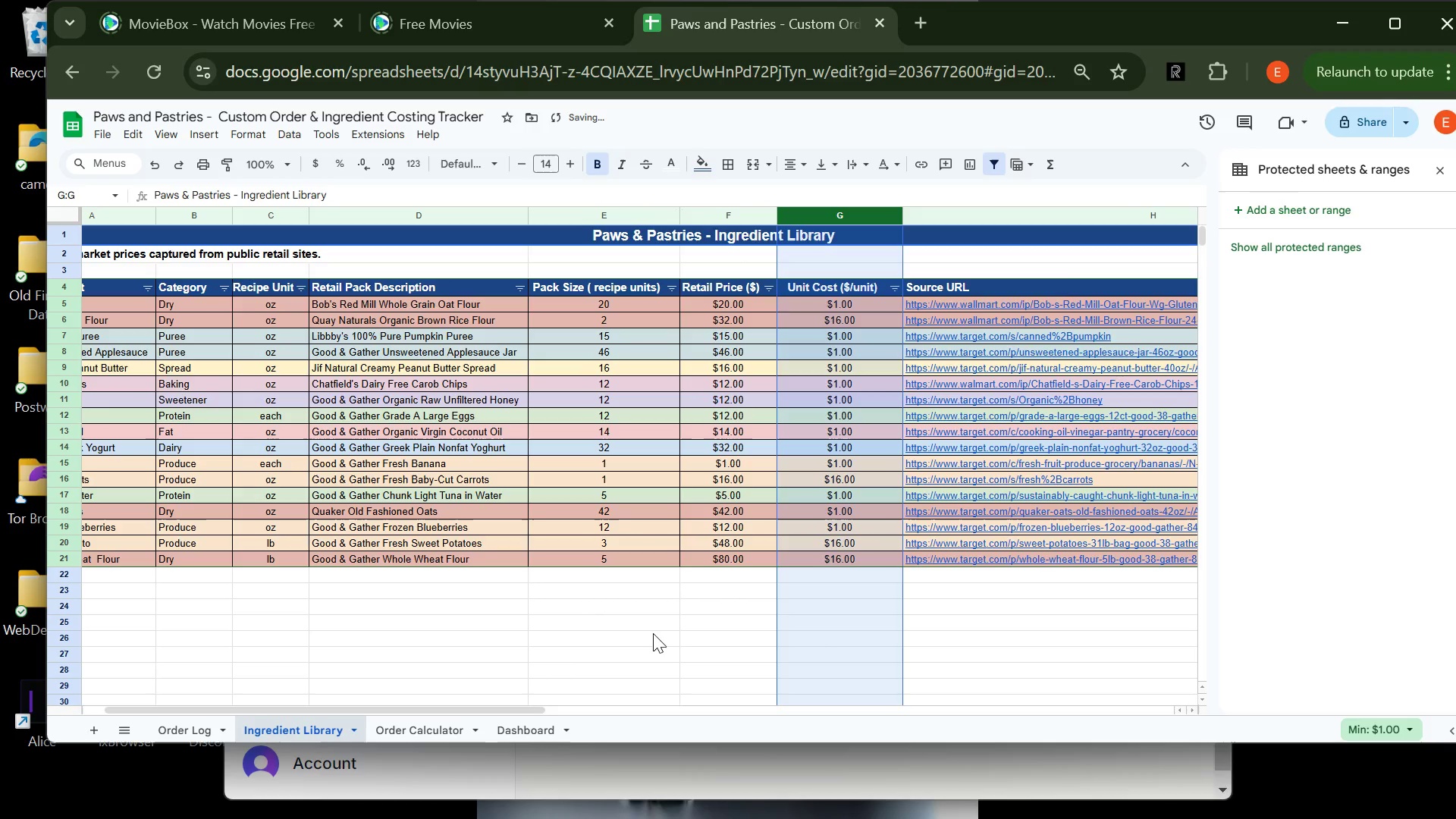 
left_click([653, 635])
 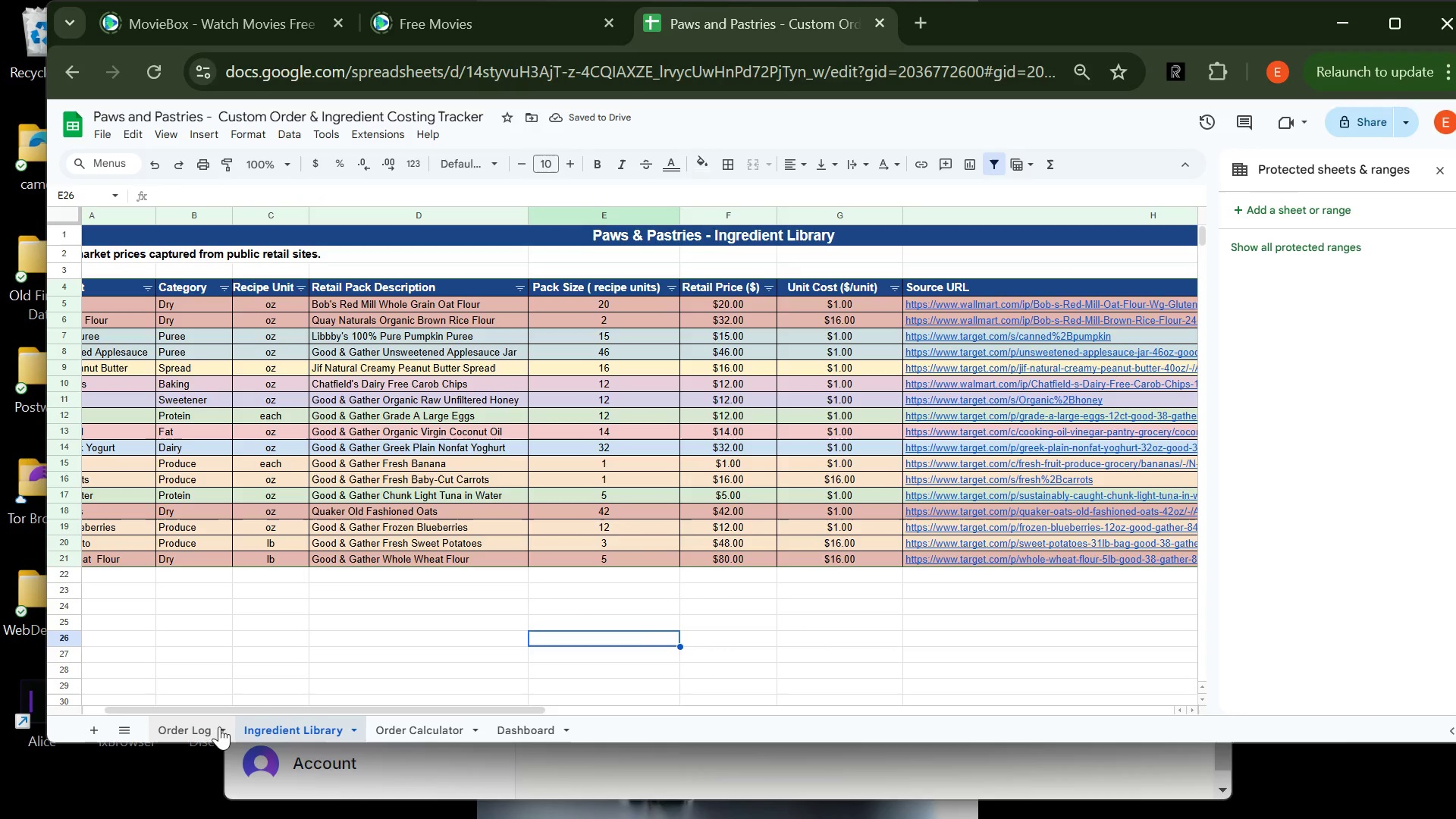 
left_click([197, 726])
 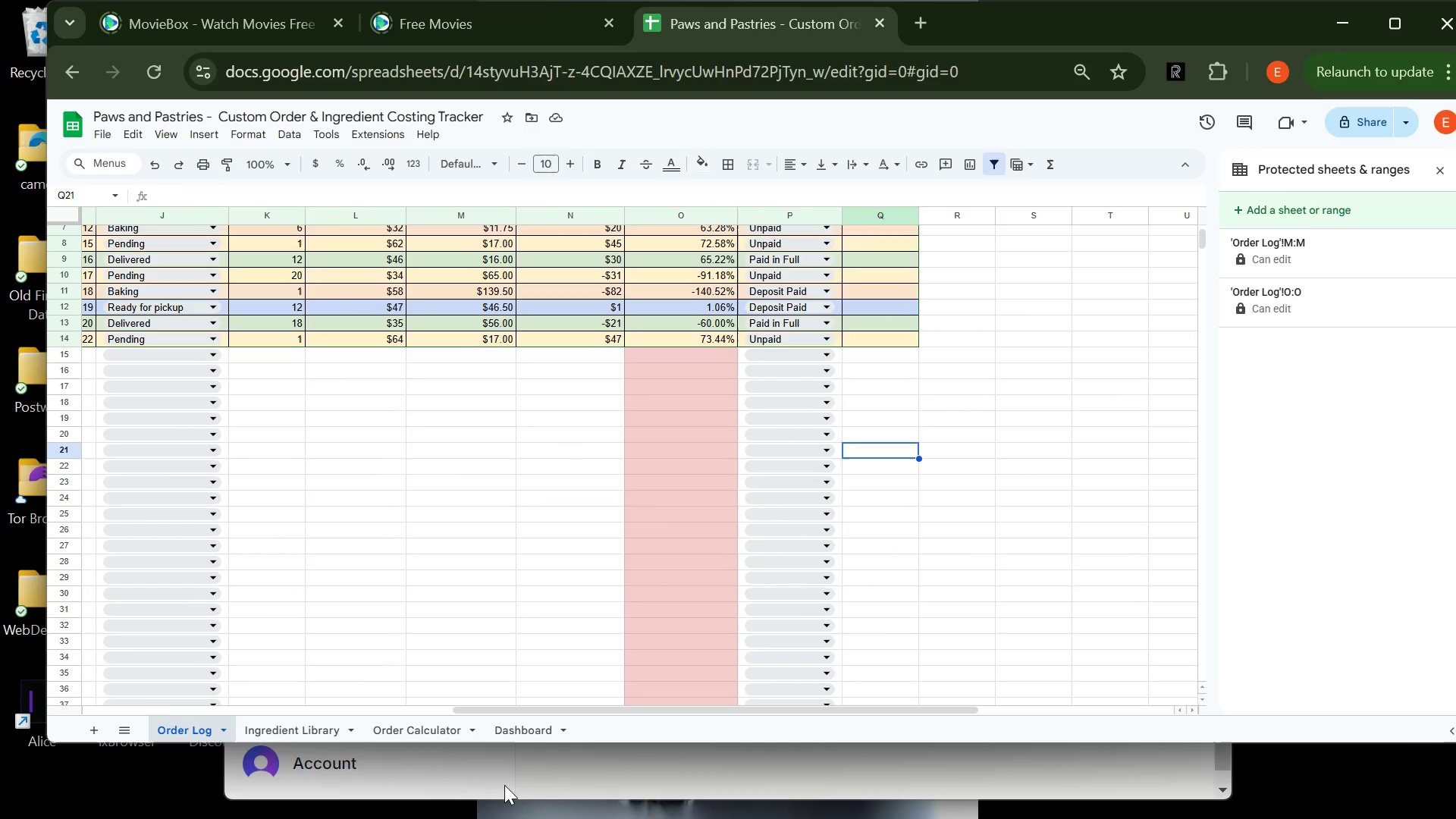 
left_click([438, 736])
 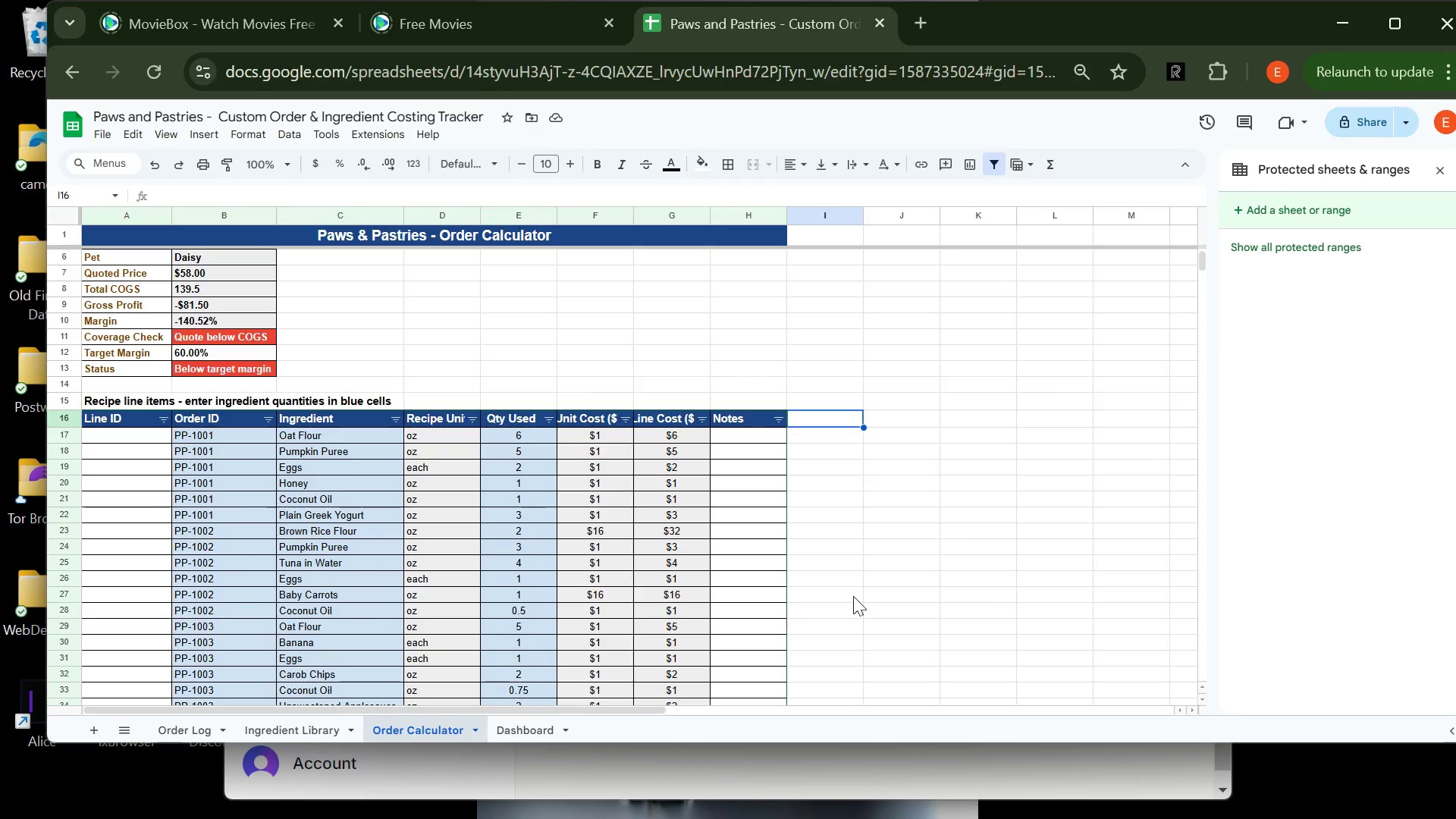 
left_click([877, 586])
 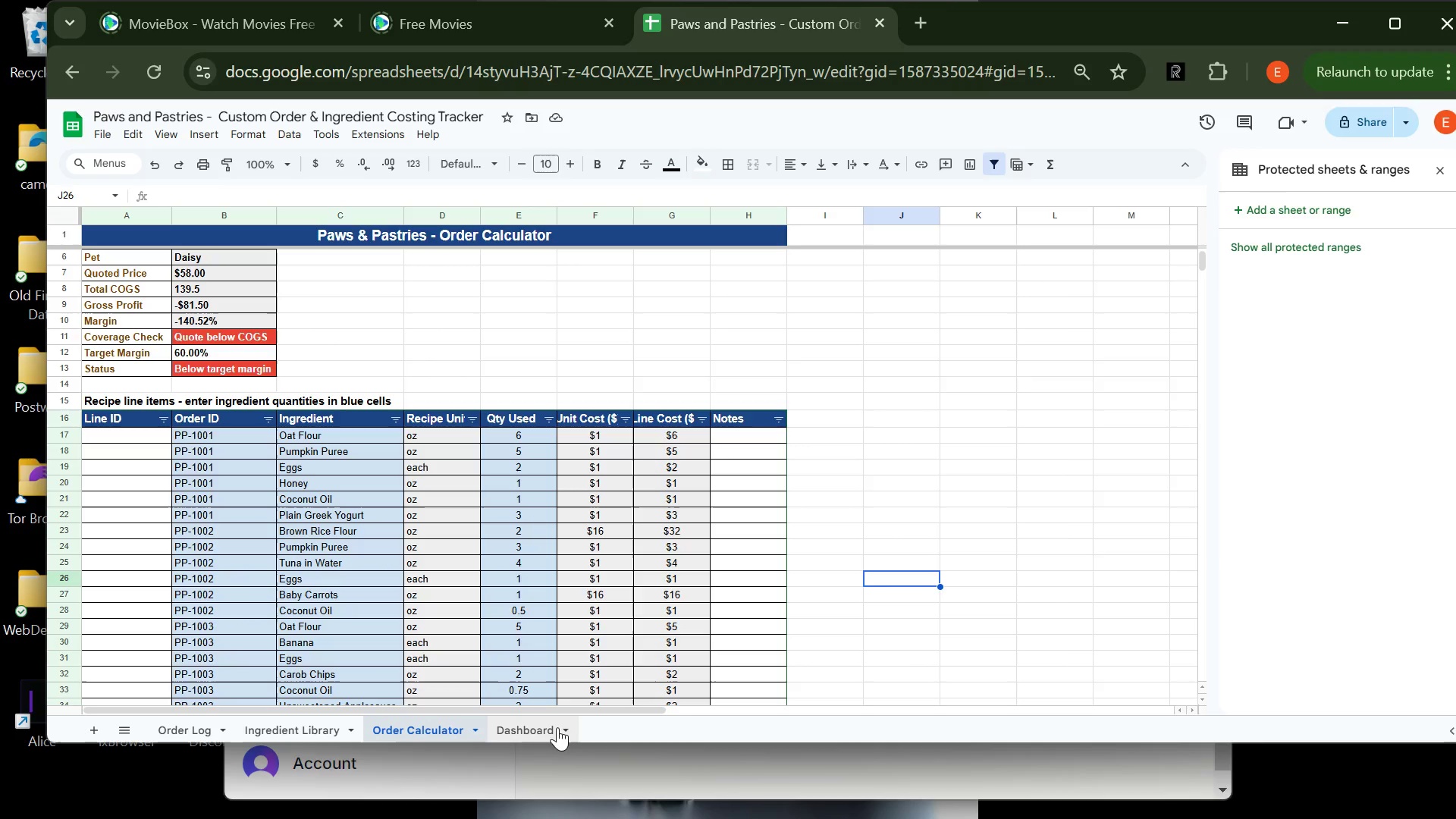 
left_click([538, 730])
 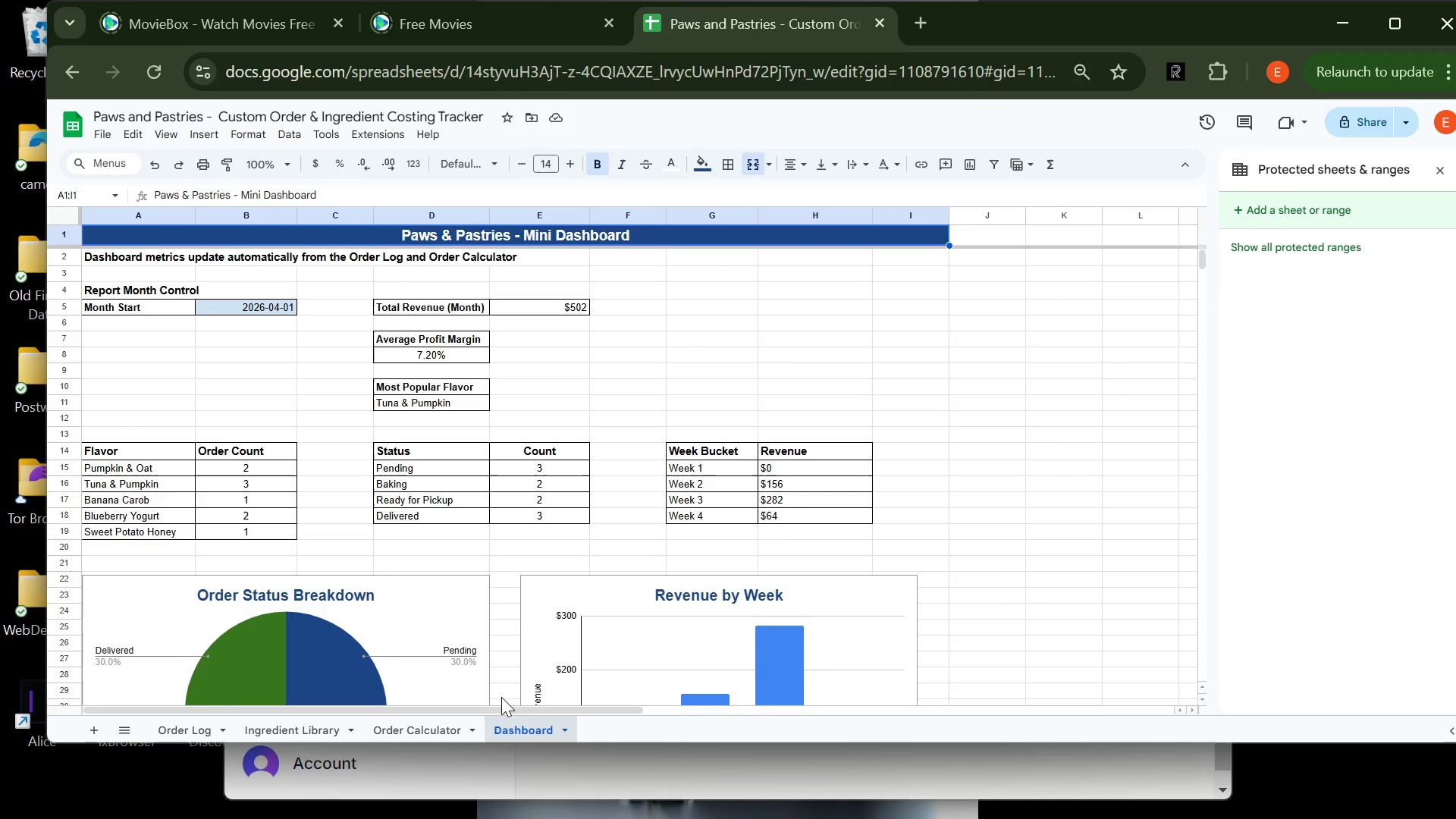 
left_click([443, 720])
 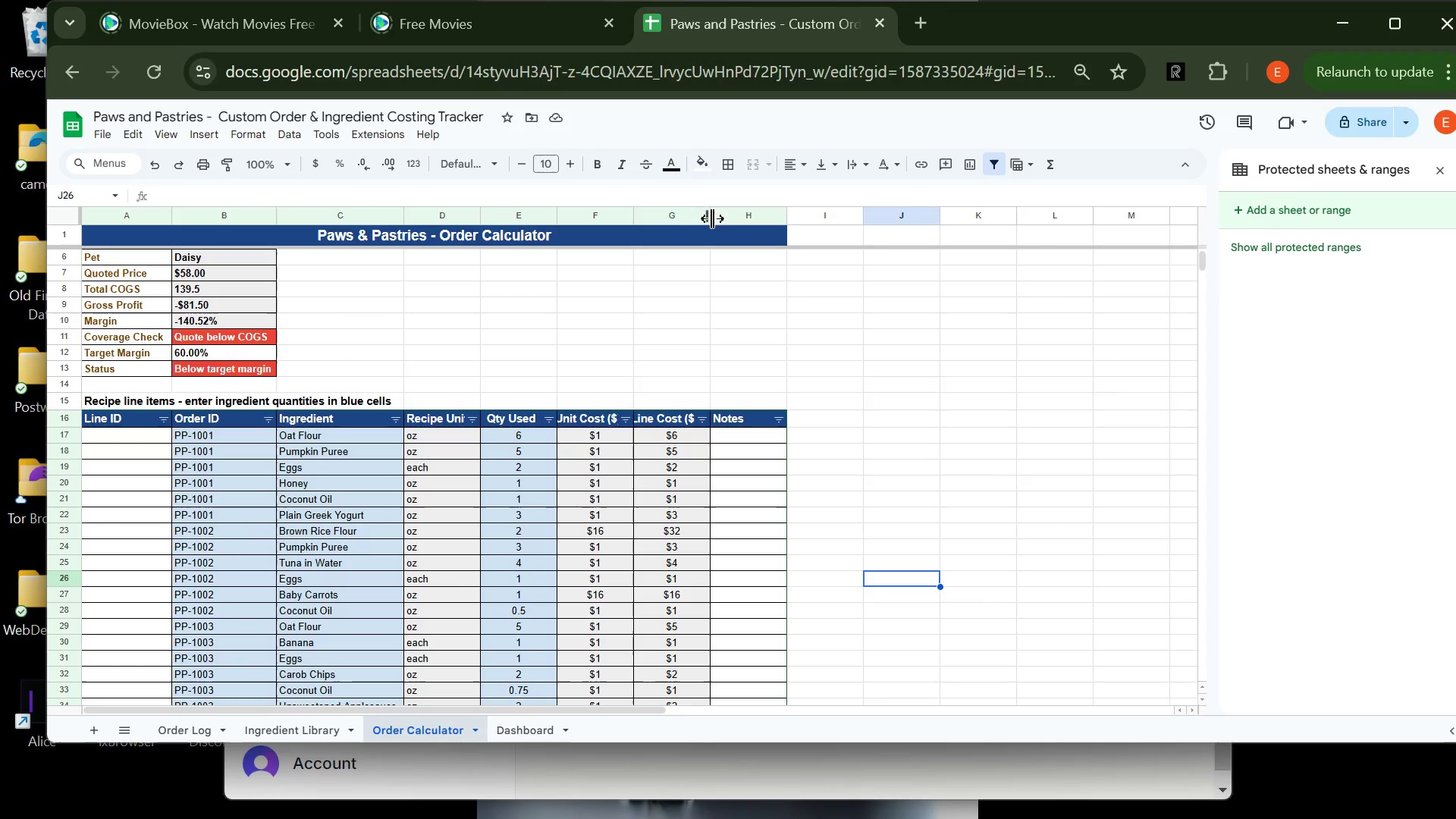 
left_click_drag(start_coordinate=[710, 212], to_coordinate=[725, 212])
 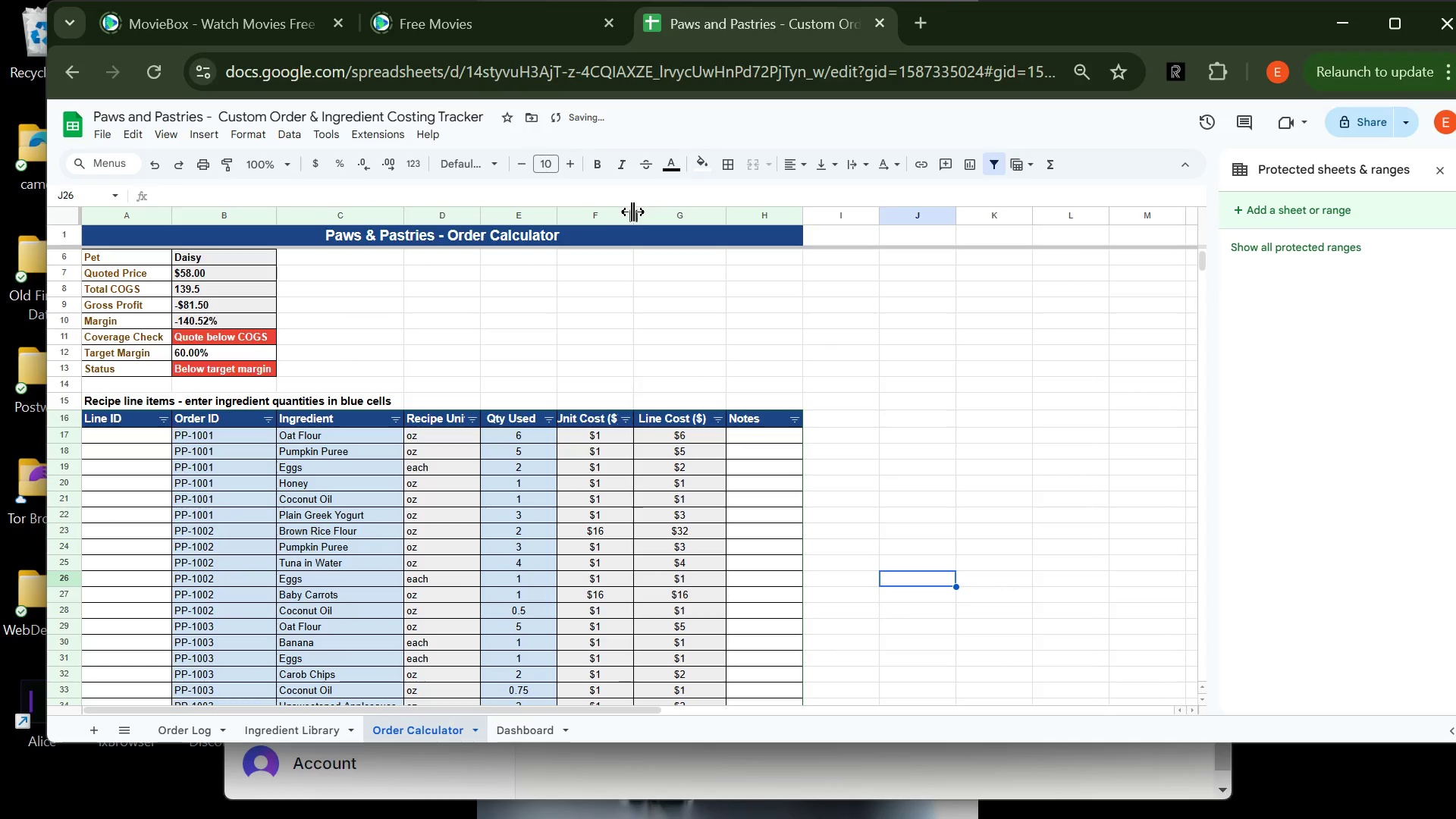 
left_click_drag(start_coordinate=[632, 212], to_coordinate=[655, 212])
 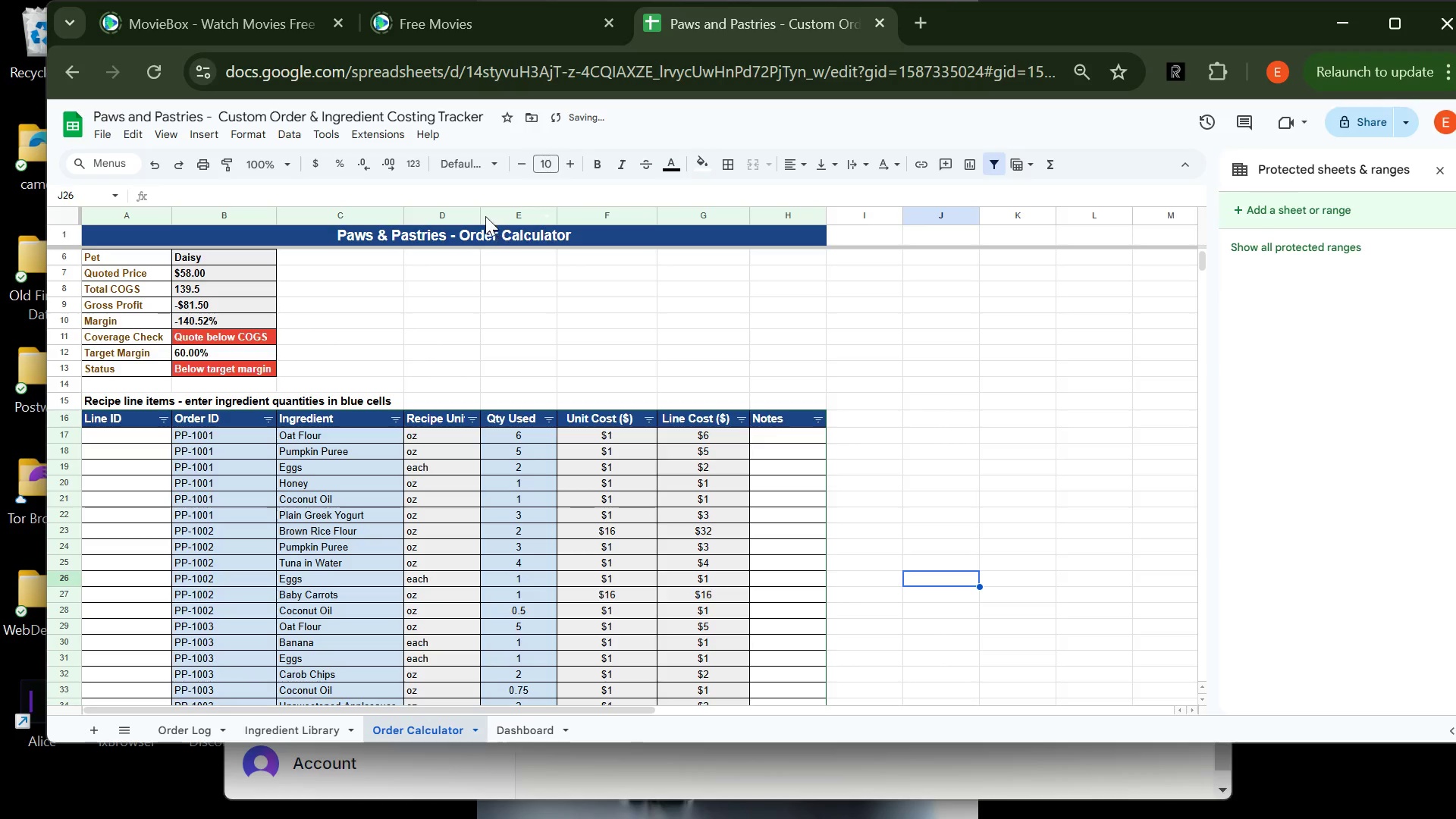 
left_click_drag(start_coordinate=[481, 212], to_coordinate=[506, 212])
 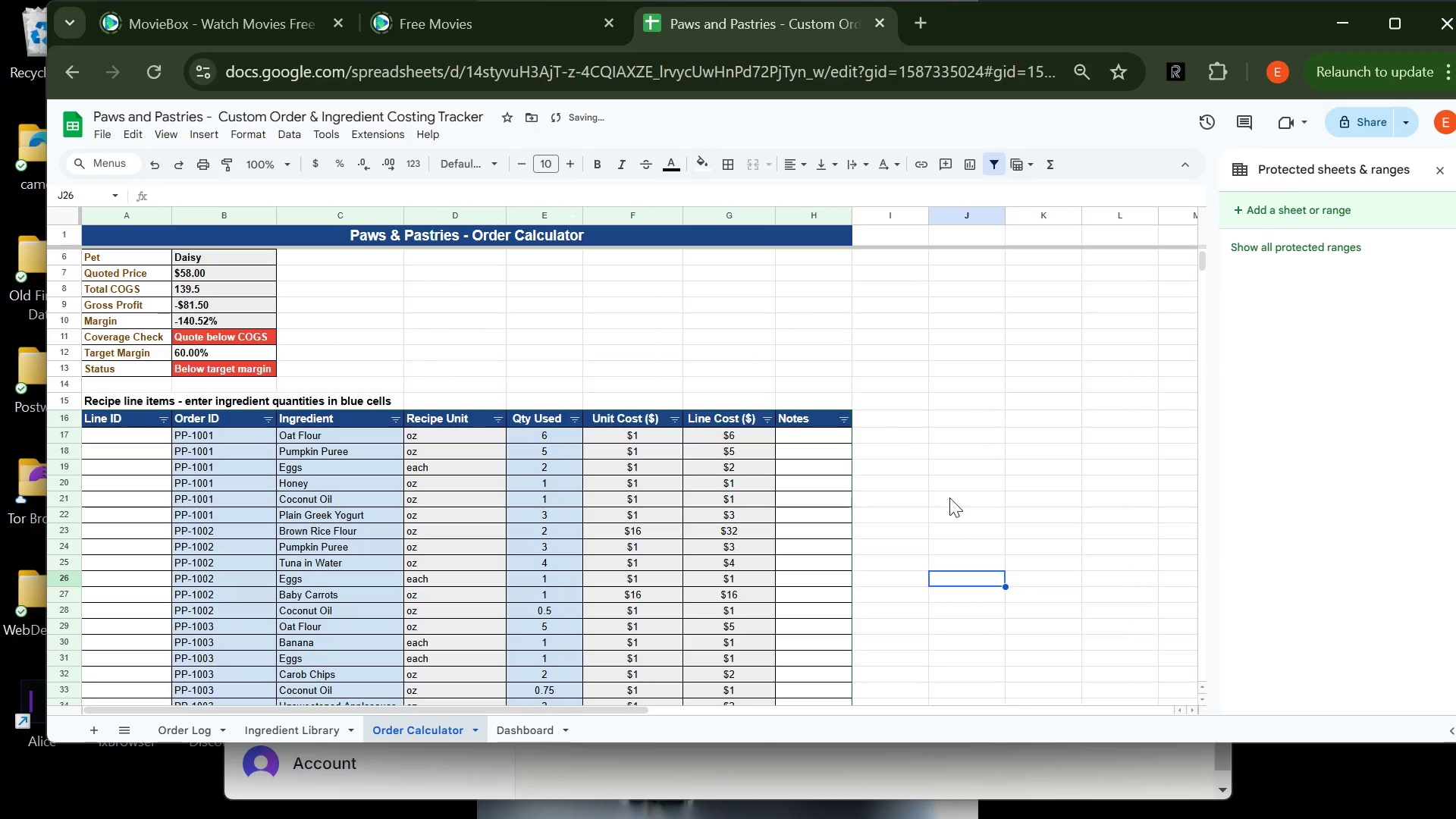 
left_click([949, 497])
 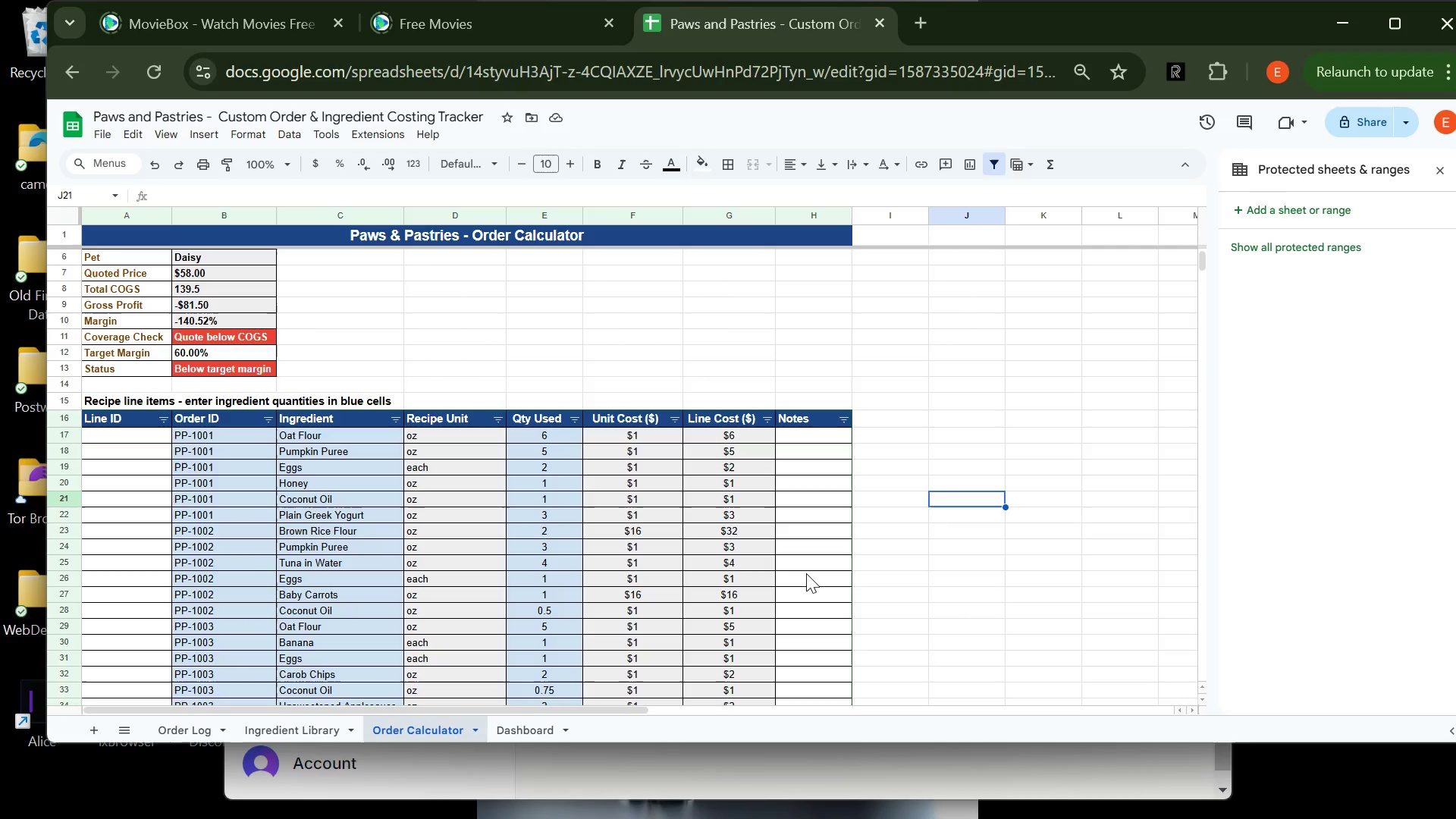 
wait(25.3)
 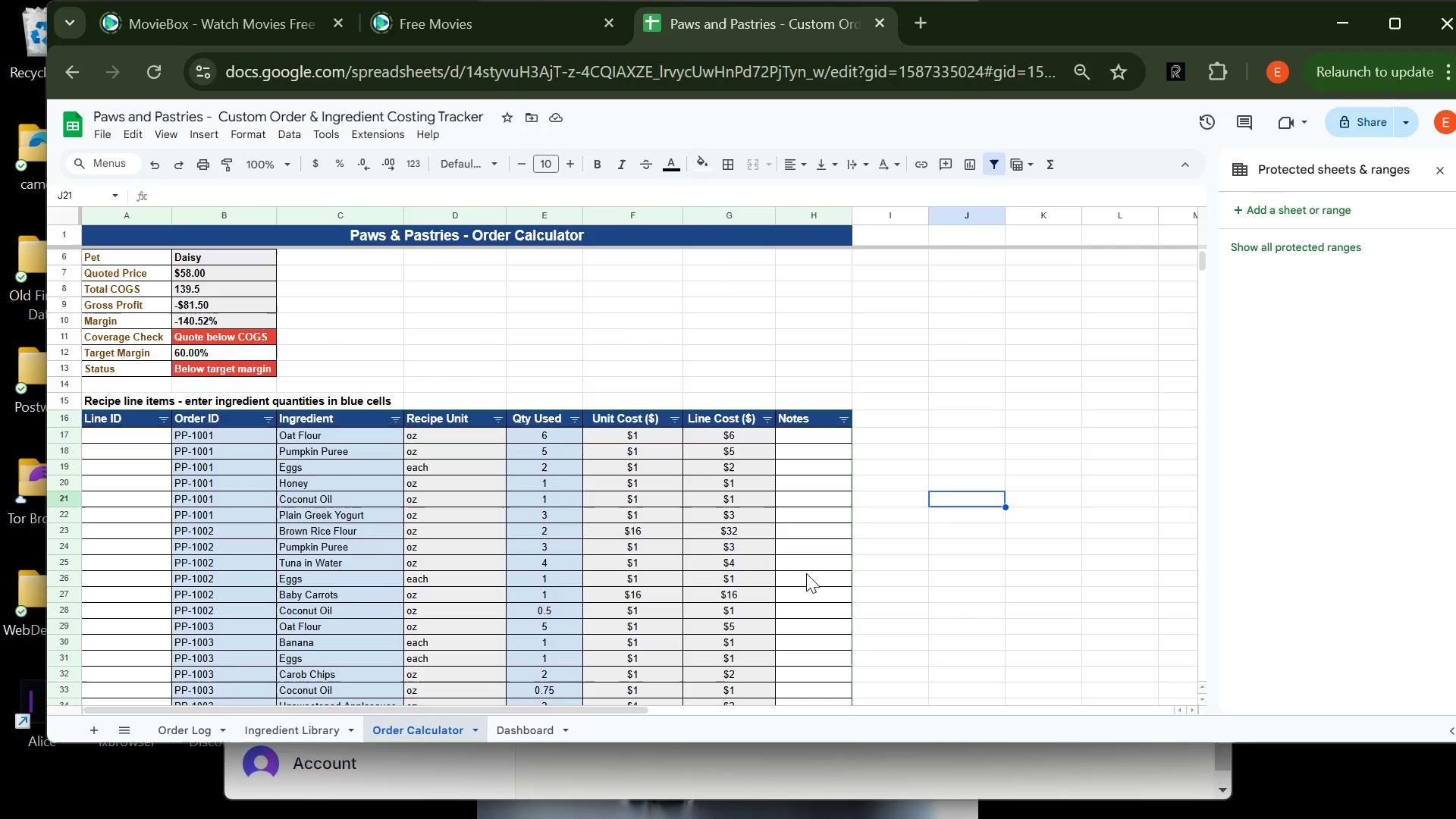 
left_click([518, 729])
 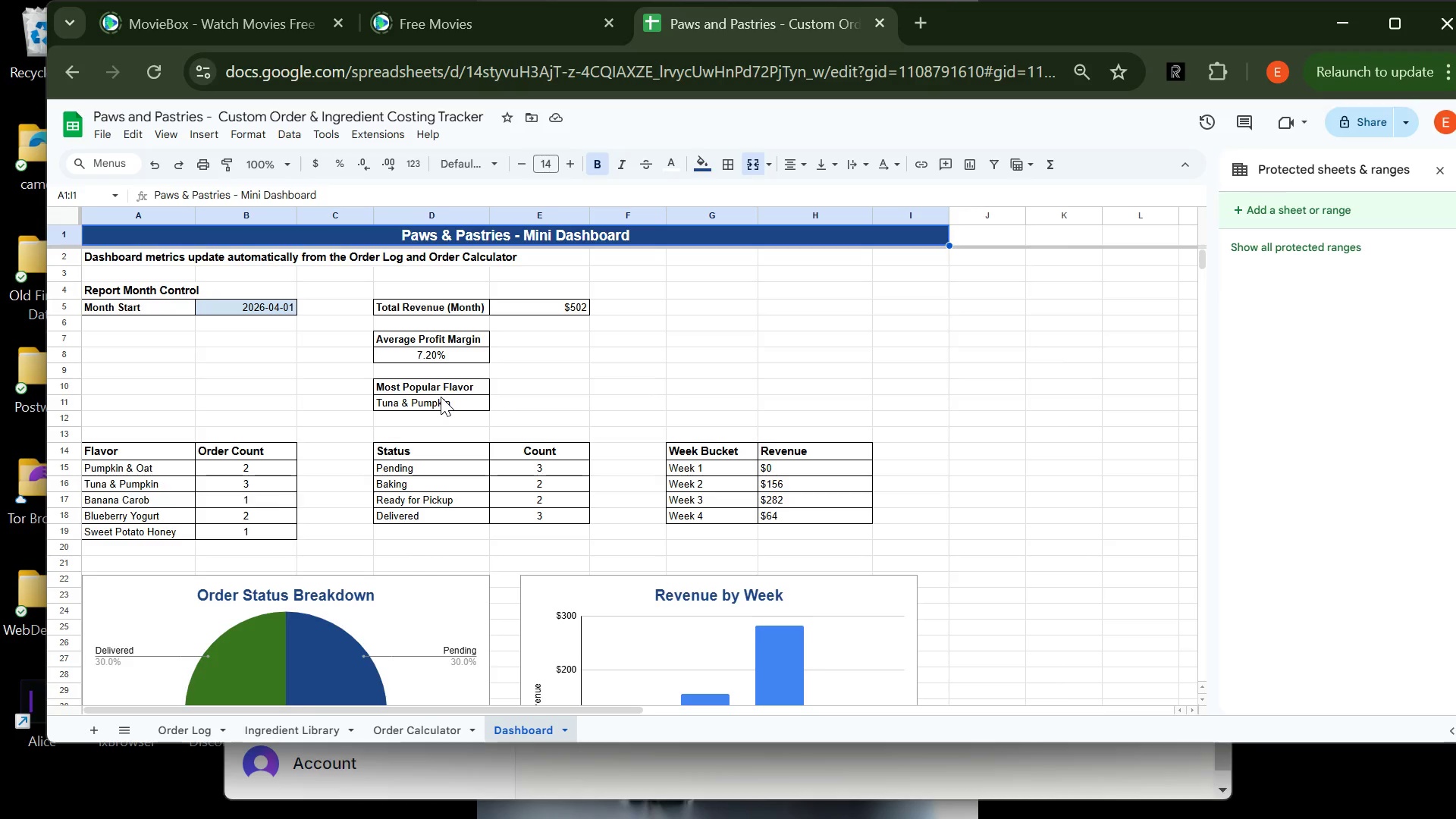 
wait(41.88)
 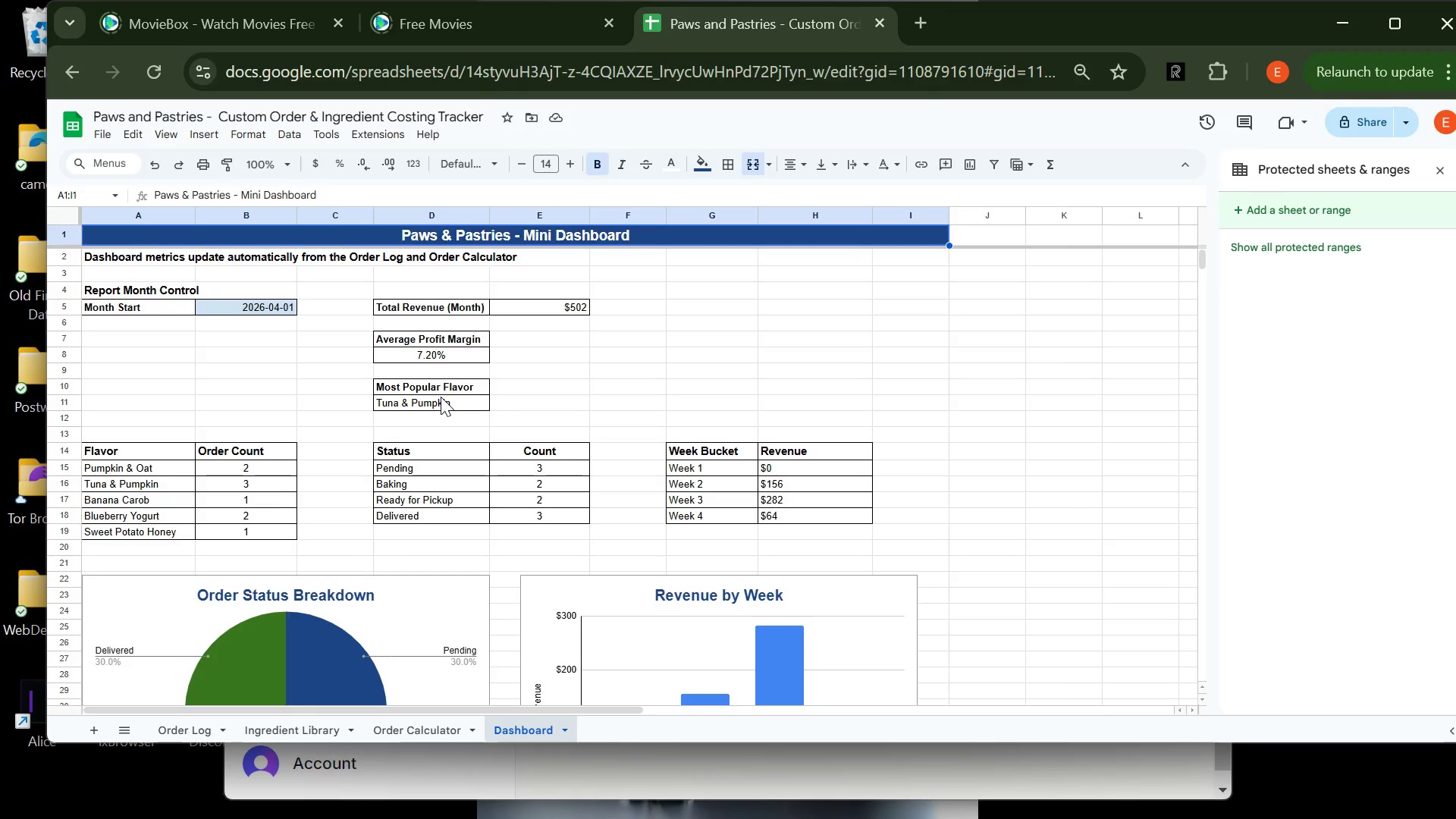 
left_click([452, 337])
 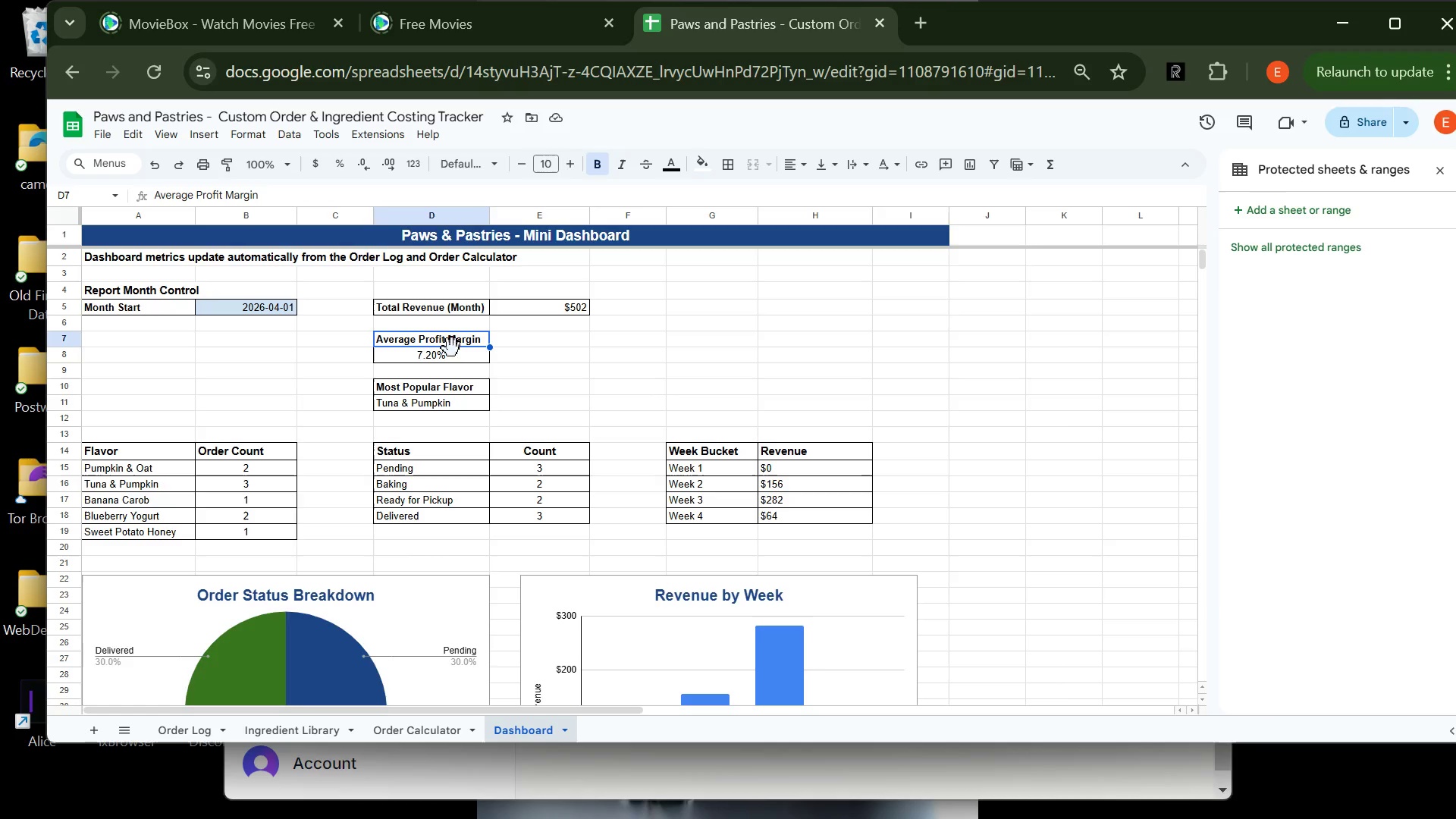 
left_click([452, 352])
 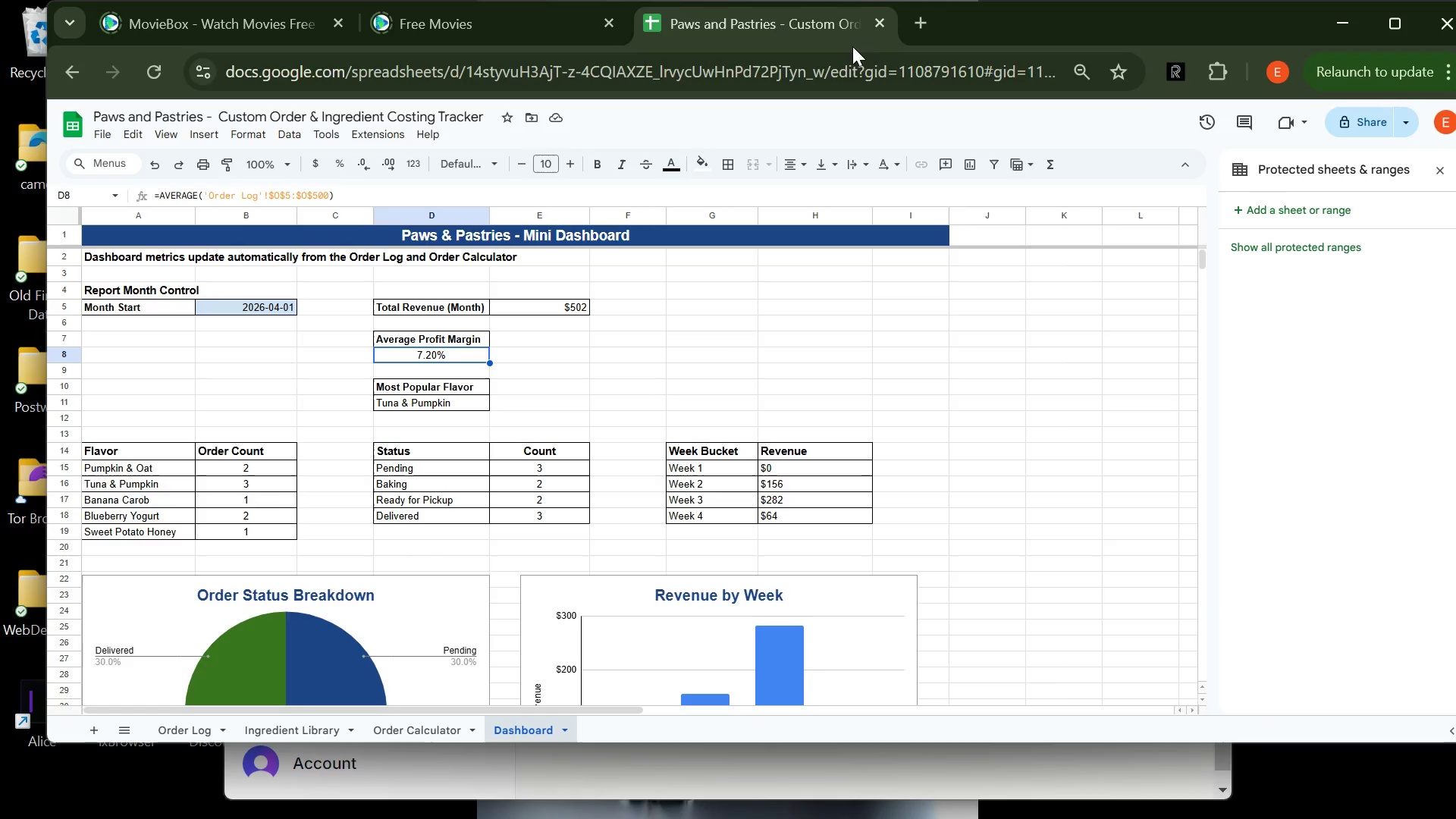 
left_click([917, 28])
 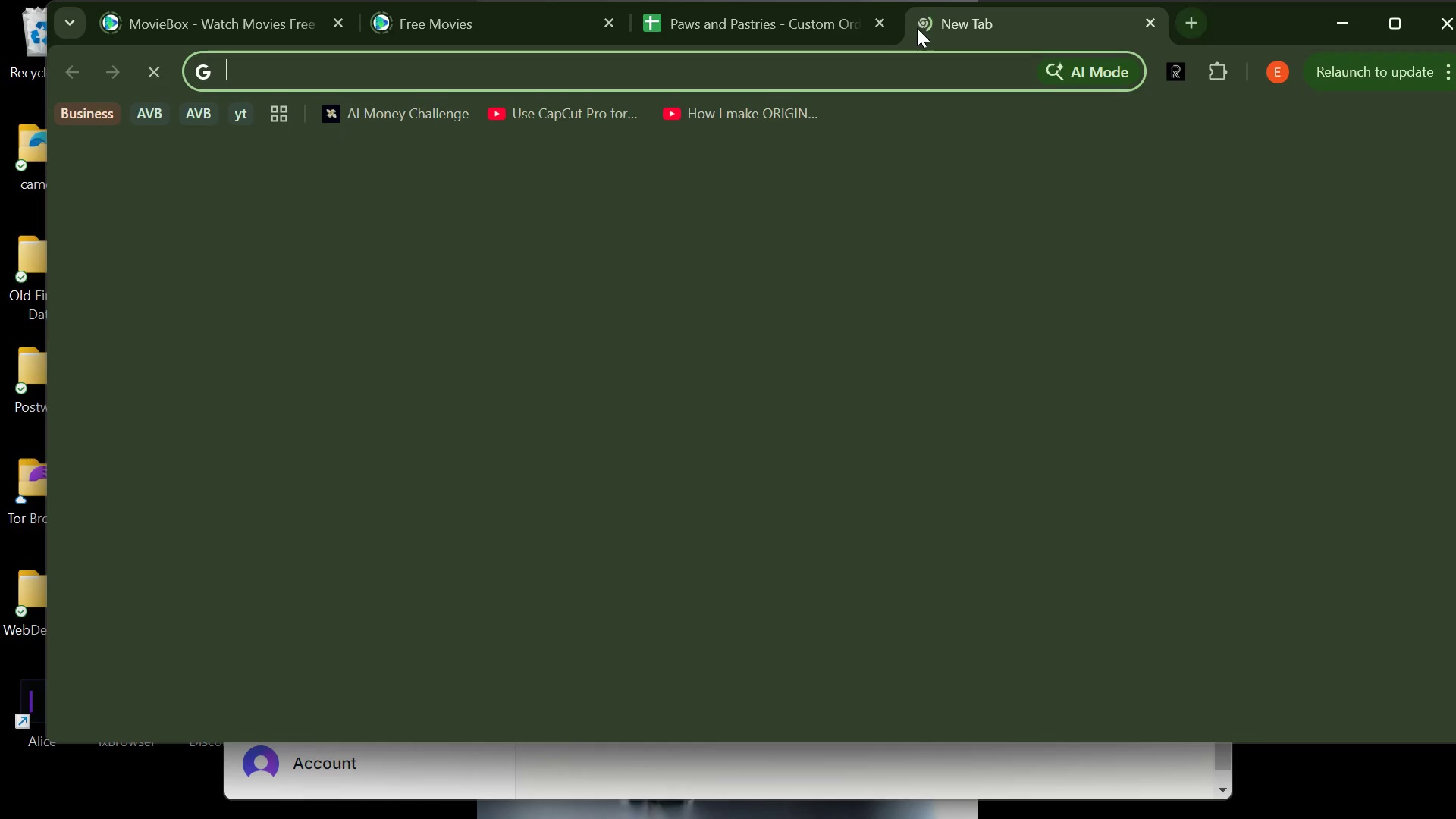 
type(LIGH TEA)
 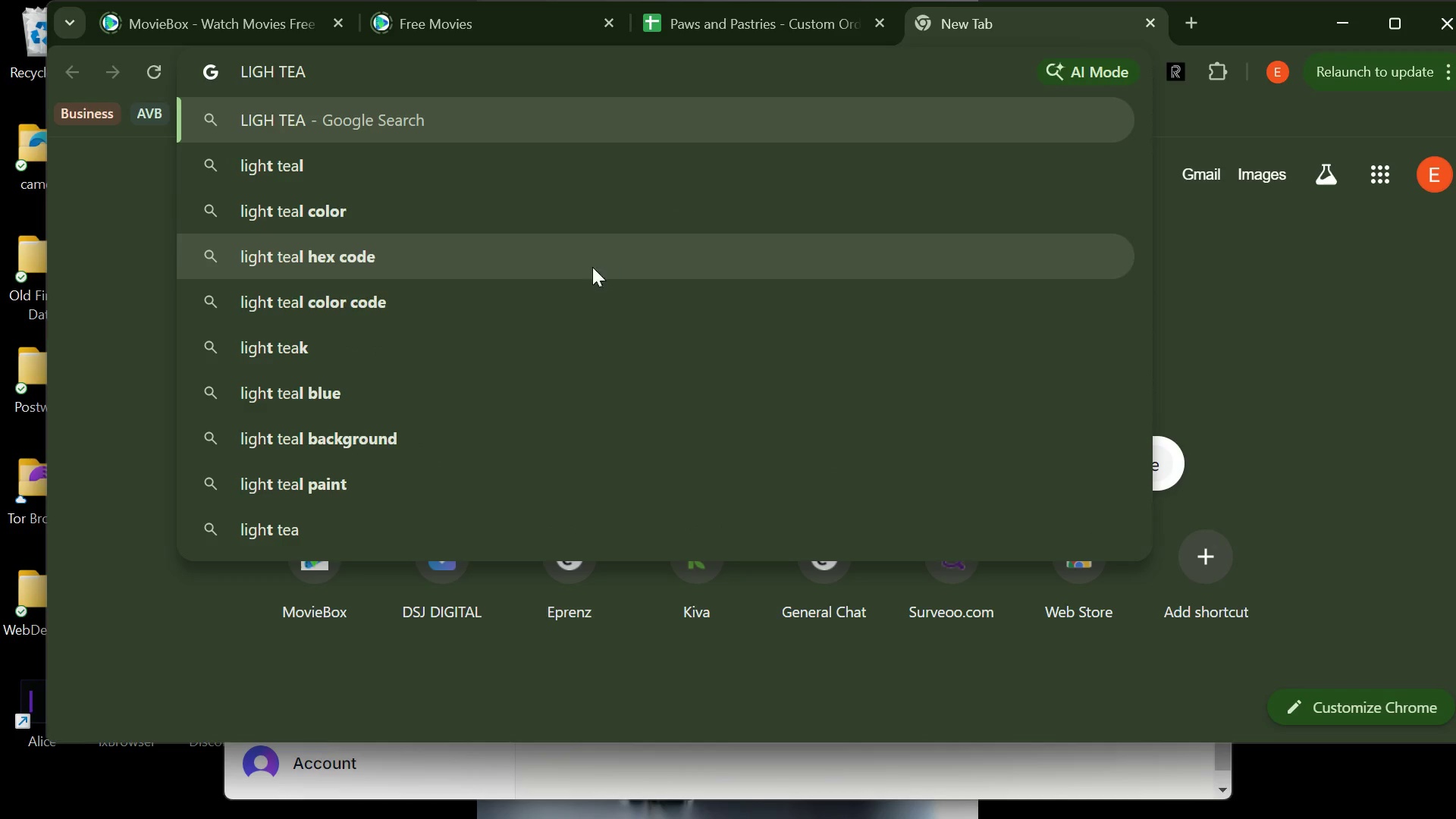 
left_click([565, 292])
 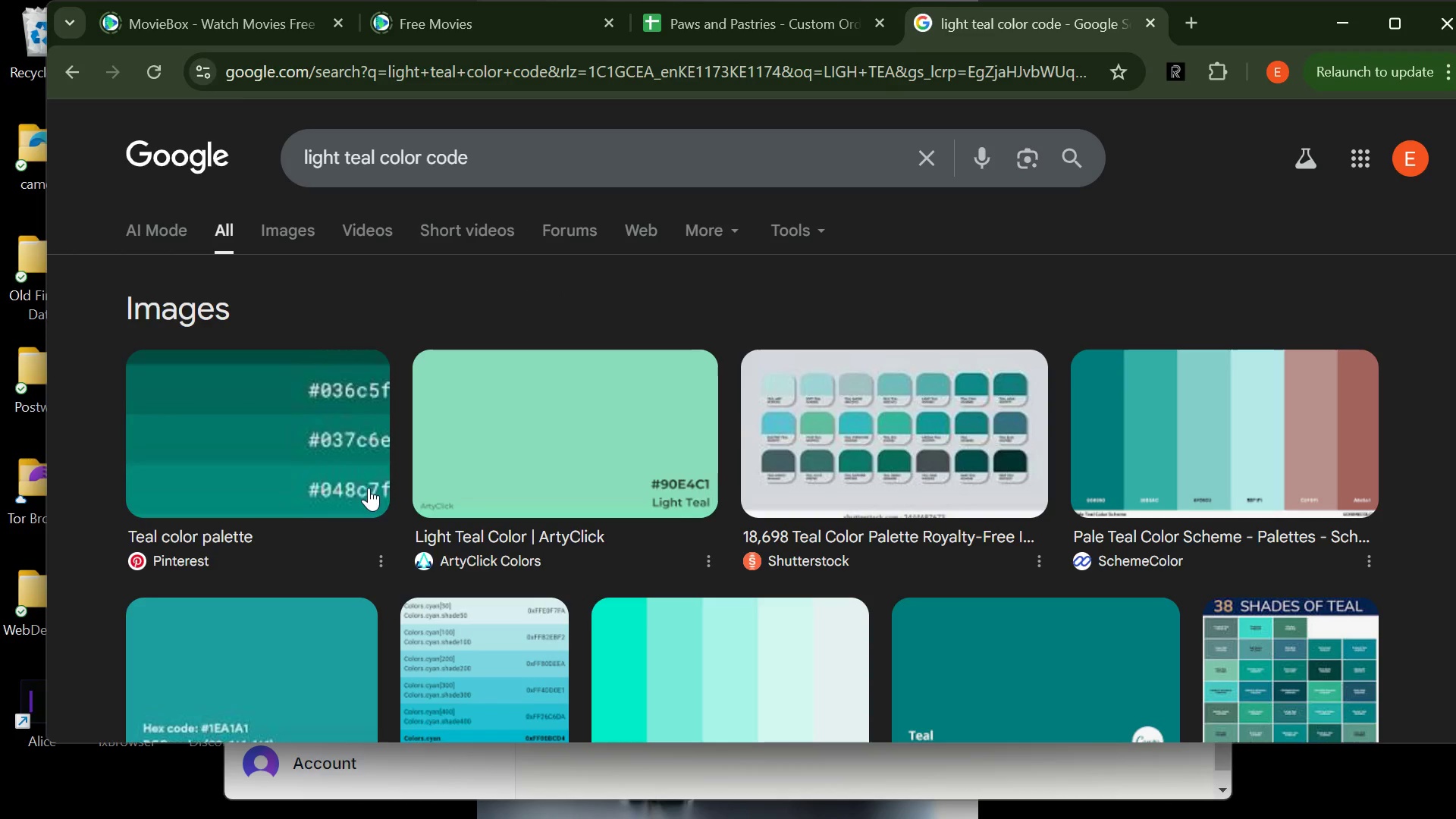 
wait(12.51)
 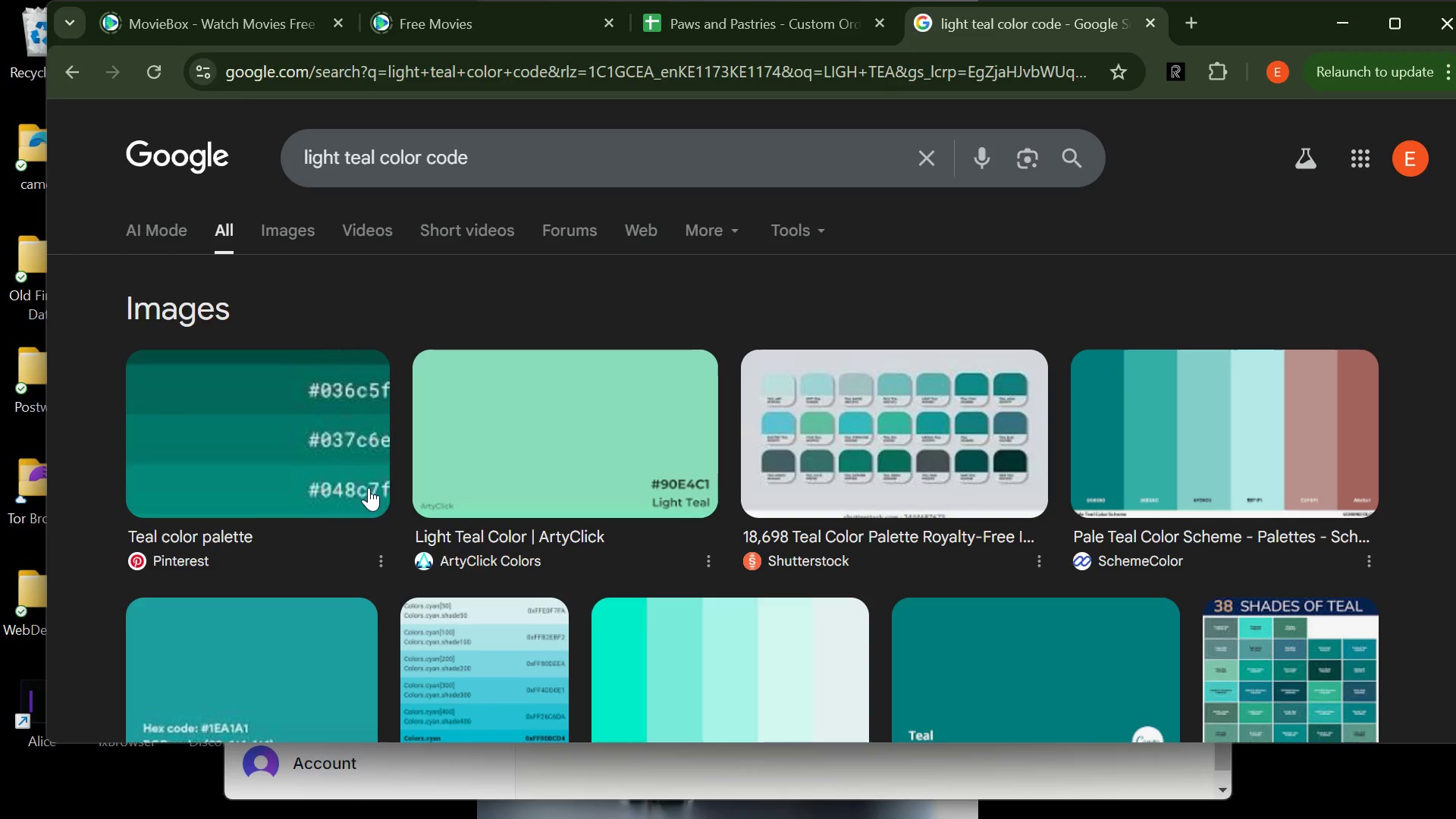 
left_click([767, 33])
 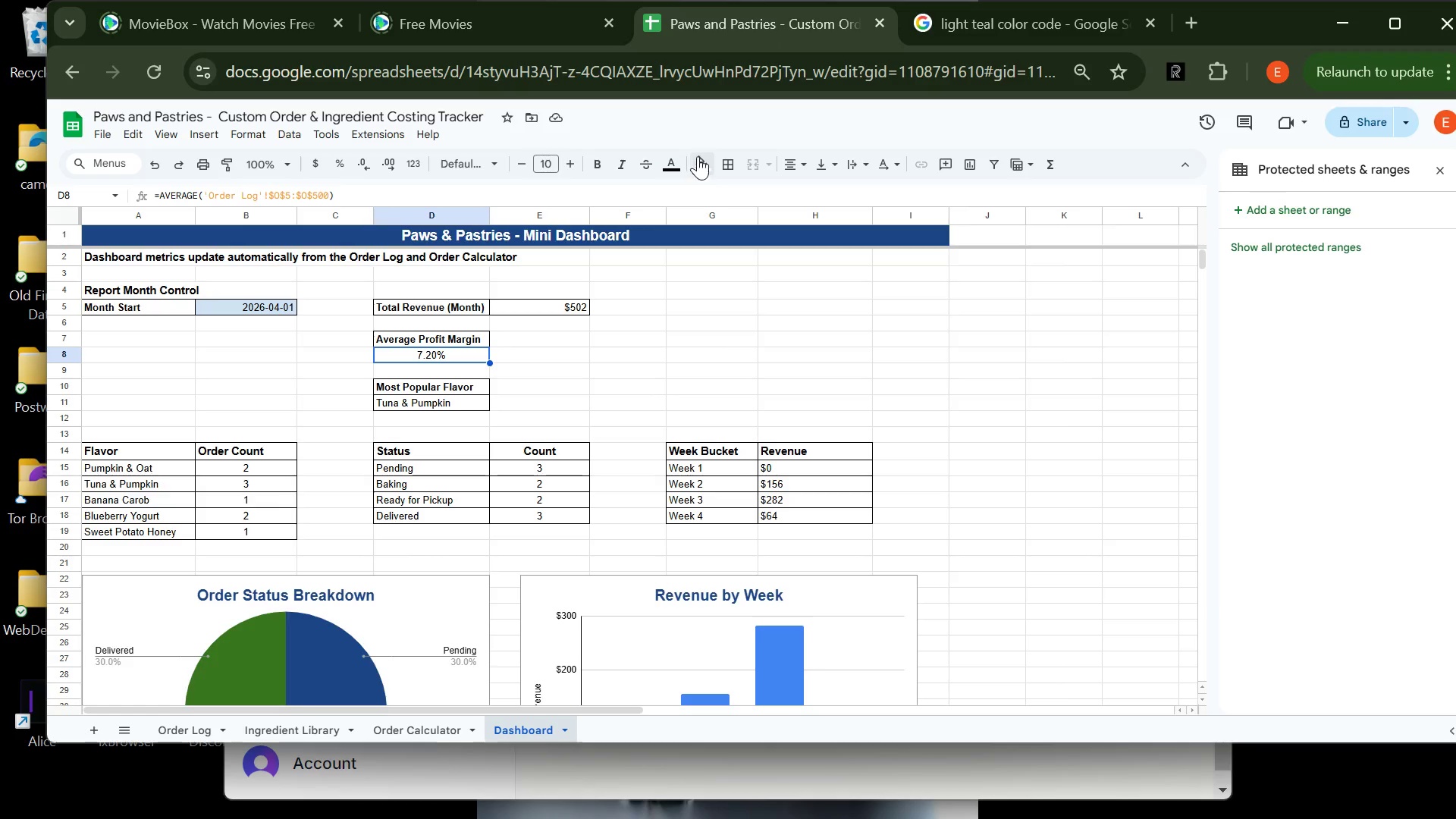 
left_click([703, 159])
 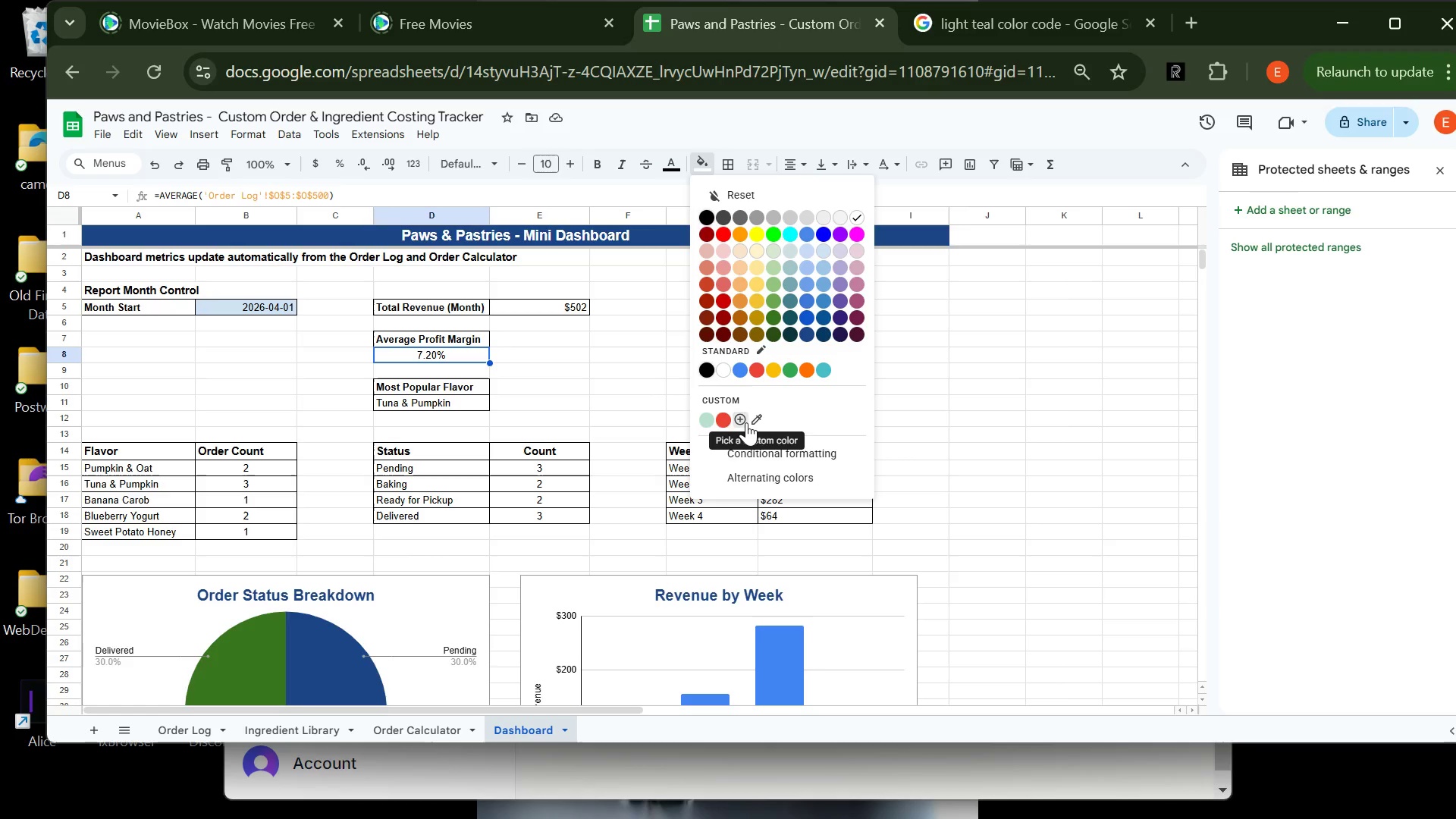 
left_click([742, 422])
 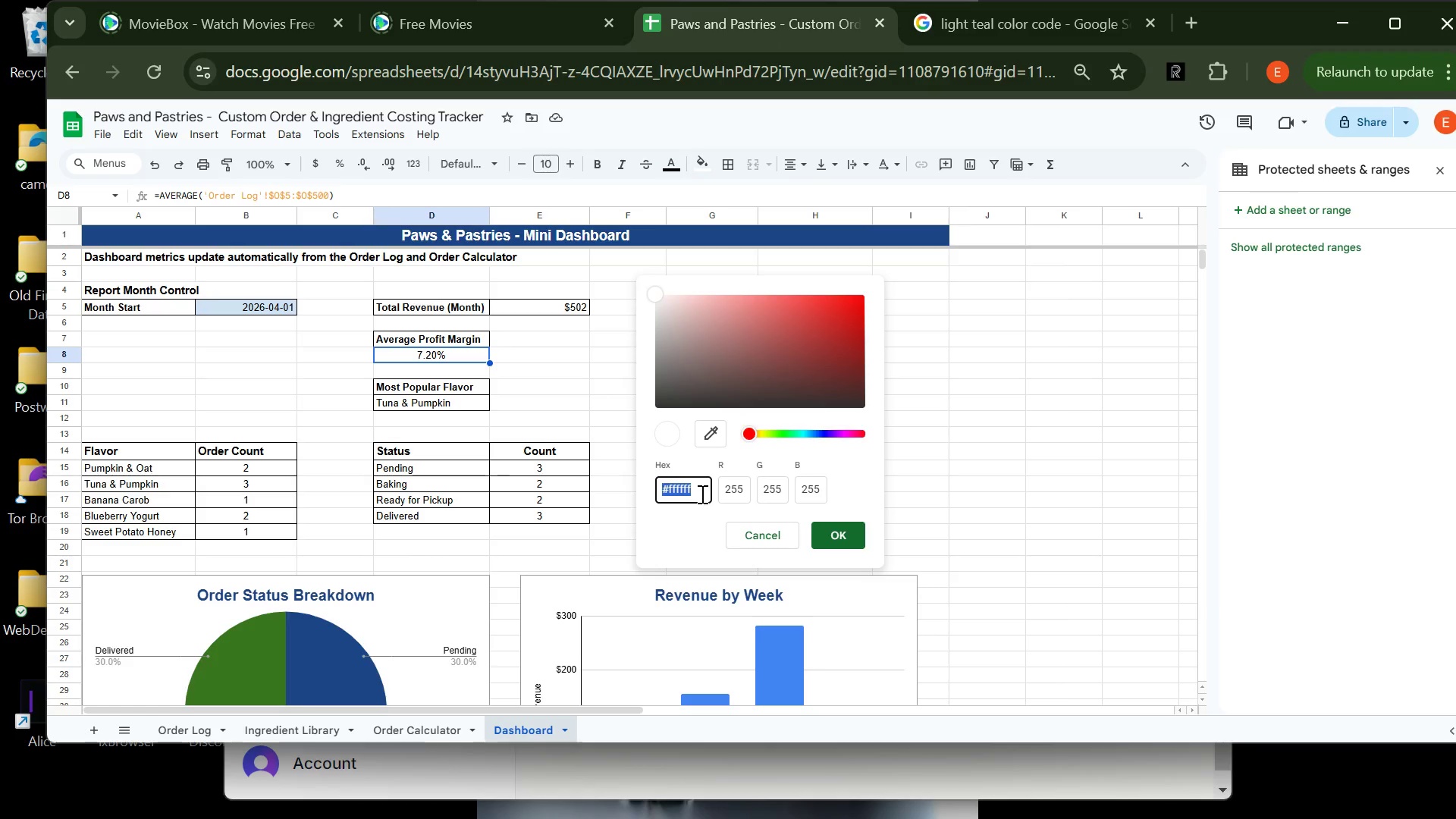 
left_click([701, 494])
 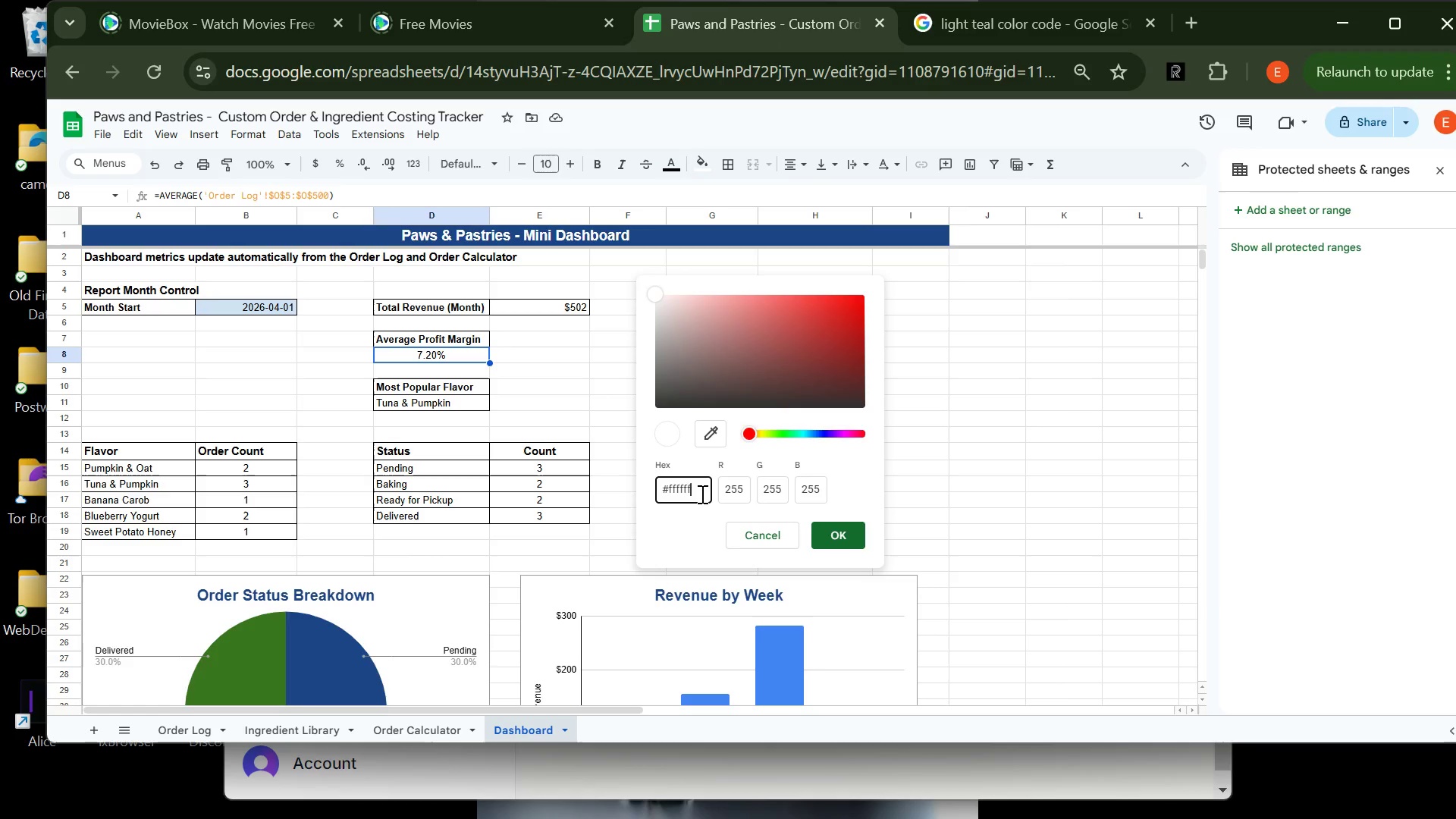 
key(Backspace)
key(Backspace)
key(Backspace)
key(Backspace)
key(Backspace)
key(Backspace)
type(048C7F)
 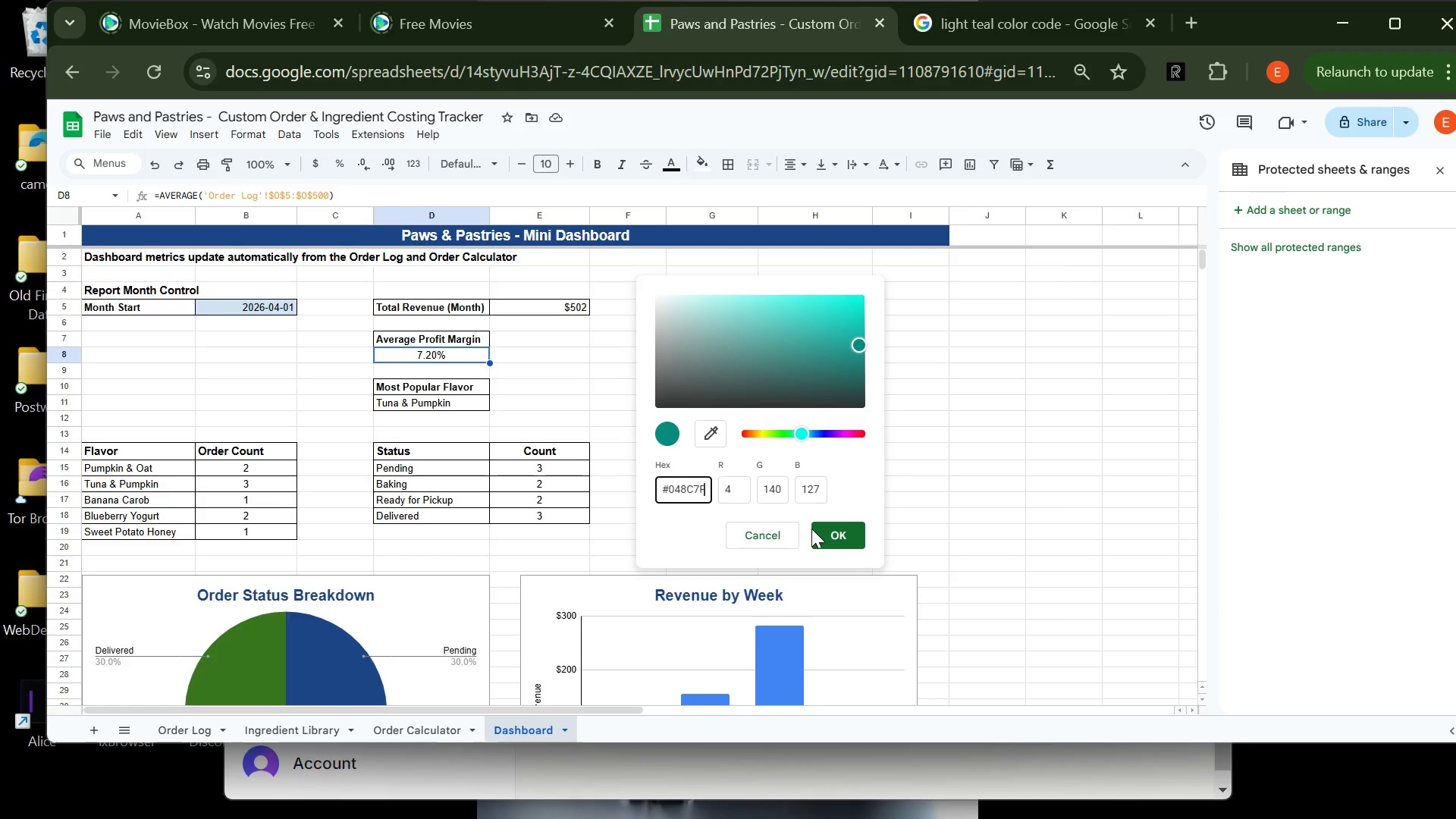 
left_click([821, 531])
 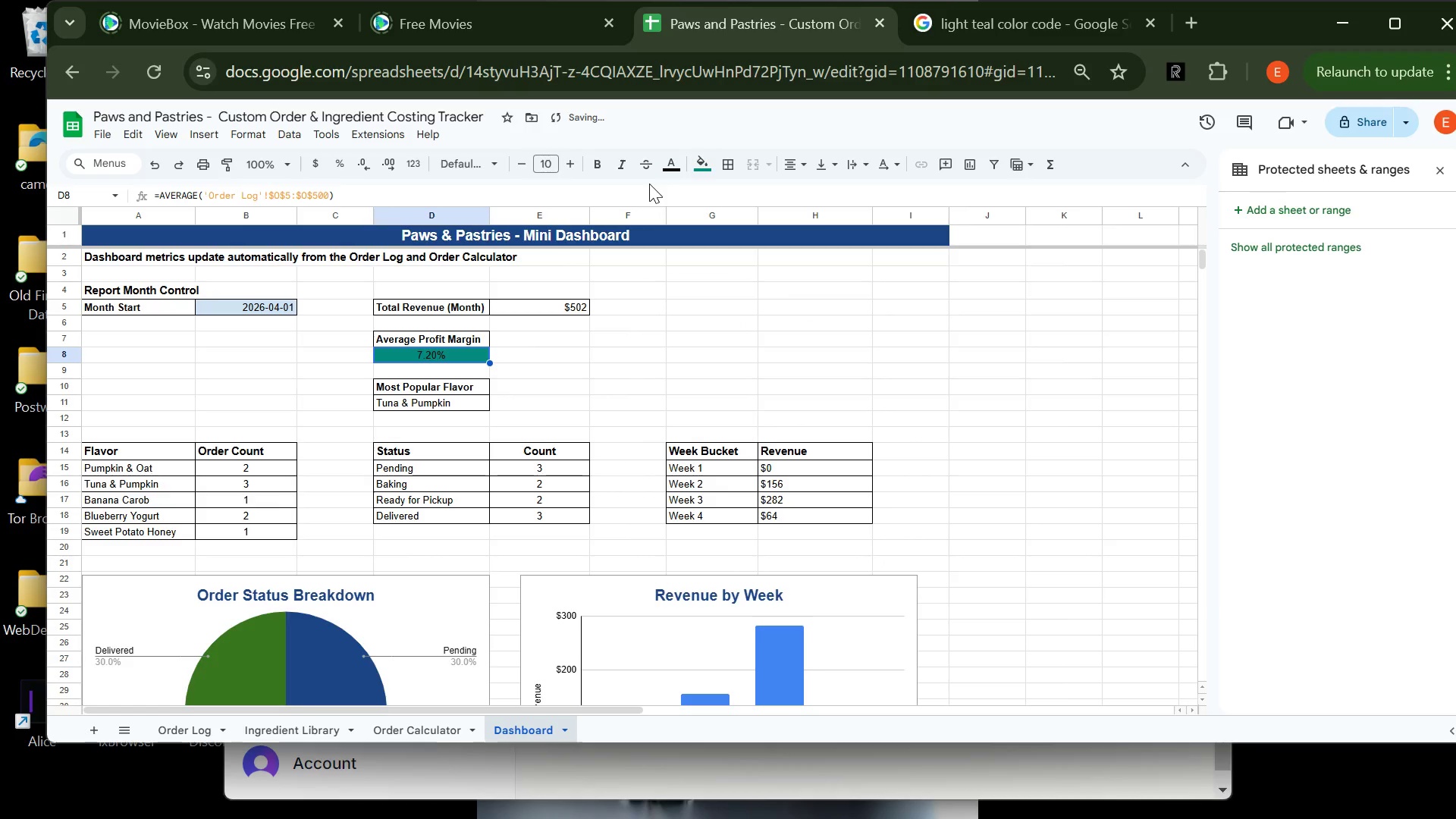 
left_click([671, 168])
 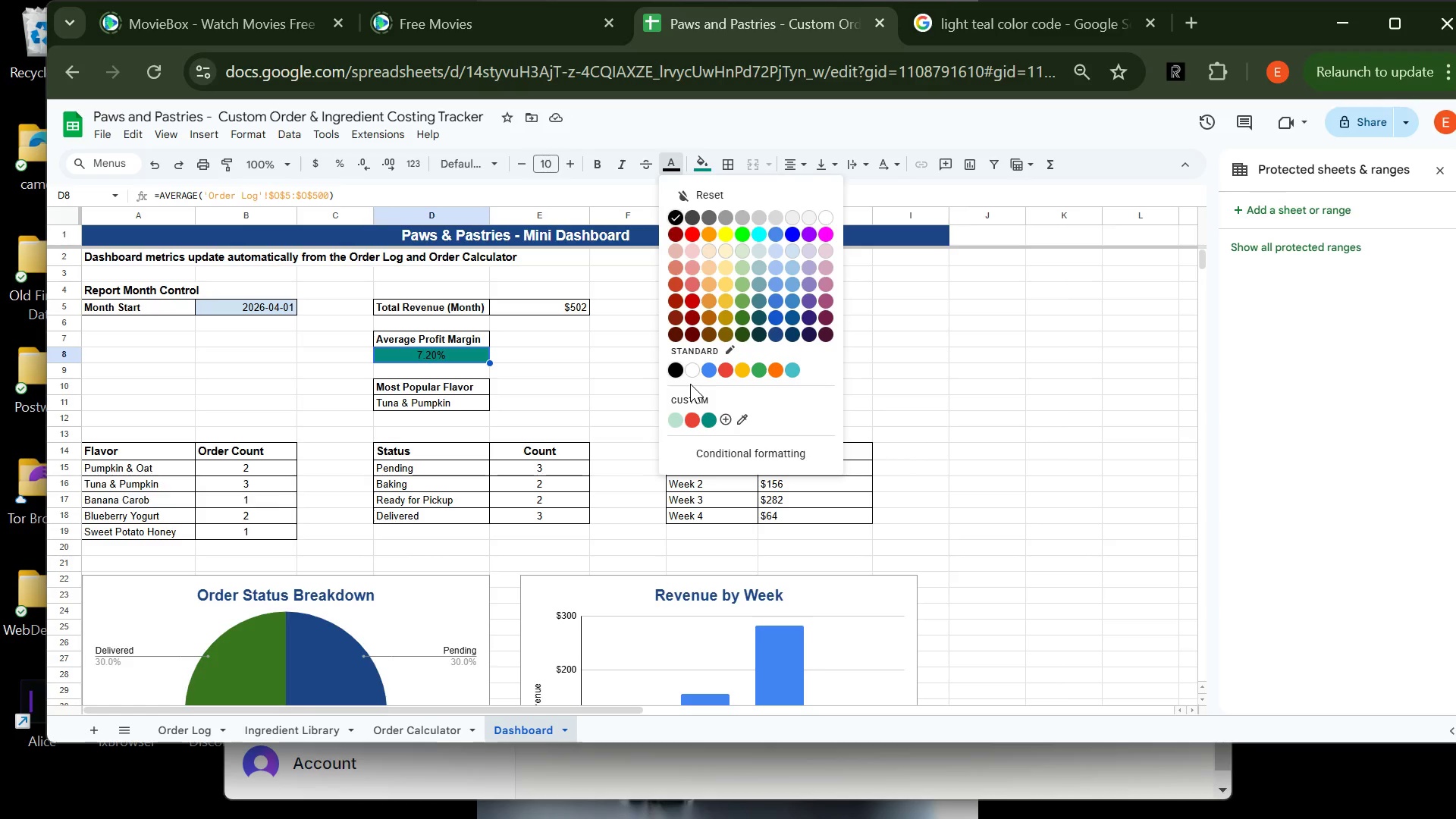 
left_click([690, 370])
 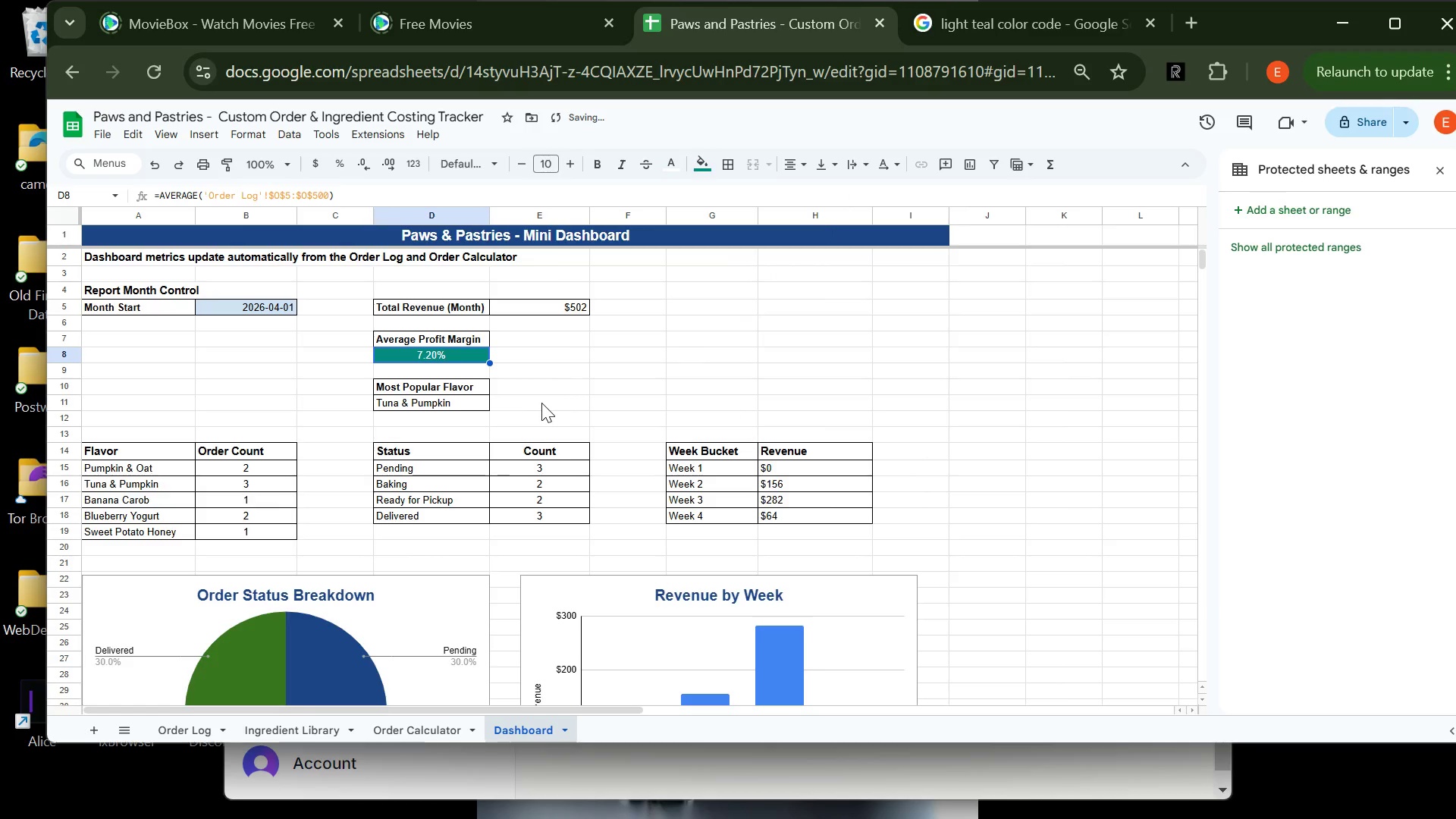 
left_click([541, 402])
 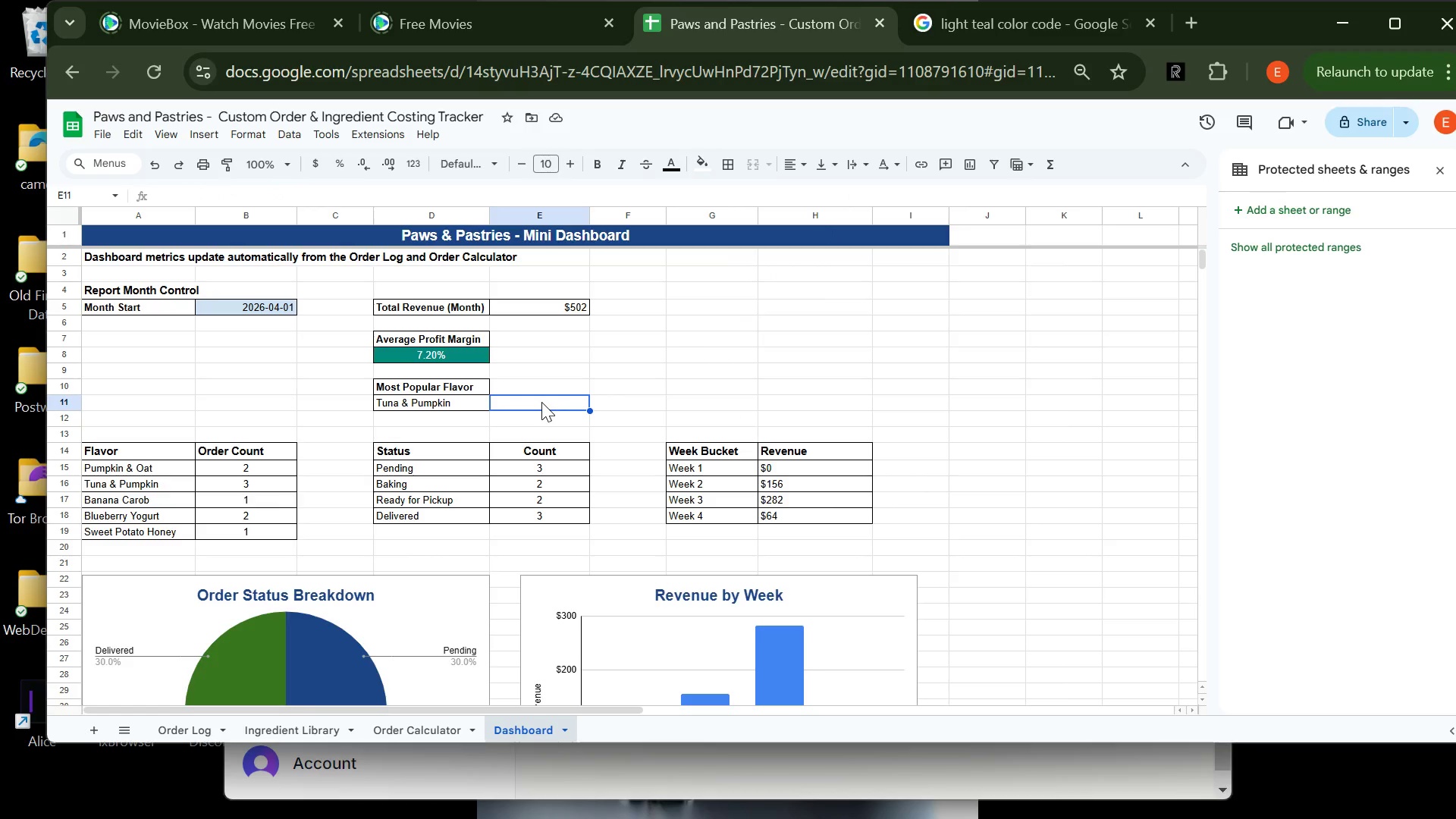 
wait(33.75)
 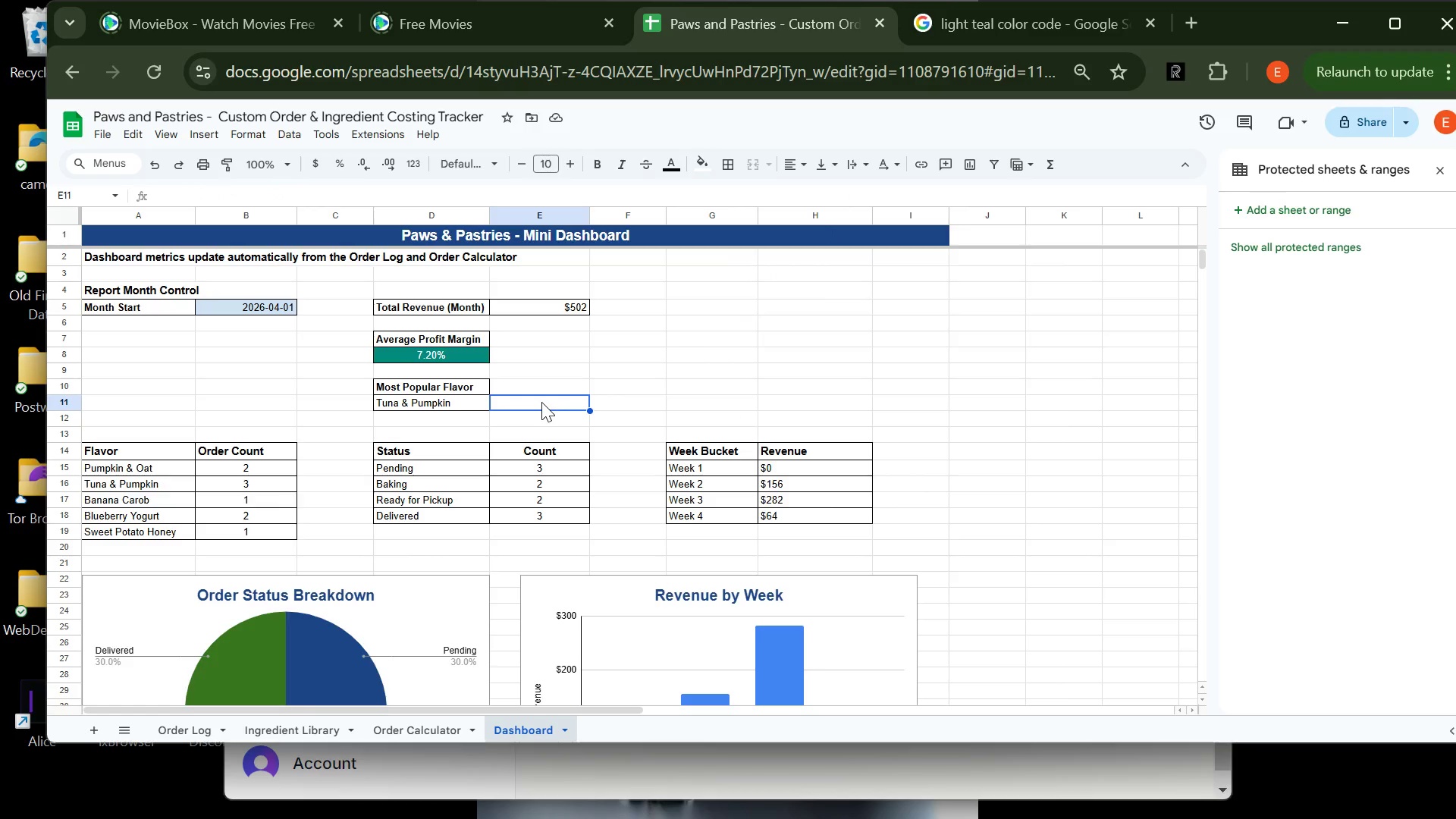 
left_click([435, 333])
 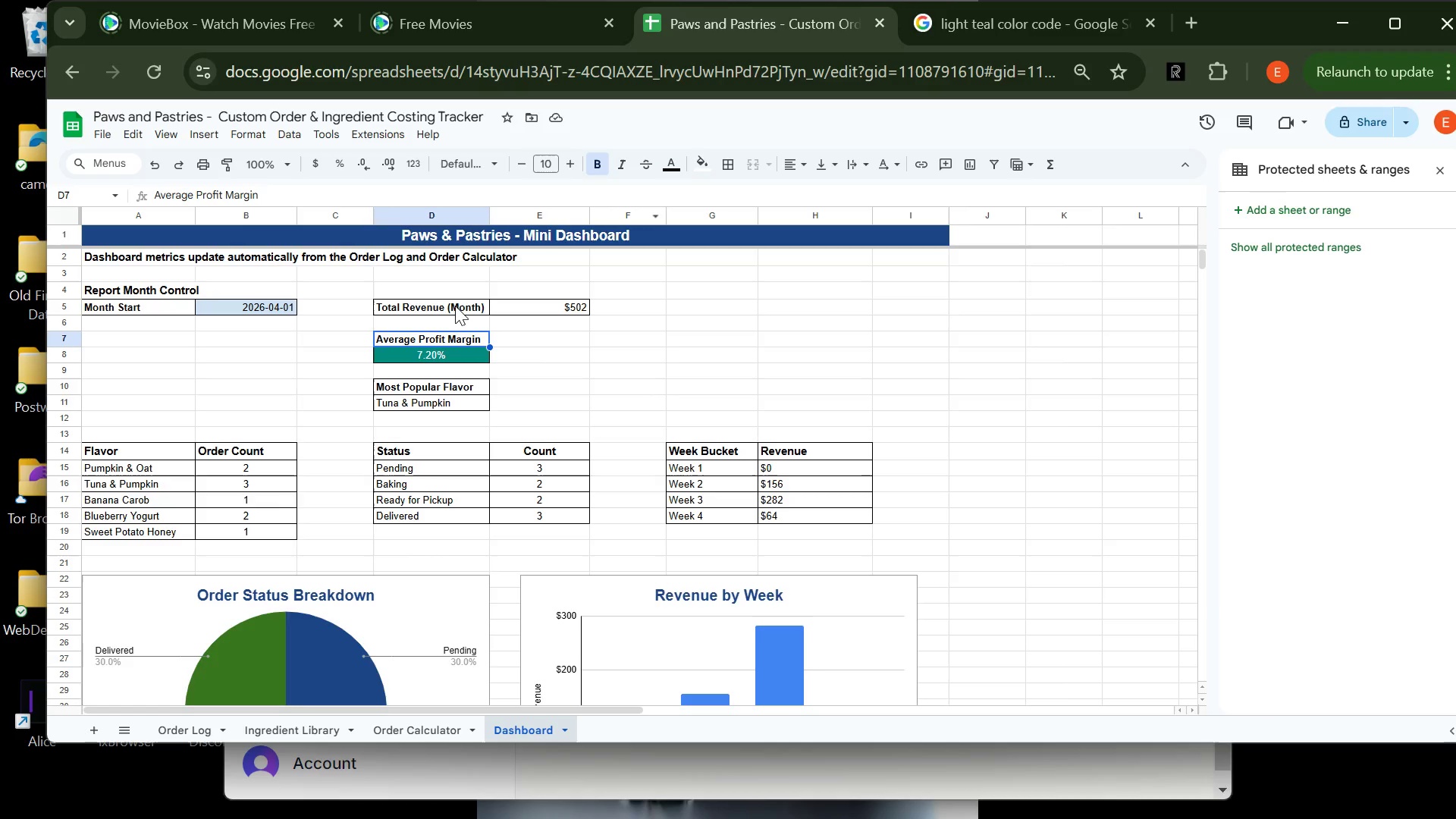 
wait(11.08)
 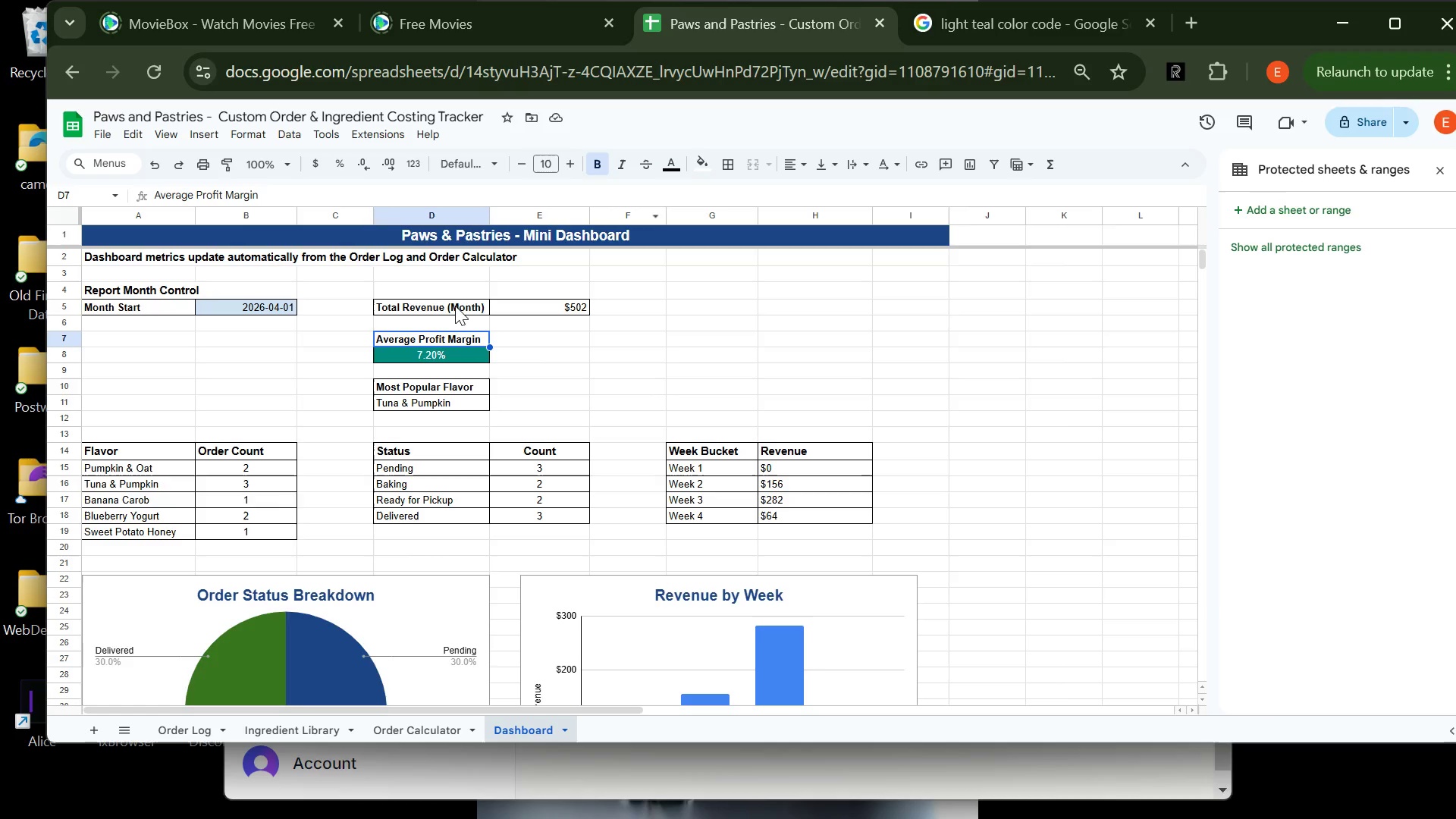 
left_click([425, 393])
 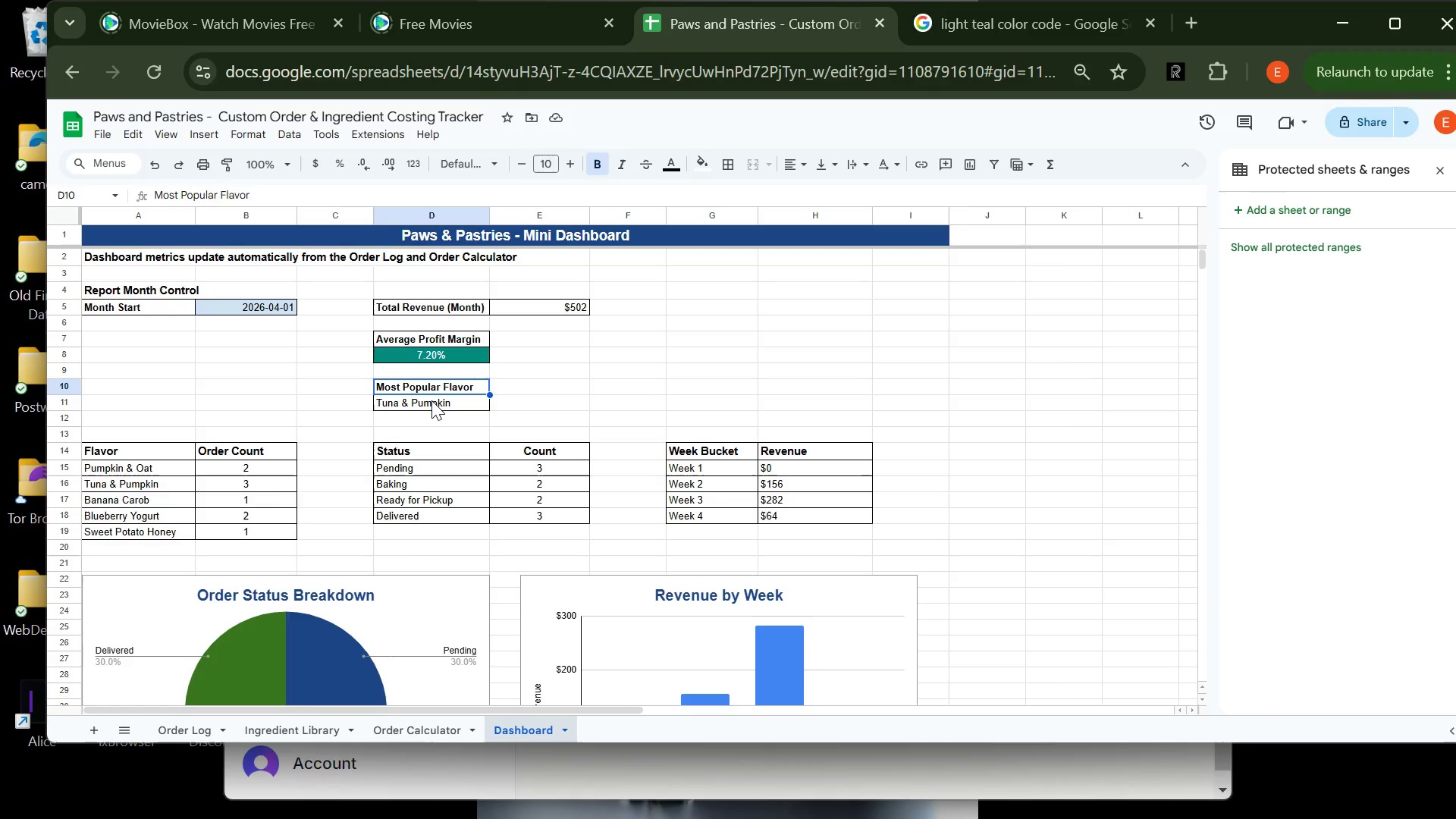 
left_click([432, 400])
 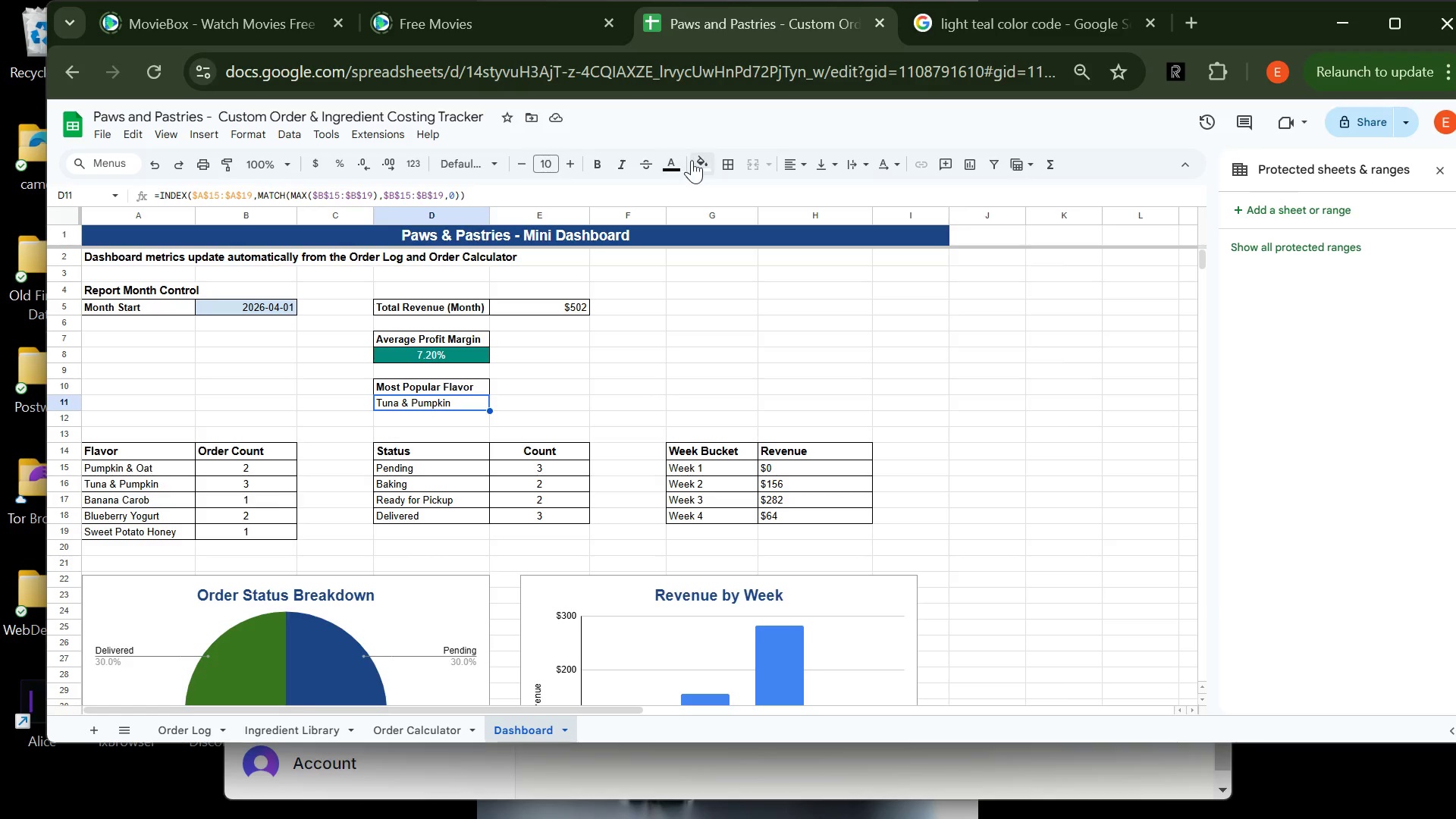 
left_click([708, 160])
 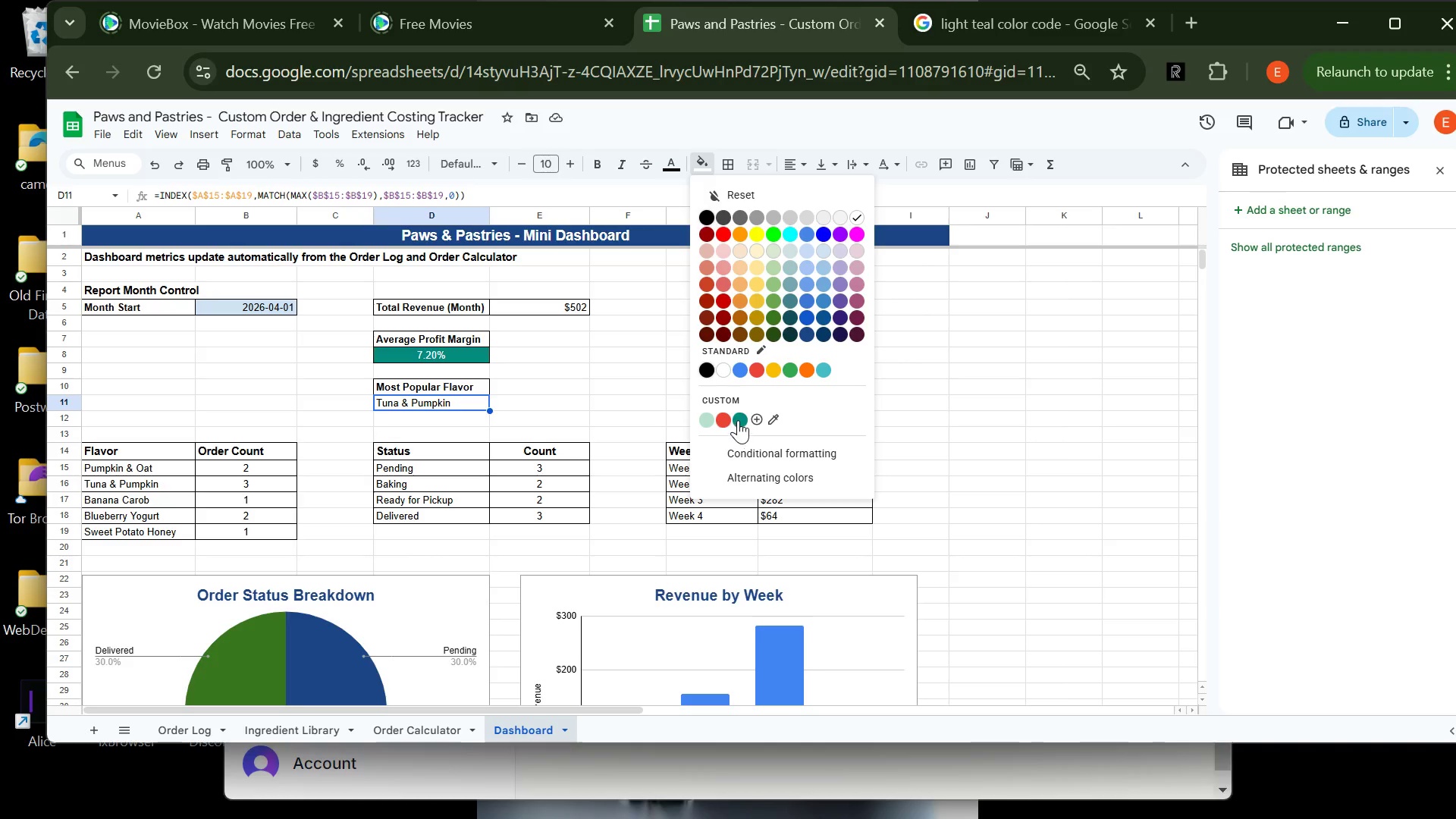 
left_click([740, 419])
 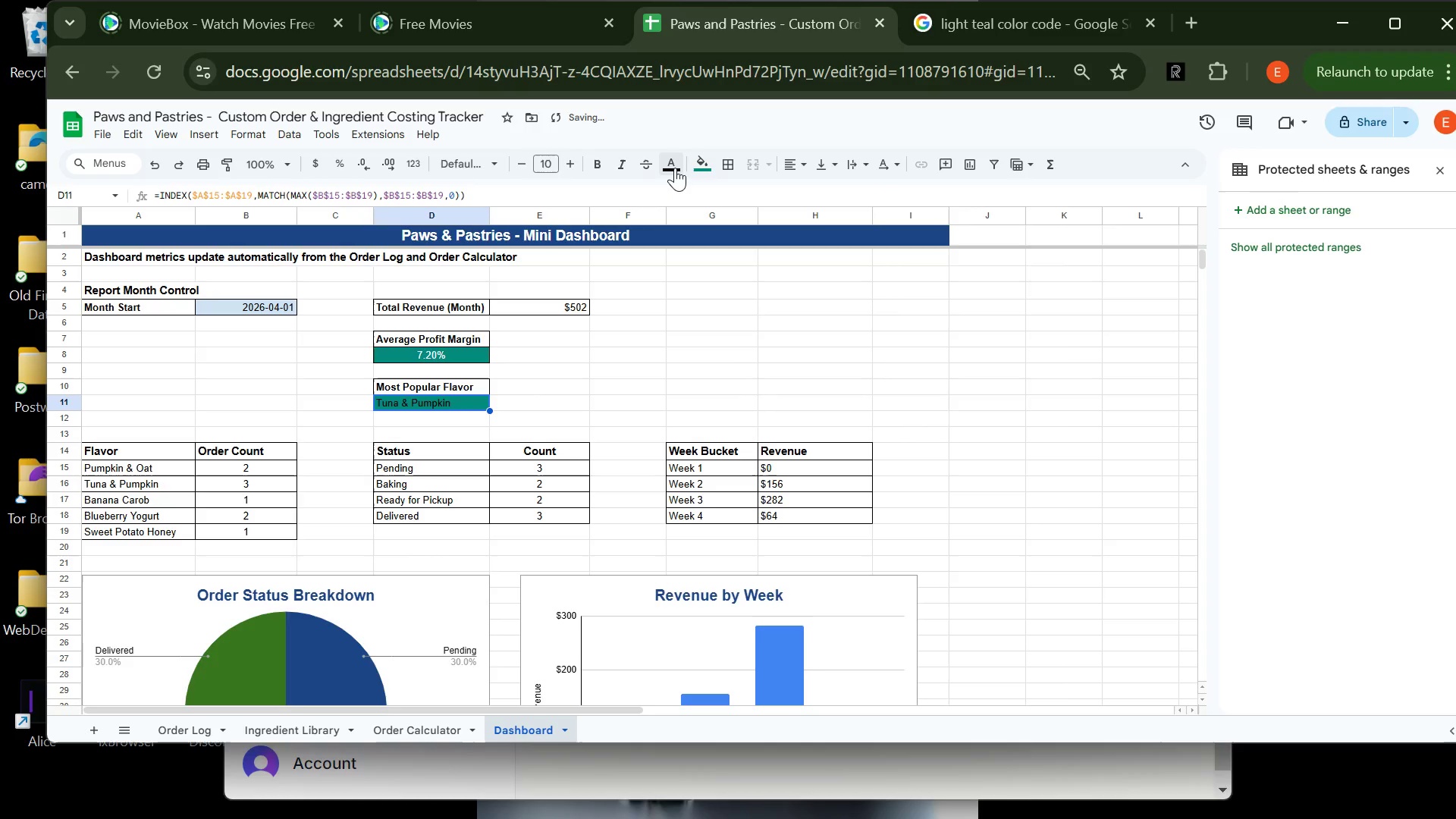 
left_click([675, 167])
 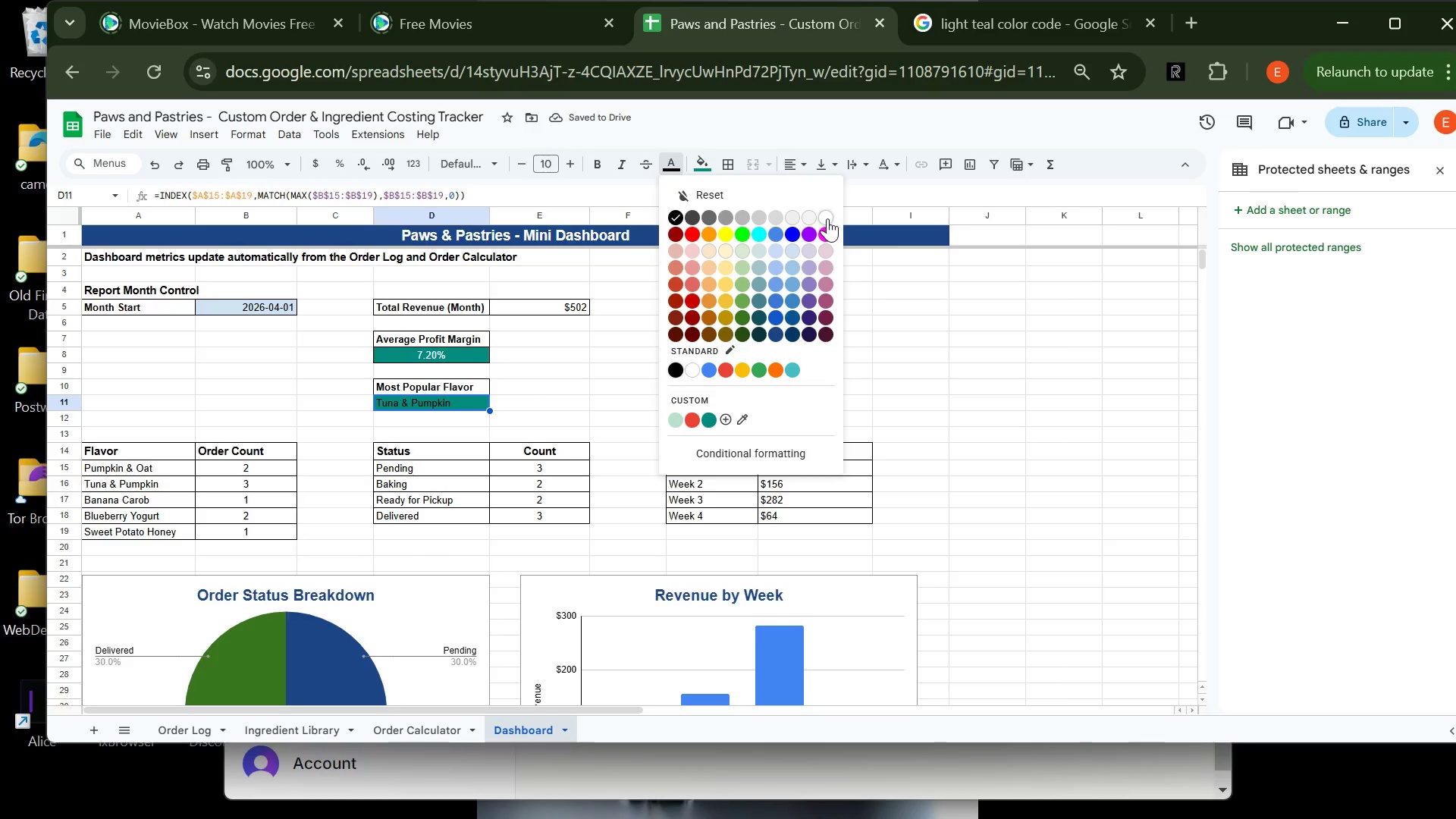 
left_click([826, 221])
 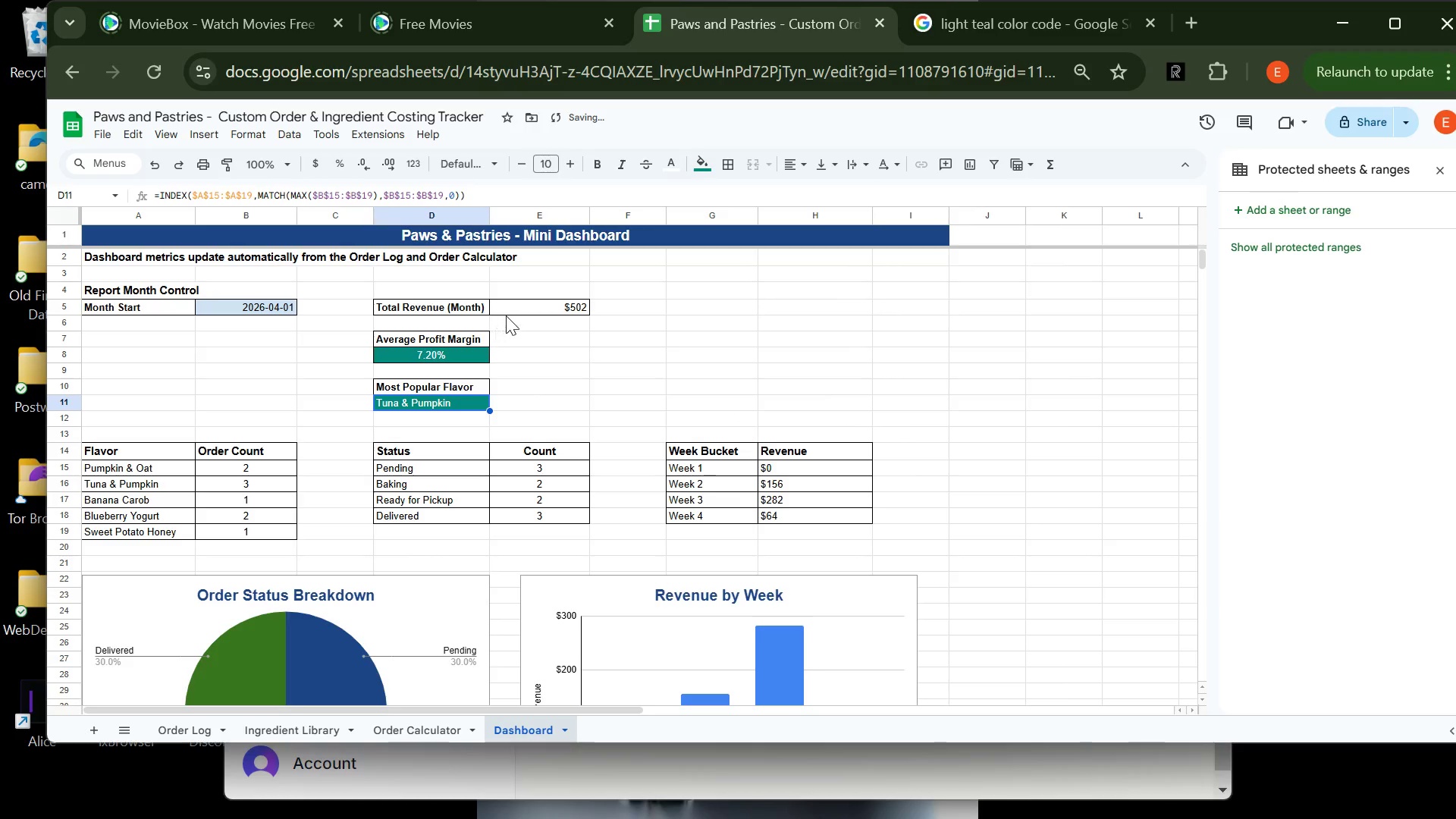 
left_click([516, 303])
 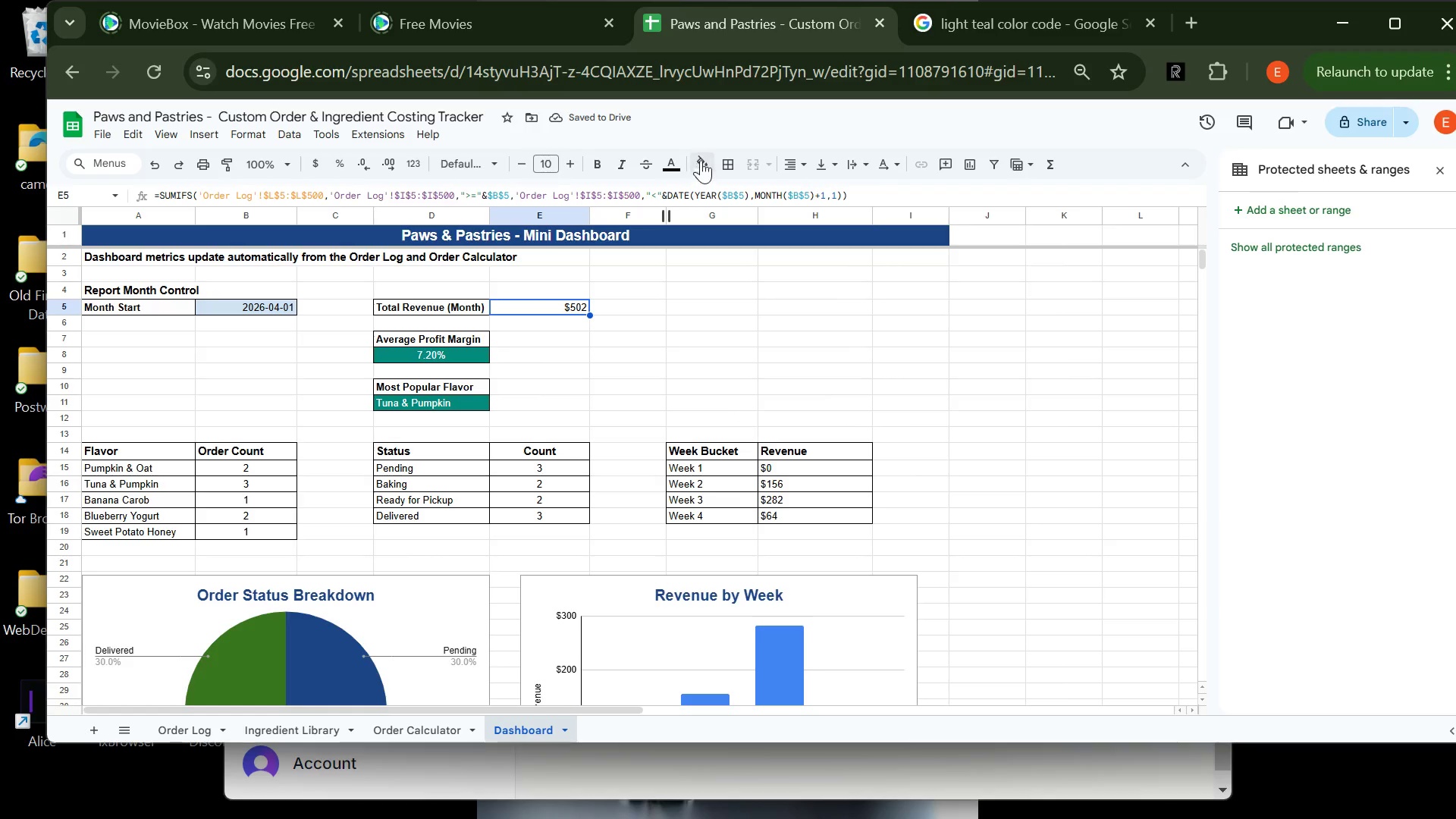 
left_click([702, 160])
 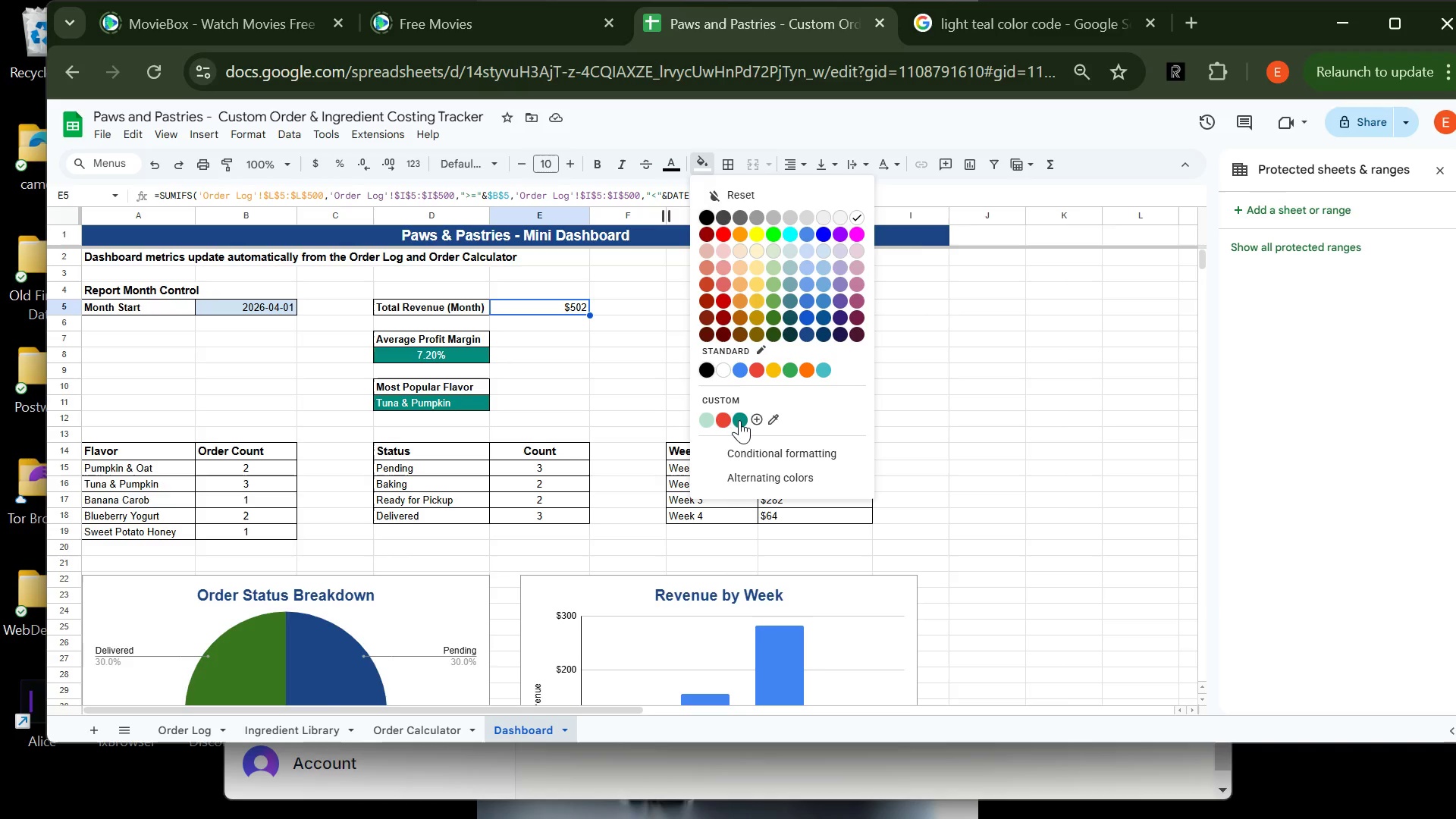 
left_click([740, 420])
 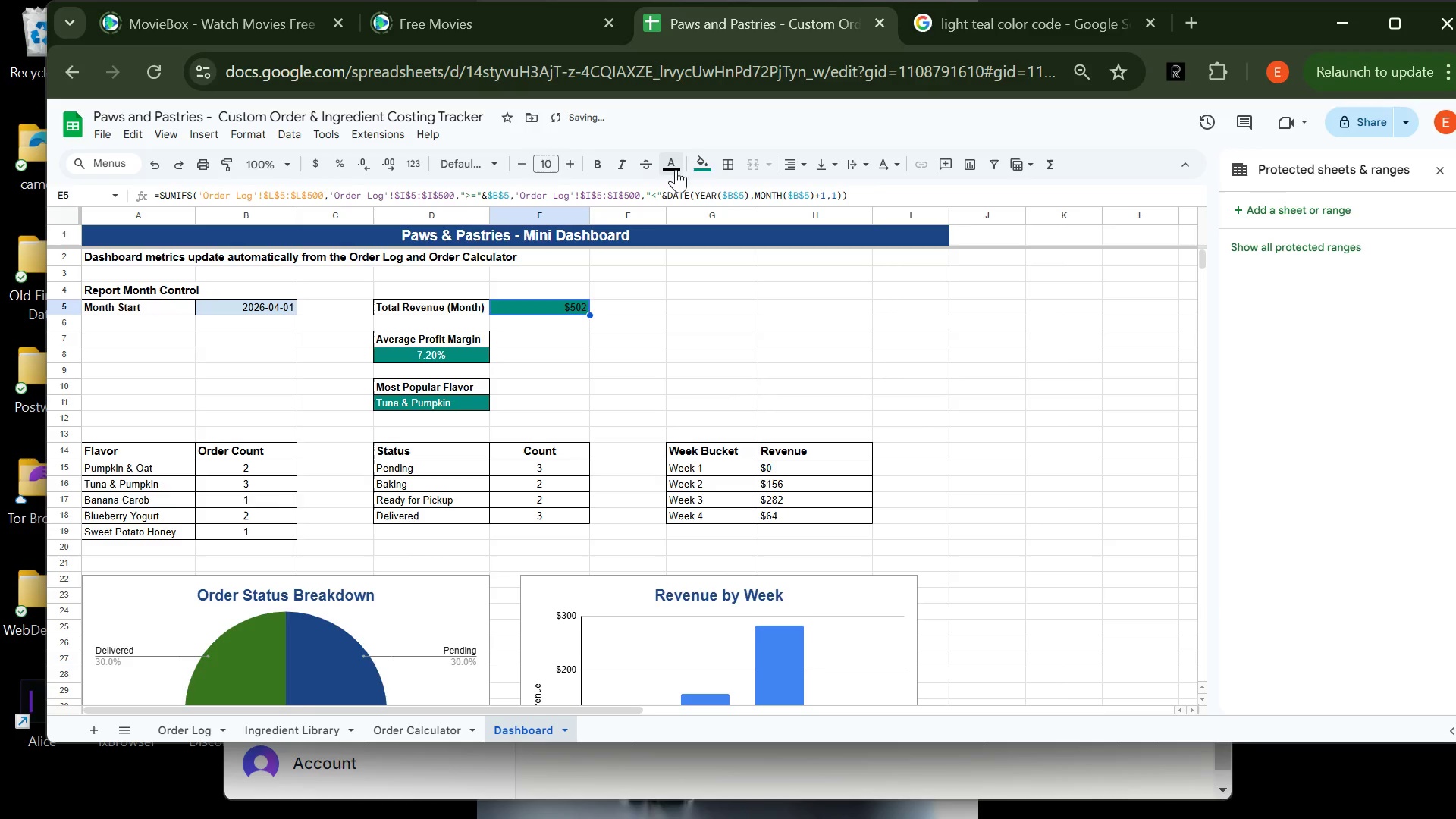 
left_click([670, 168])
 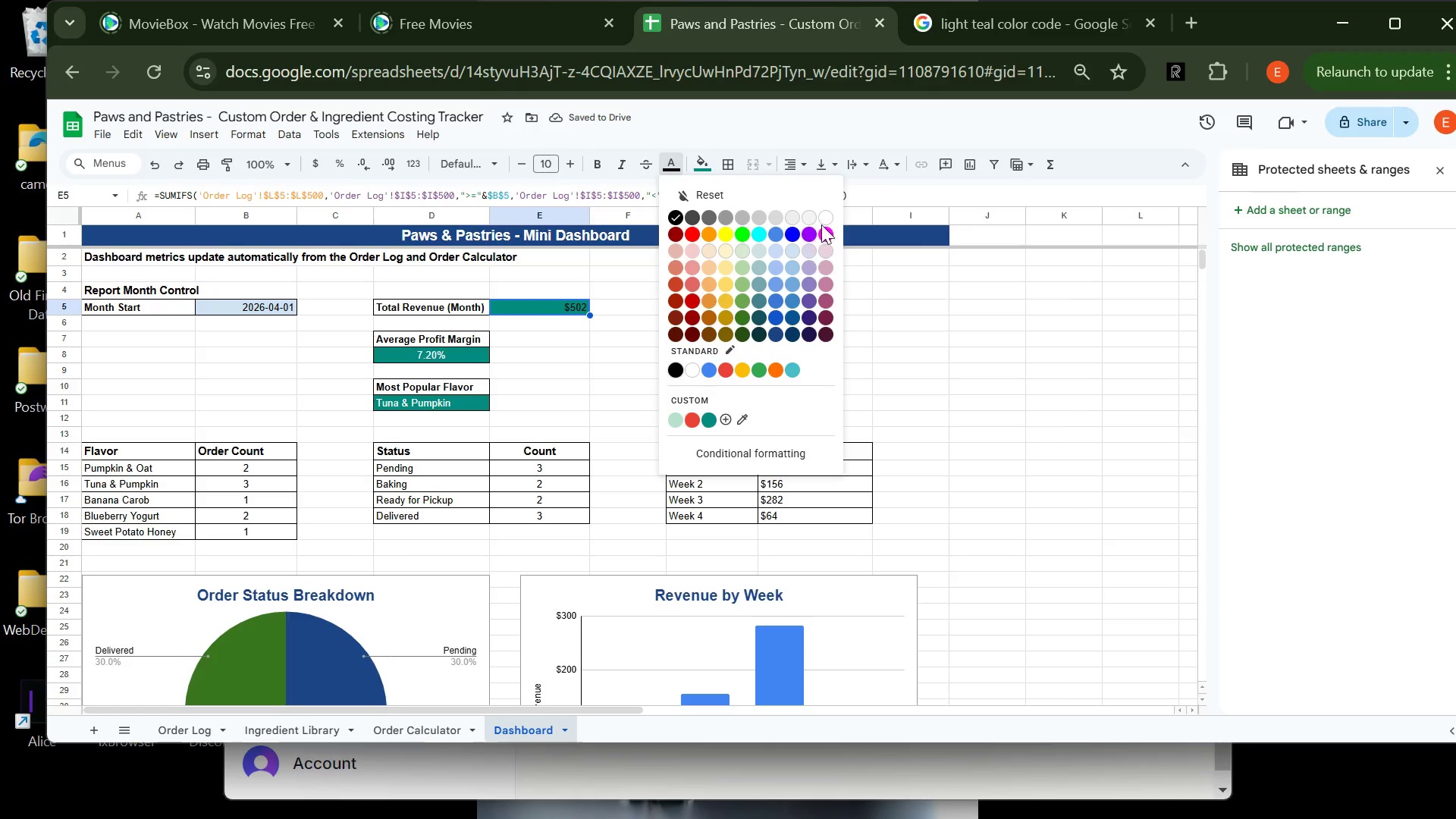 
left_click([825, 221])
 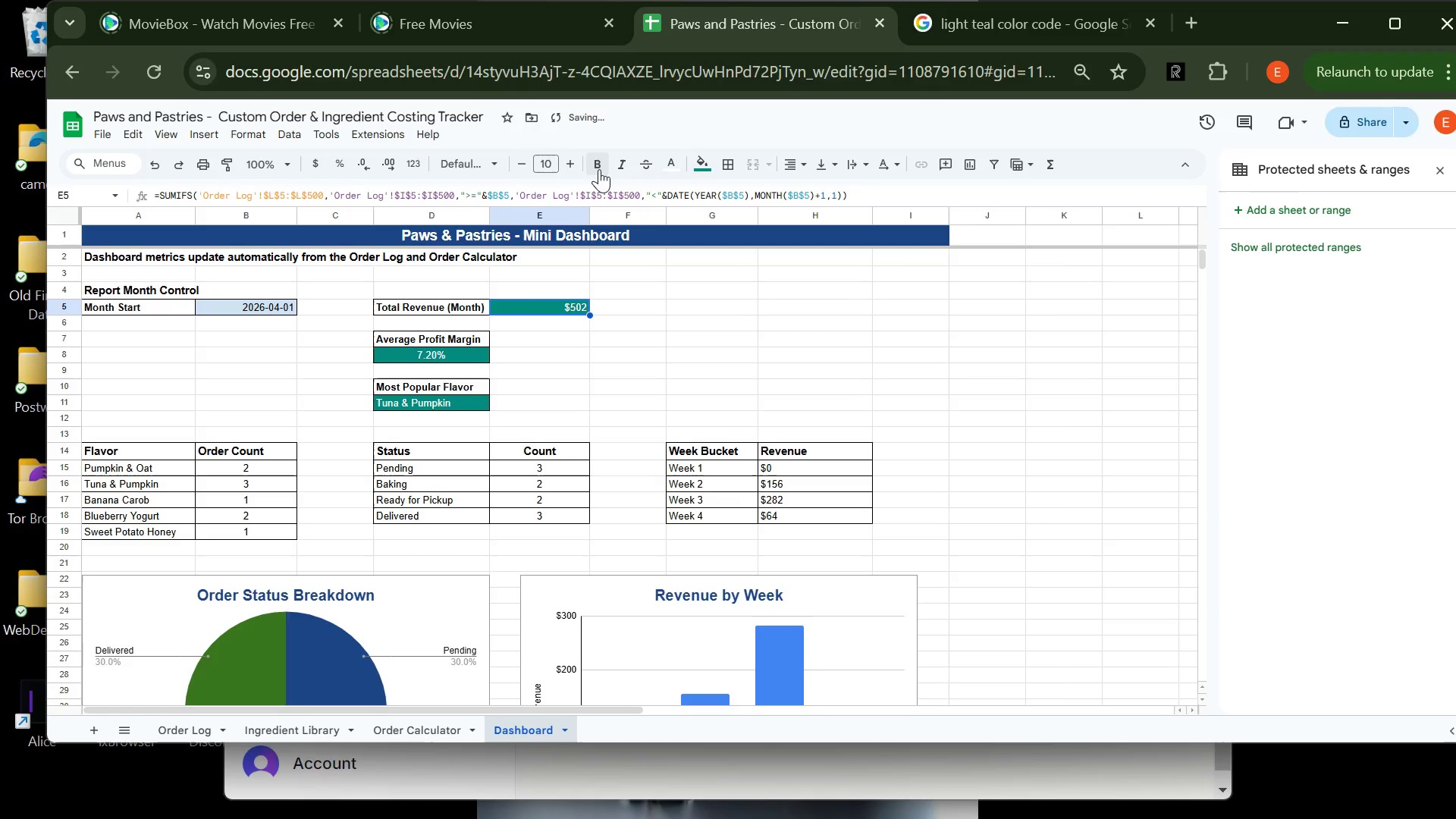 
left_click([598, 167])
 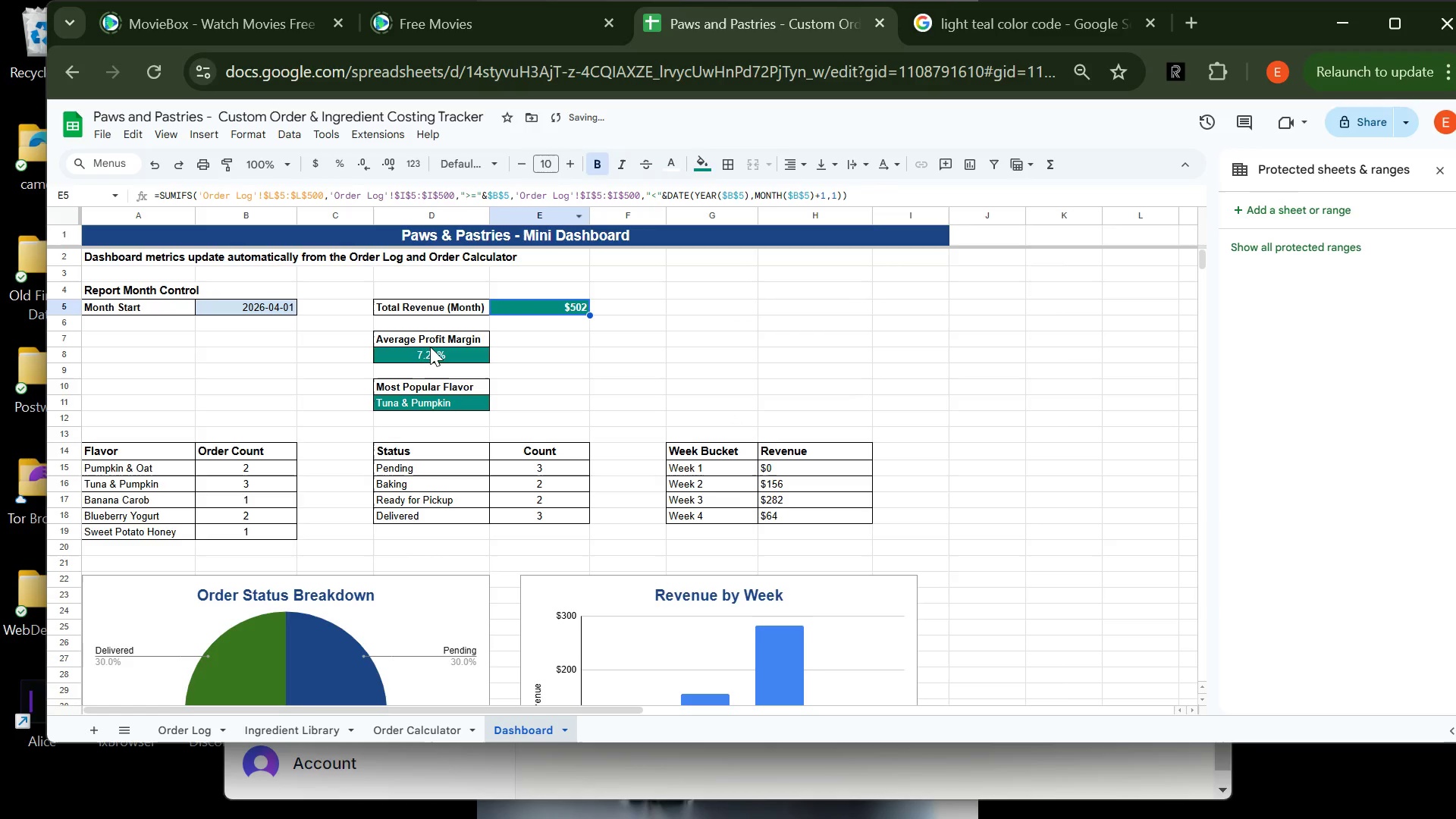 
left_click([435, 351])
 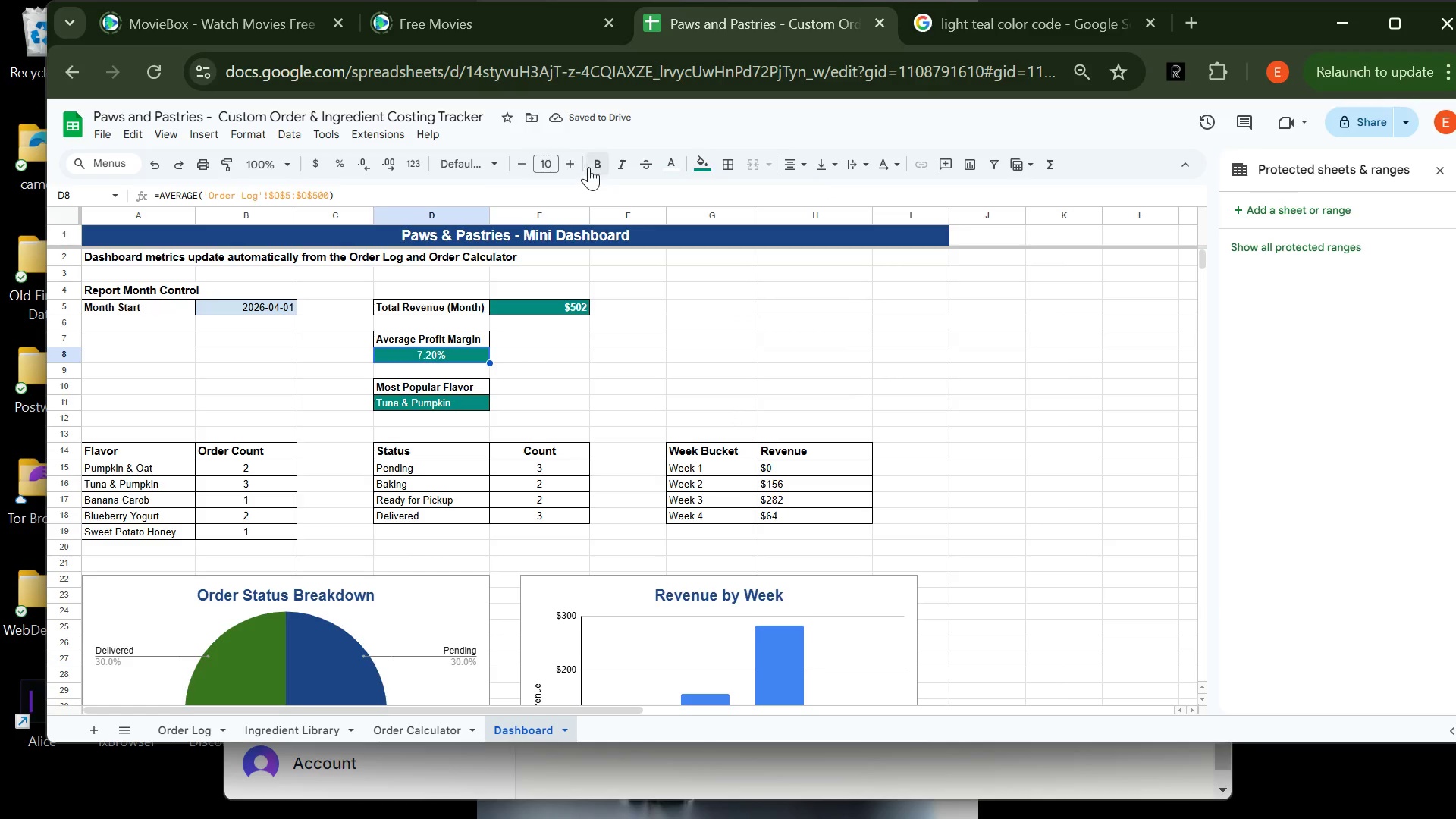 
left_click([597, 163])
 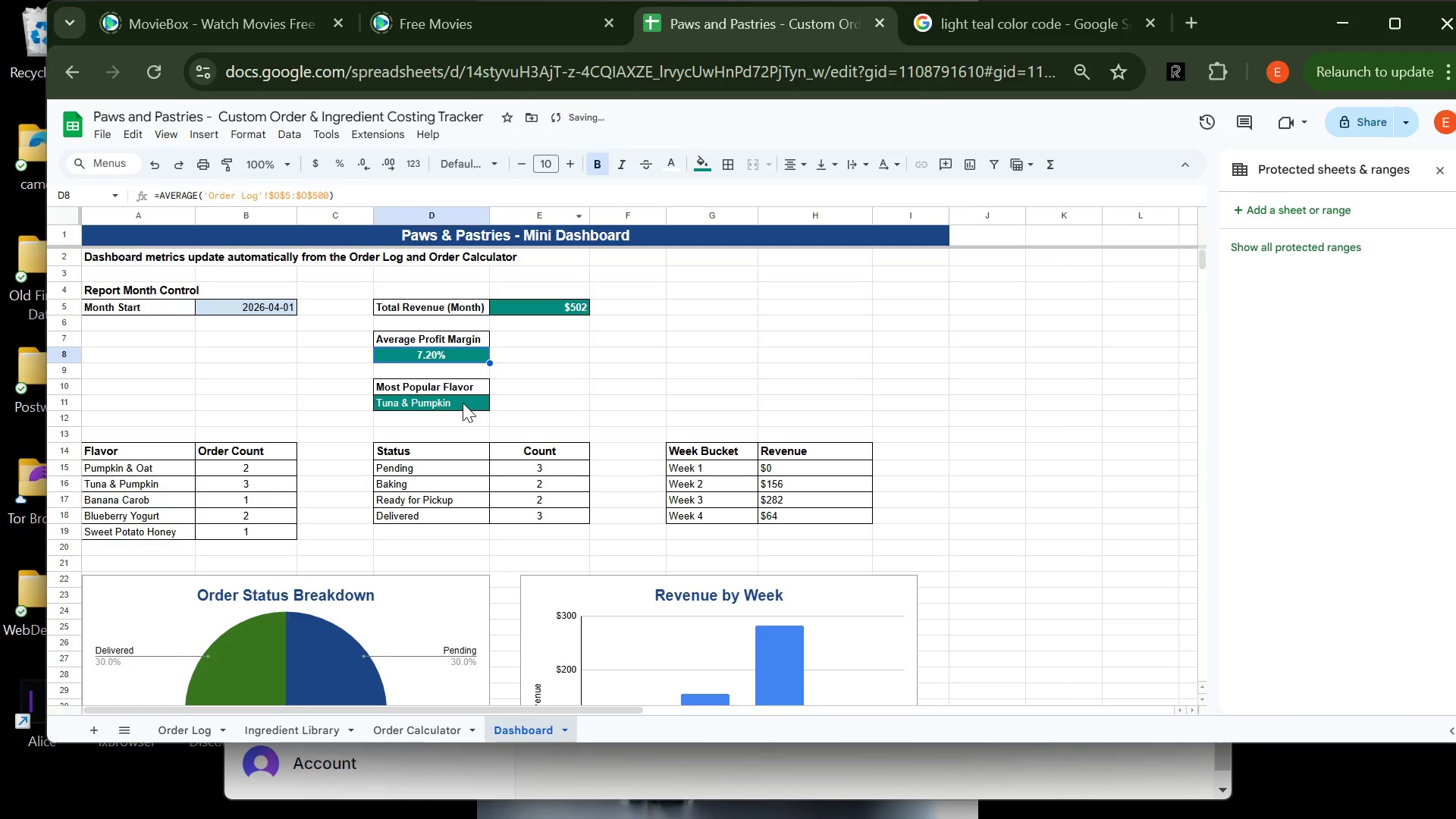 
left_click([463, 403])
 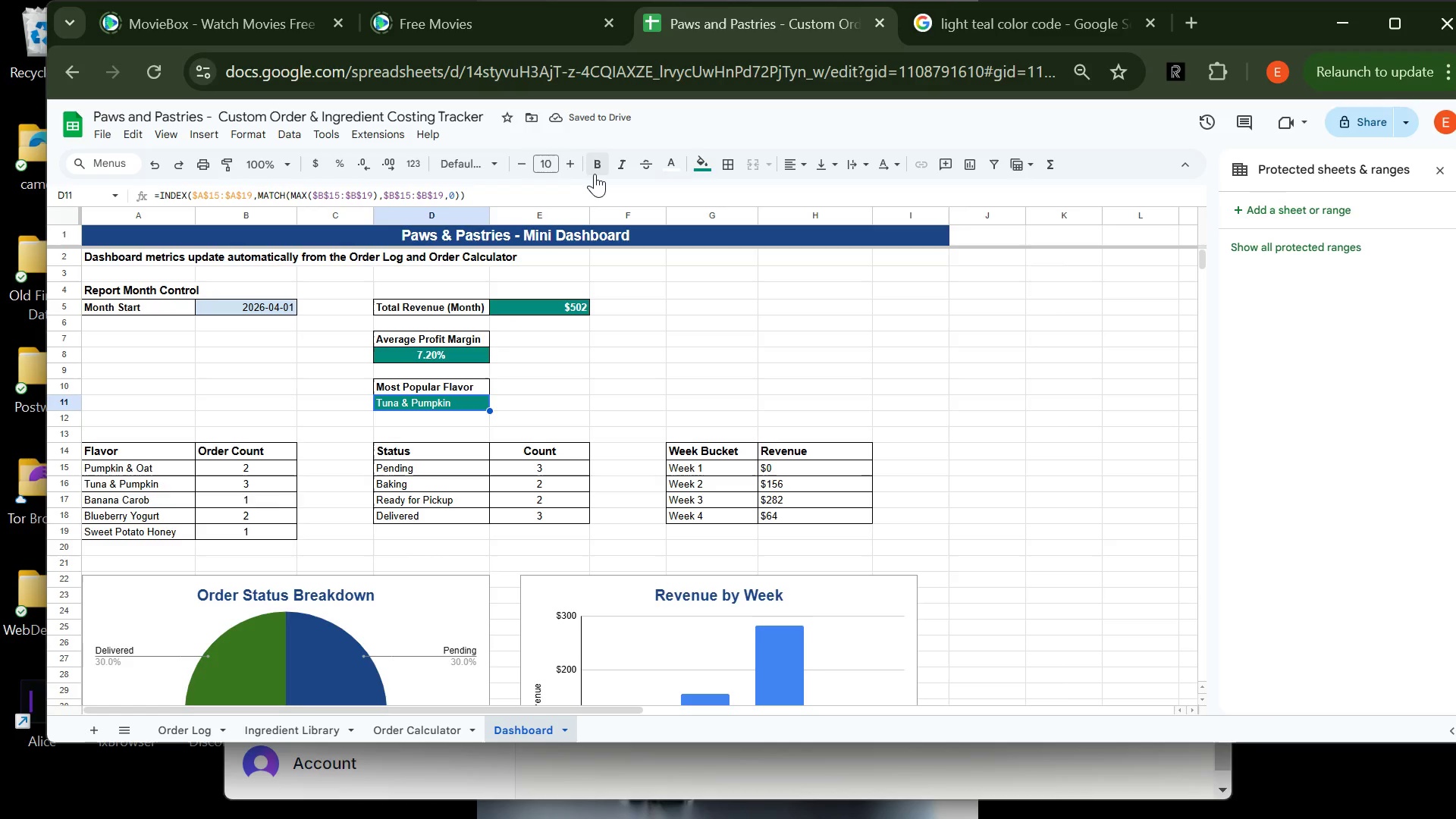 
left_click([595, 173])
 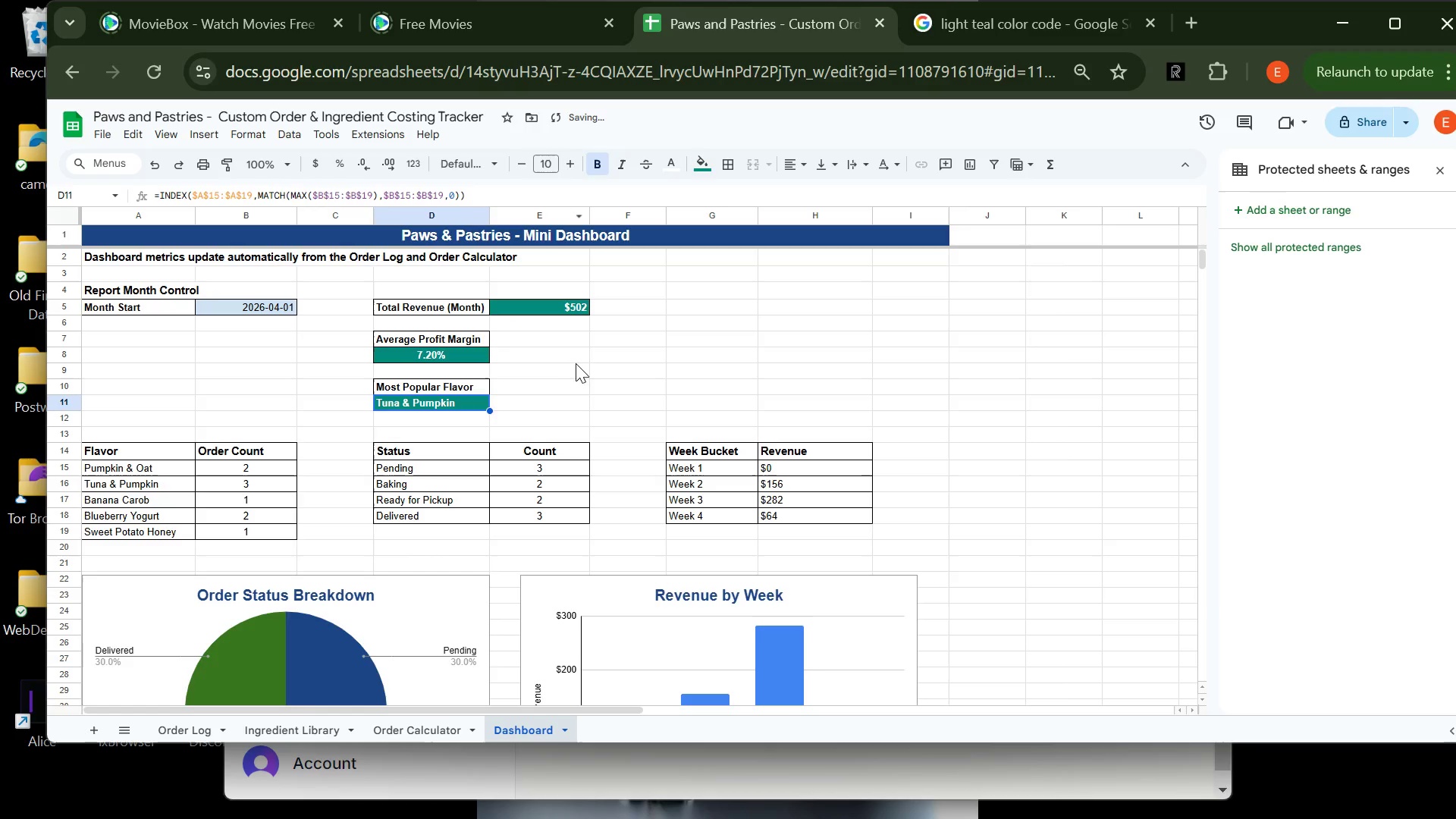 
left_click([577, 366])
 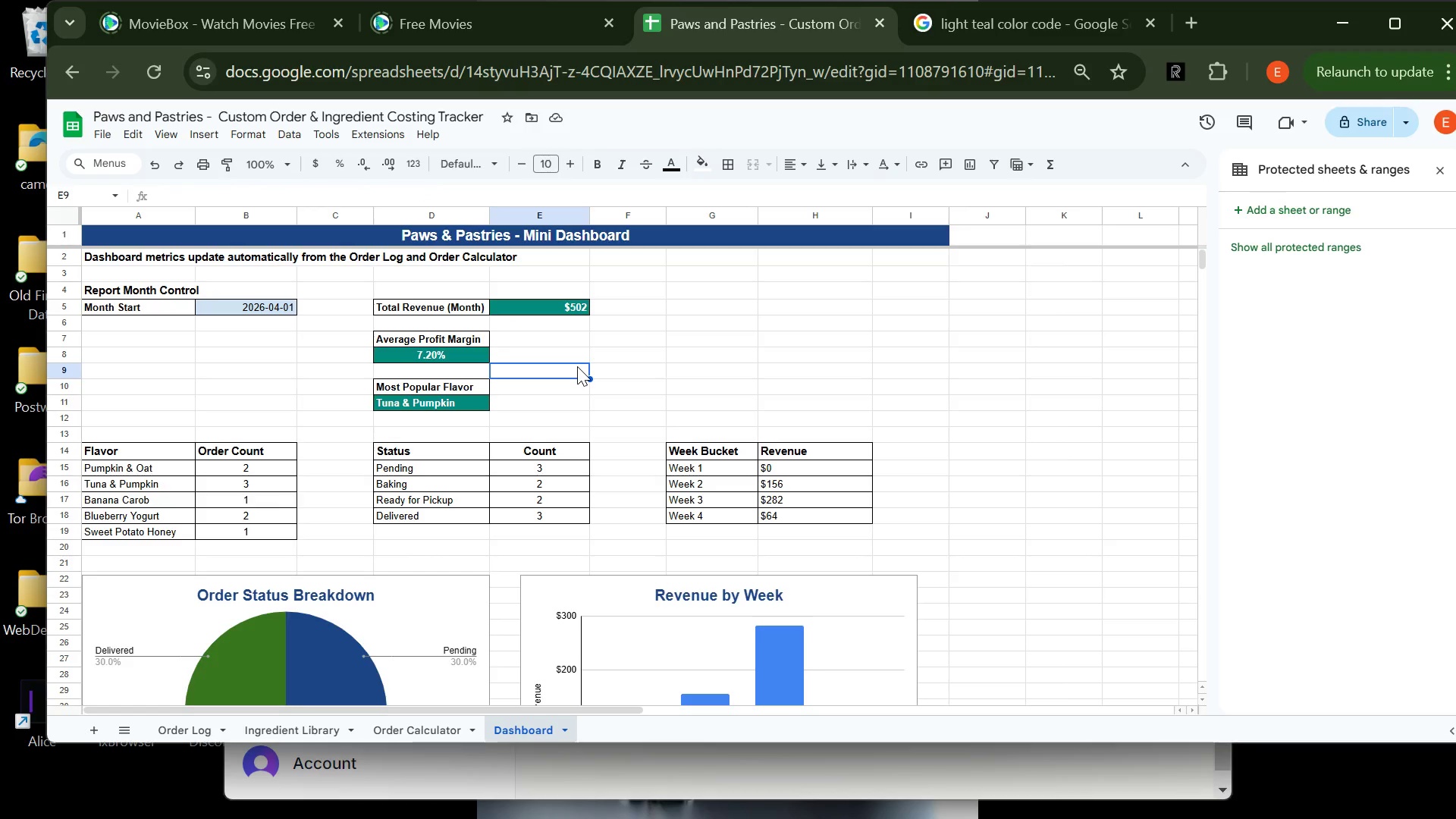 
wait(46.0)
 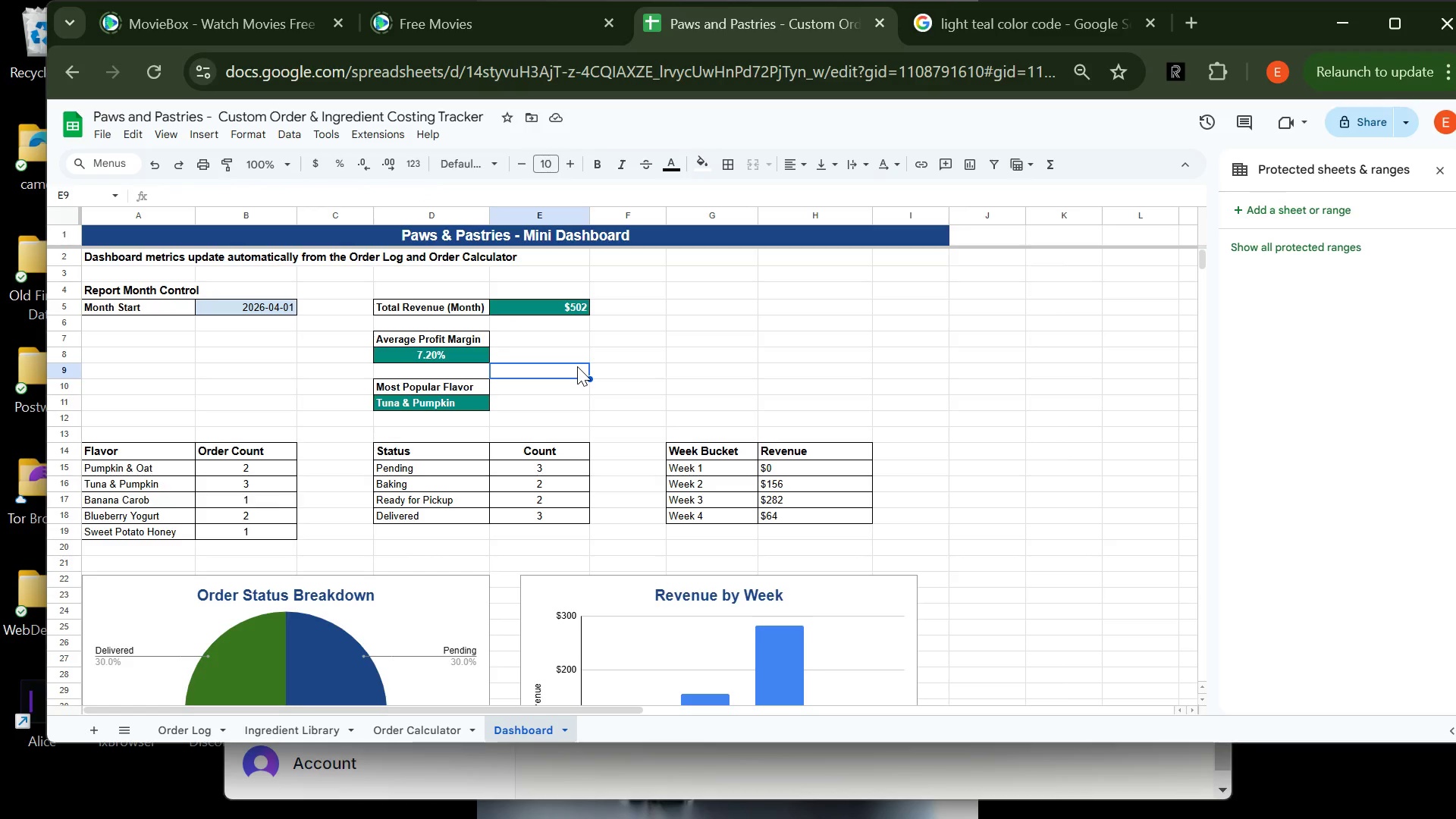 
left_click([452, 469])
 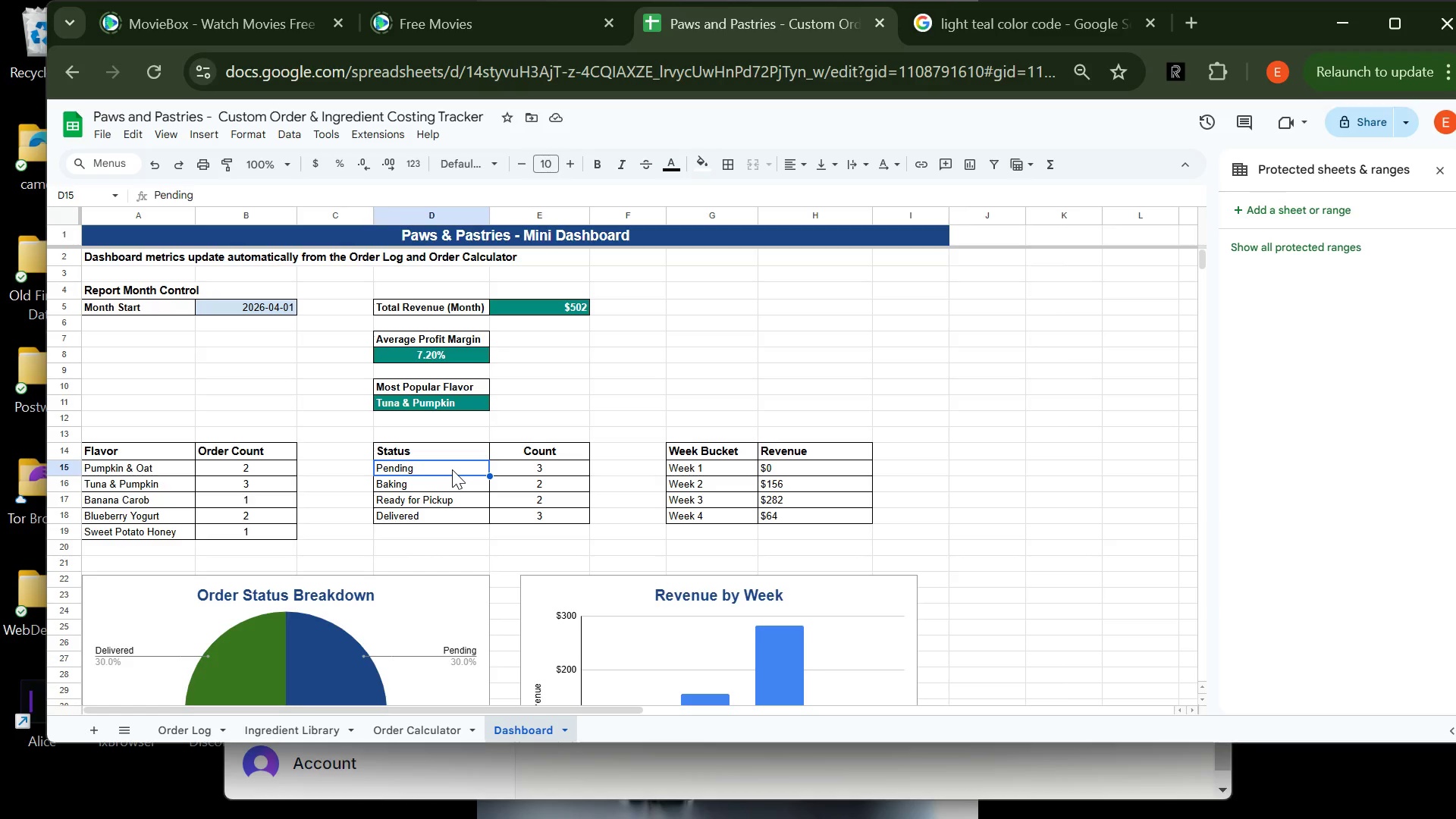 
wait(8.22)
 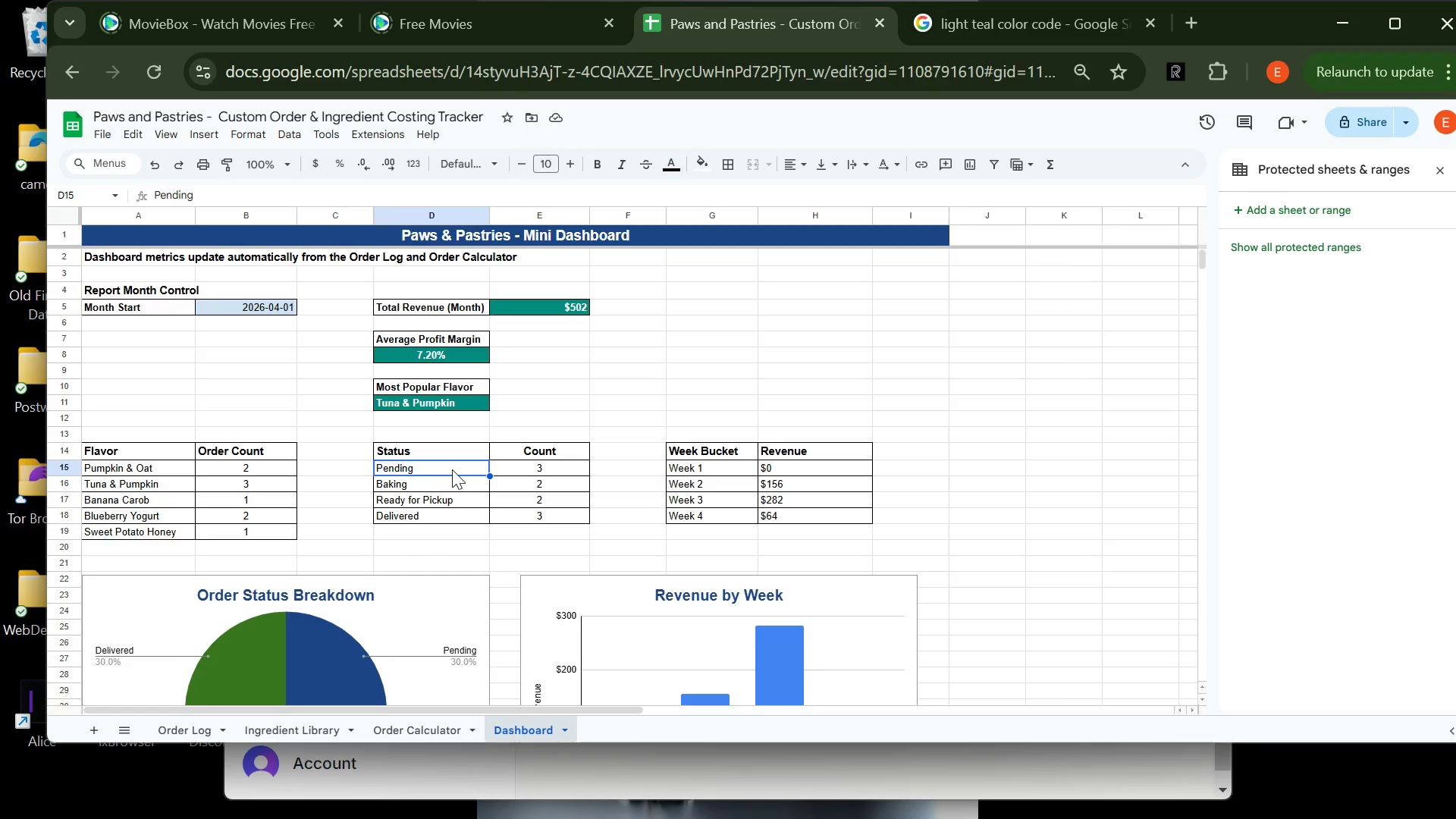 
left_click([700, 171])
 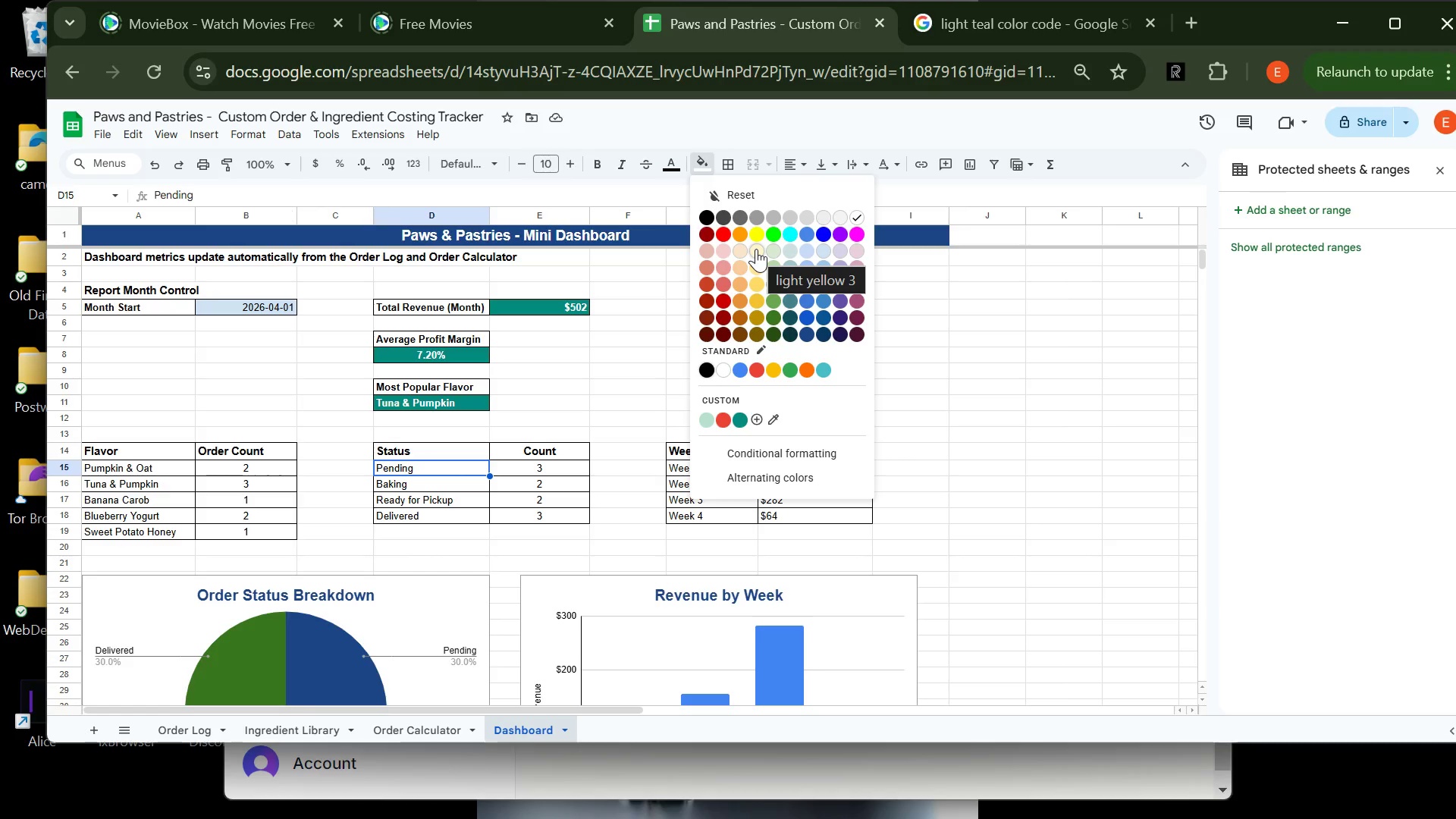 
wait(7.64)
 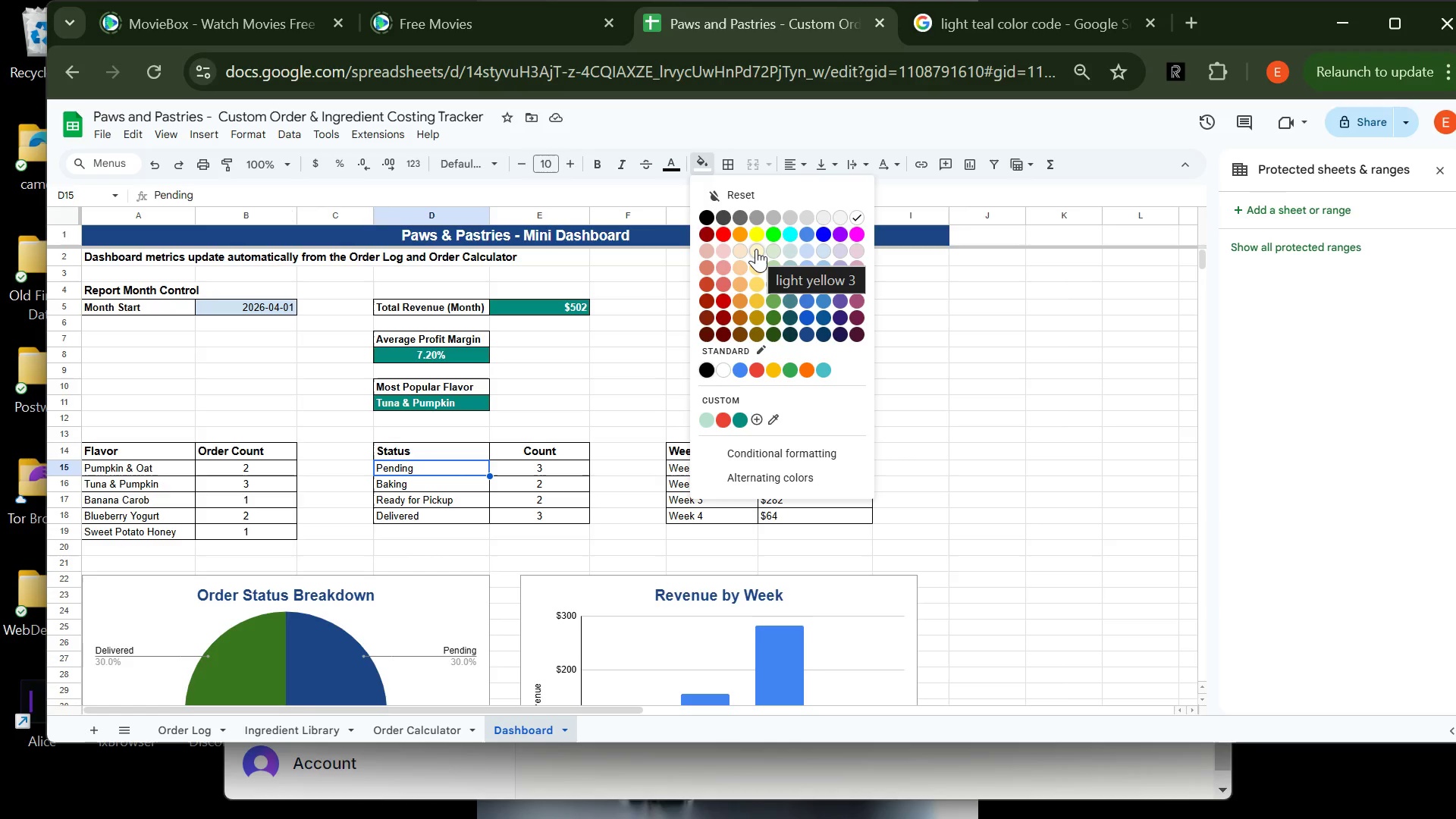 
left_click([756, 249])
 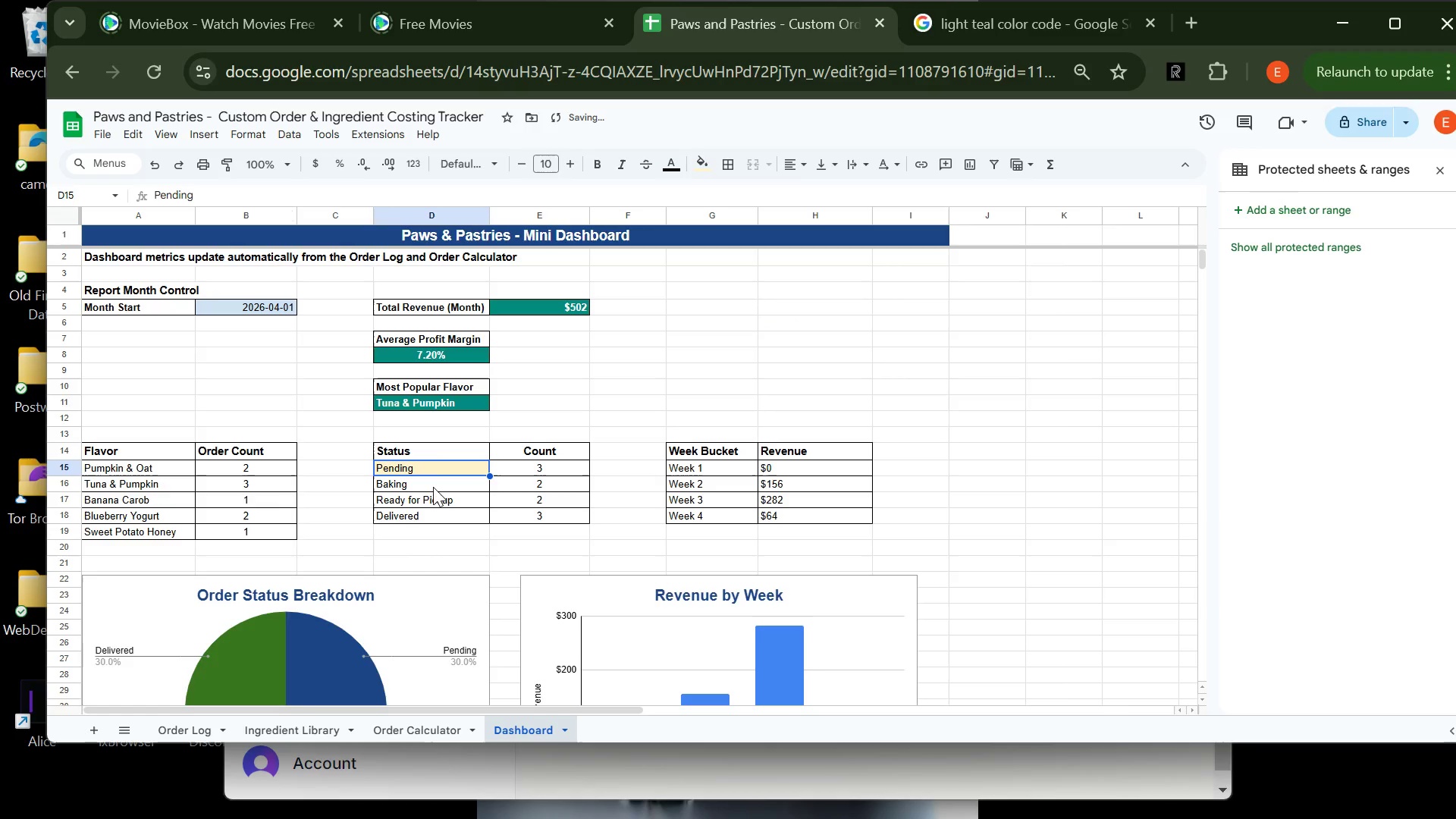 
left_click([433, 486])
 